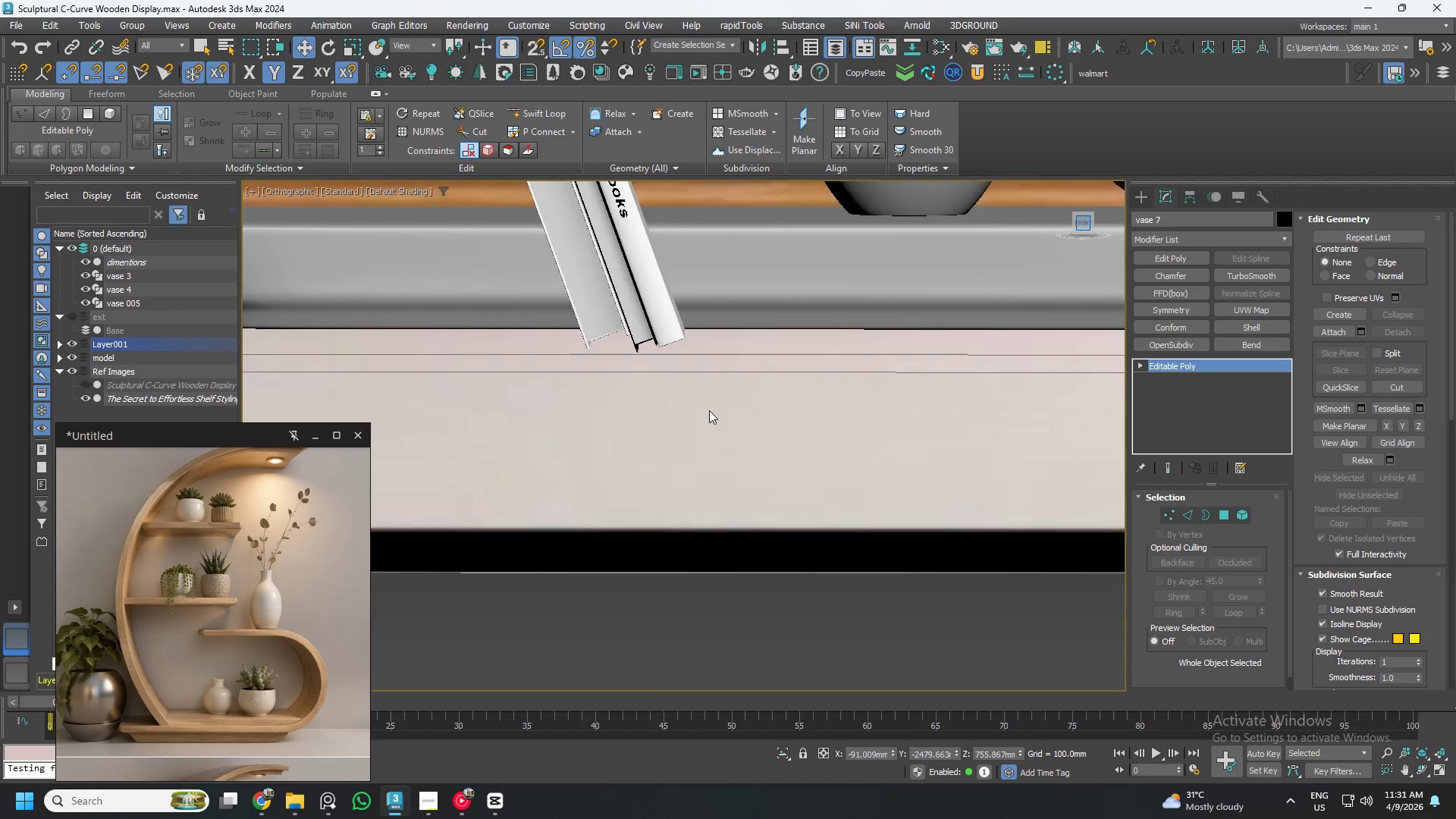 
scroll: coordinate [644, 425], scroll_direction: down, amount: 7.0
 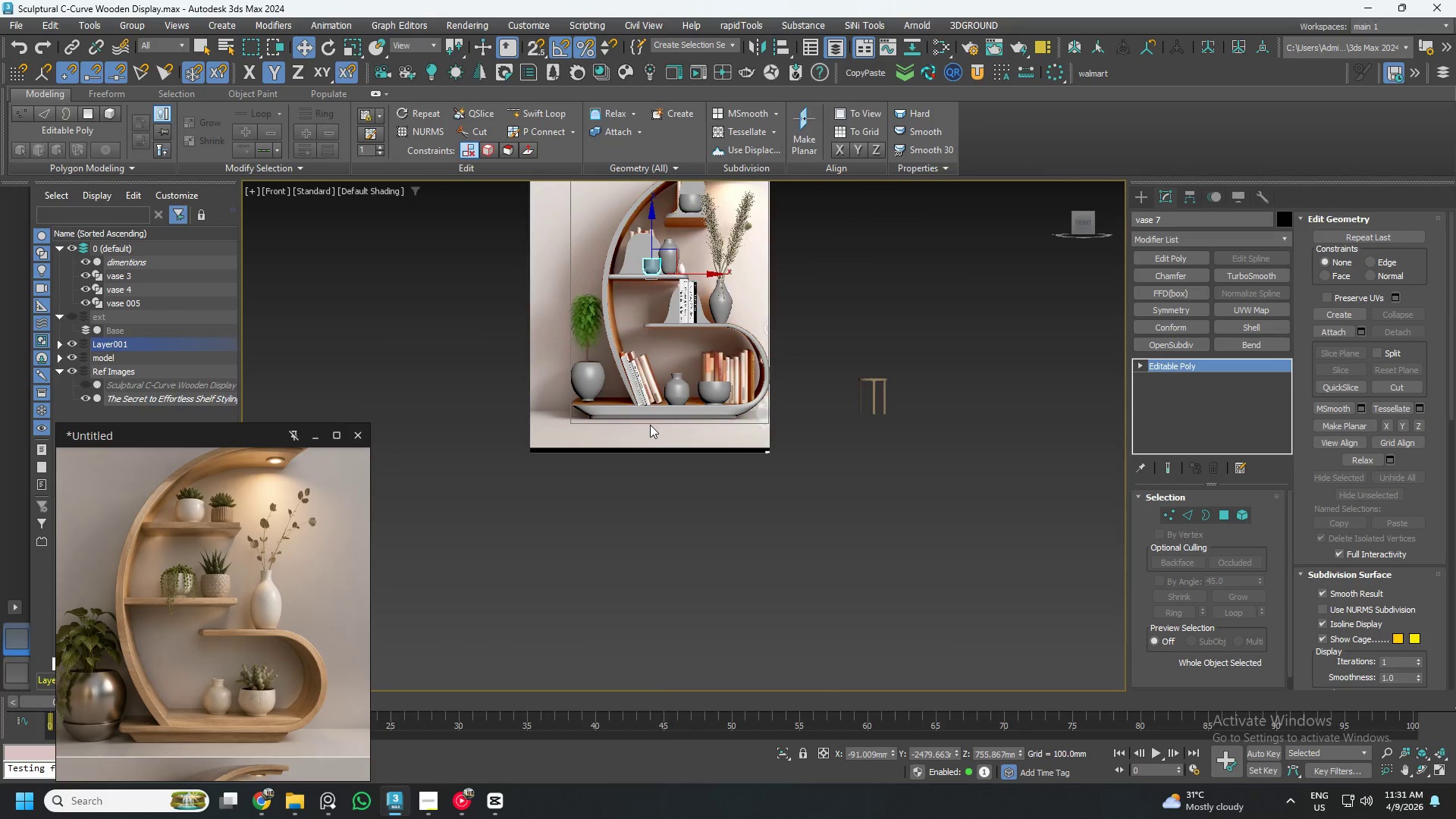 
key(Control+S)
 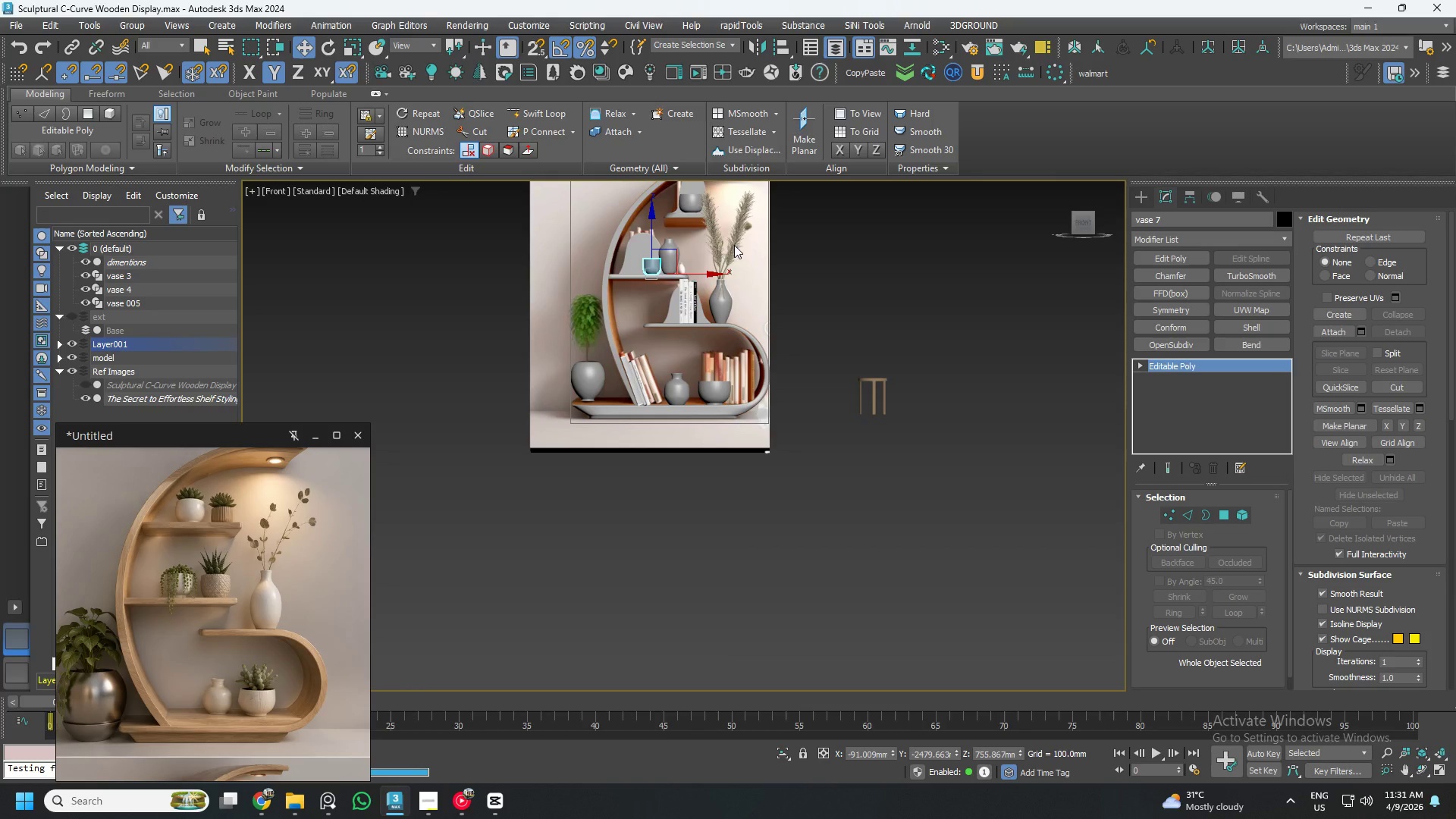 
scroll: coordinate [717, 258], scroll_direction: up, amount: 6.0
 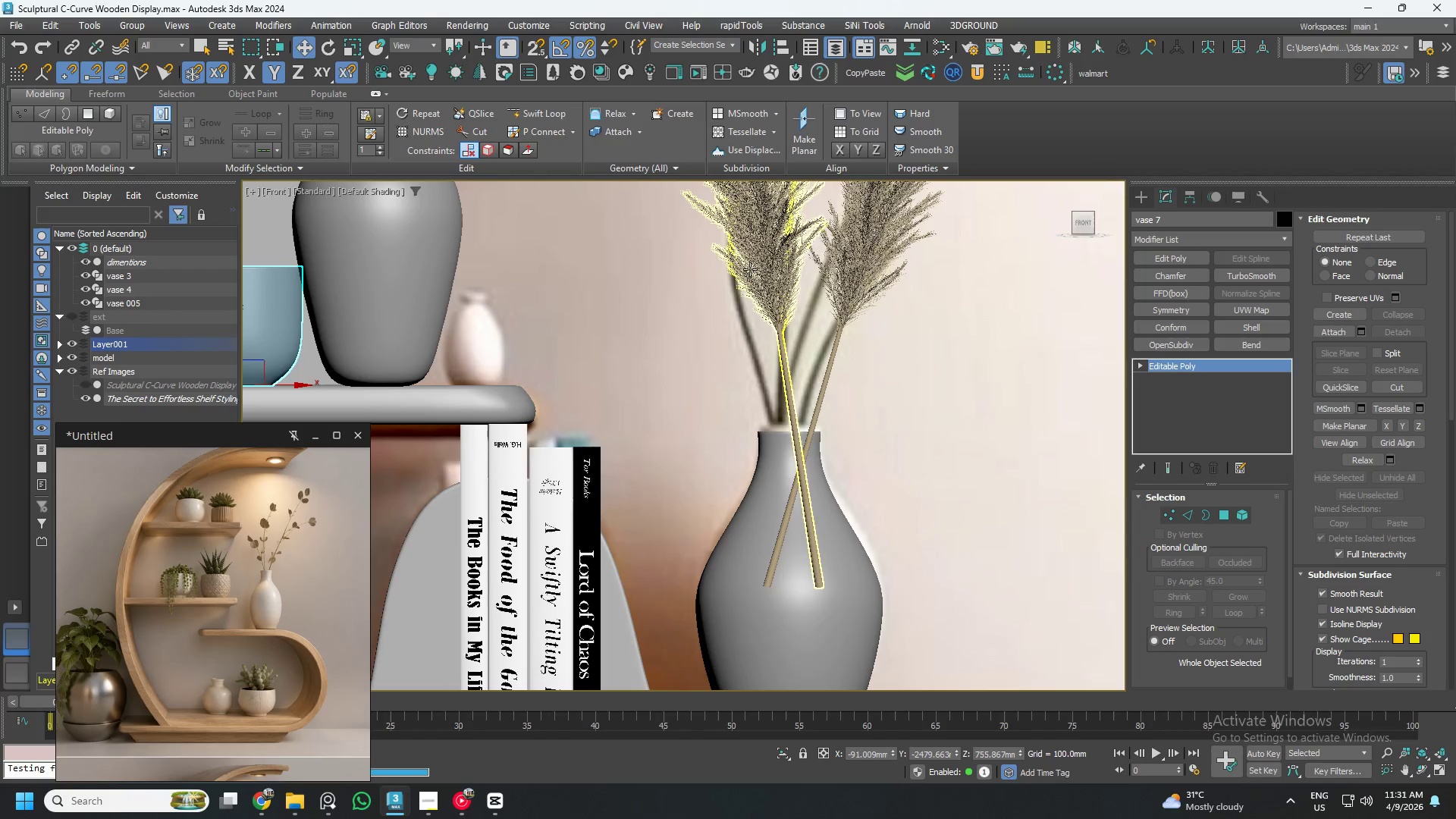 
left_click([751, 269])
 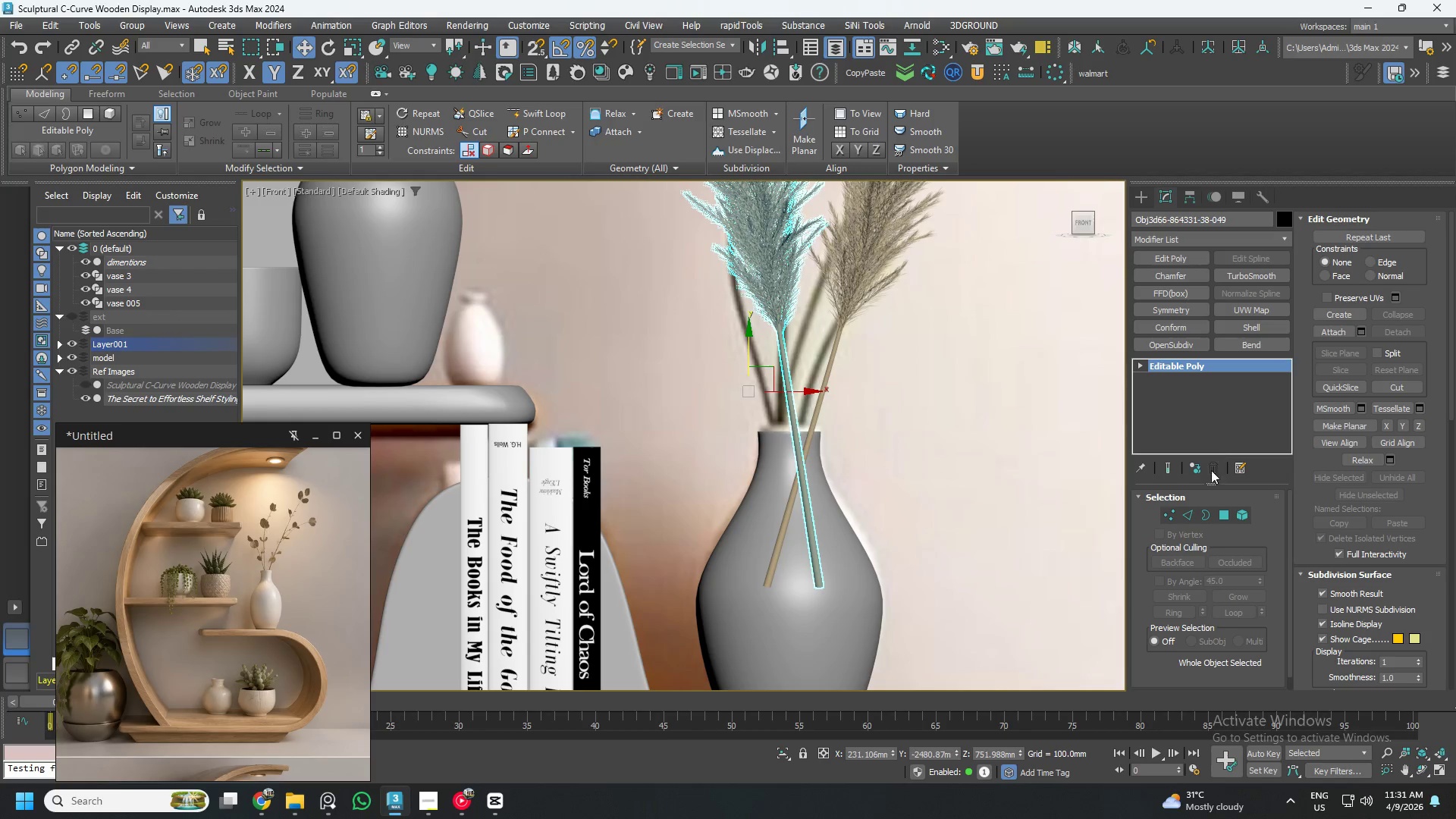 
left_click([1238, 512])
 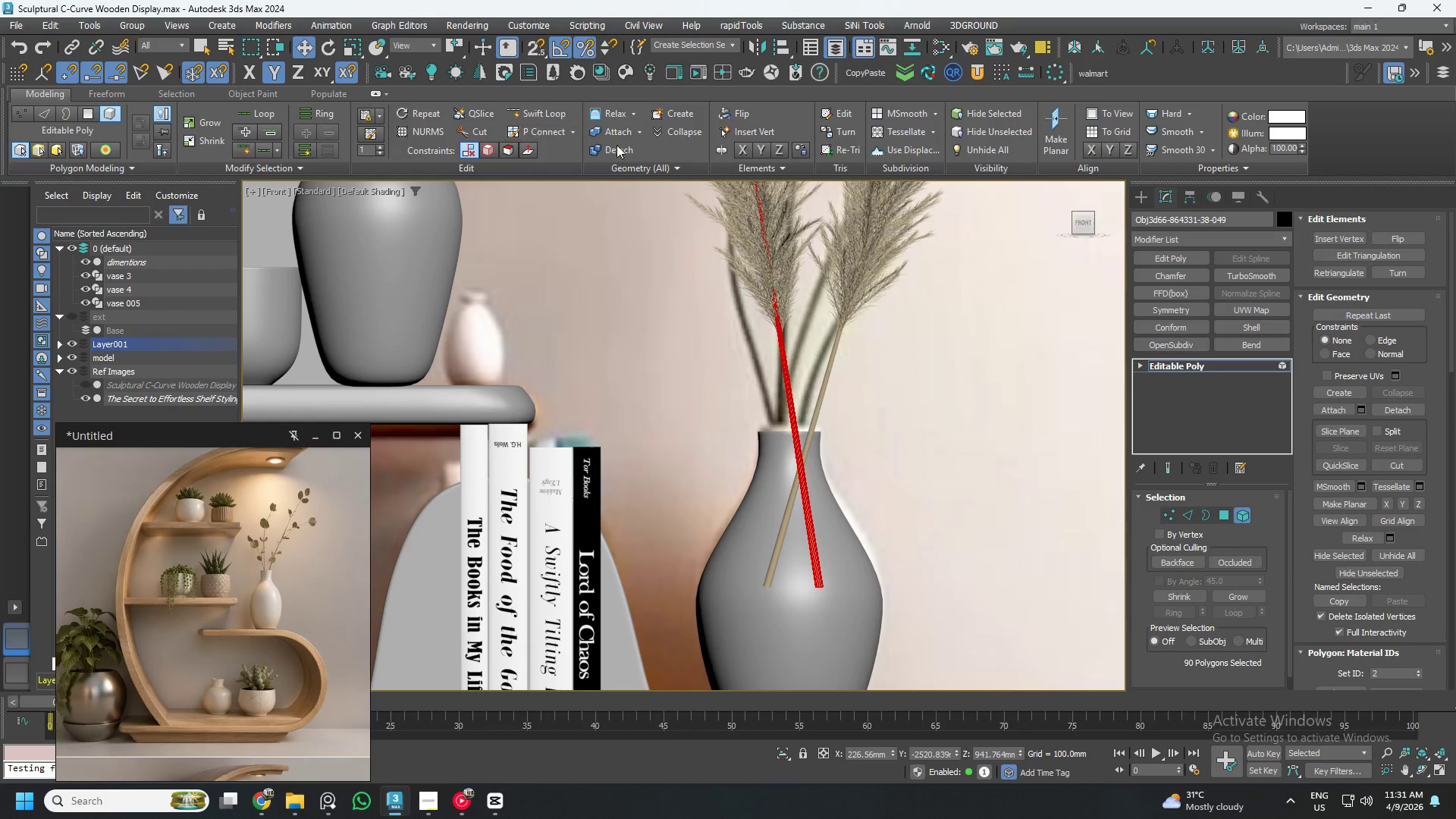 
left_click([625, 132])
 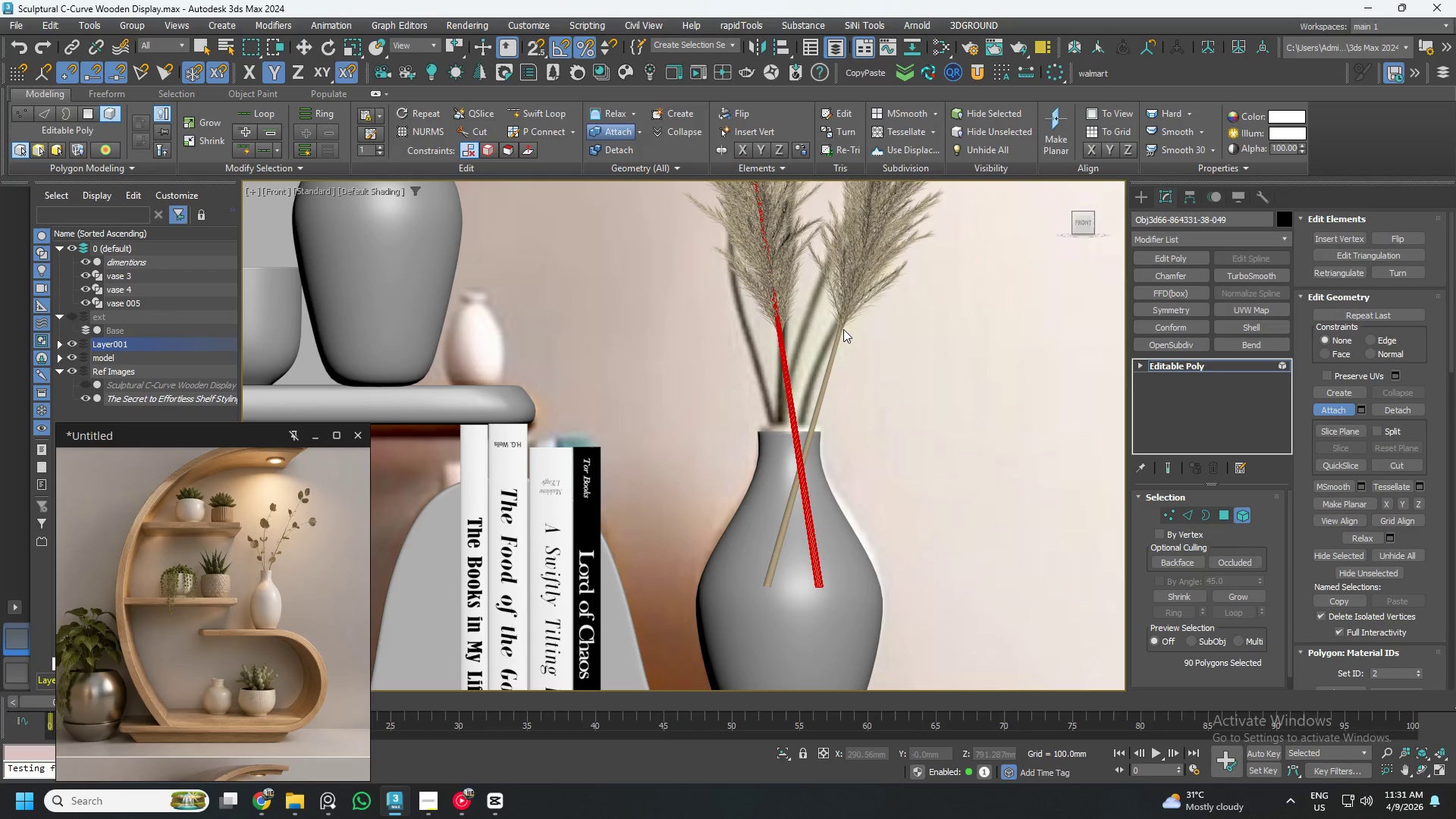 
left_click([839, 334])
 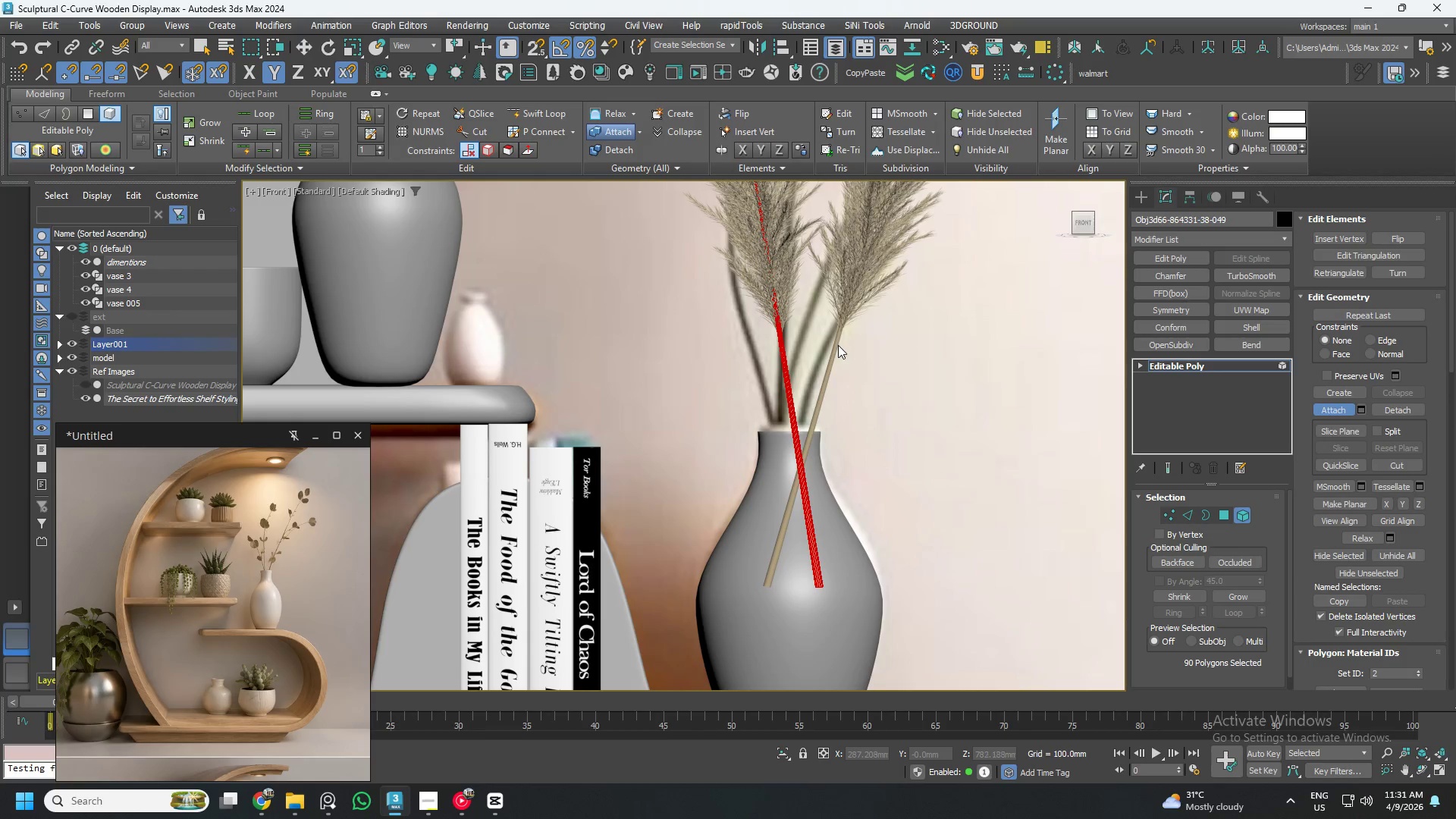 
scroll: coordinate [834, 337], scroll_direction: up, amount: 5.0
 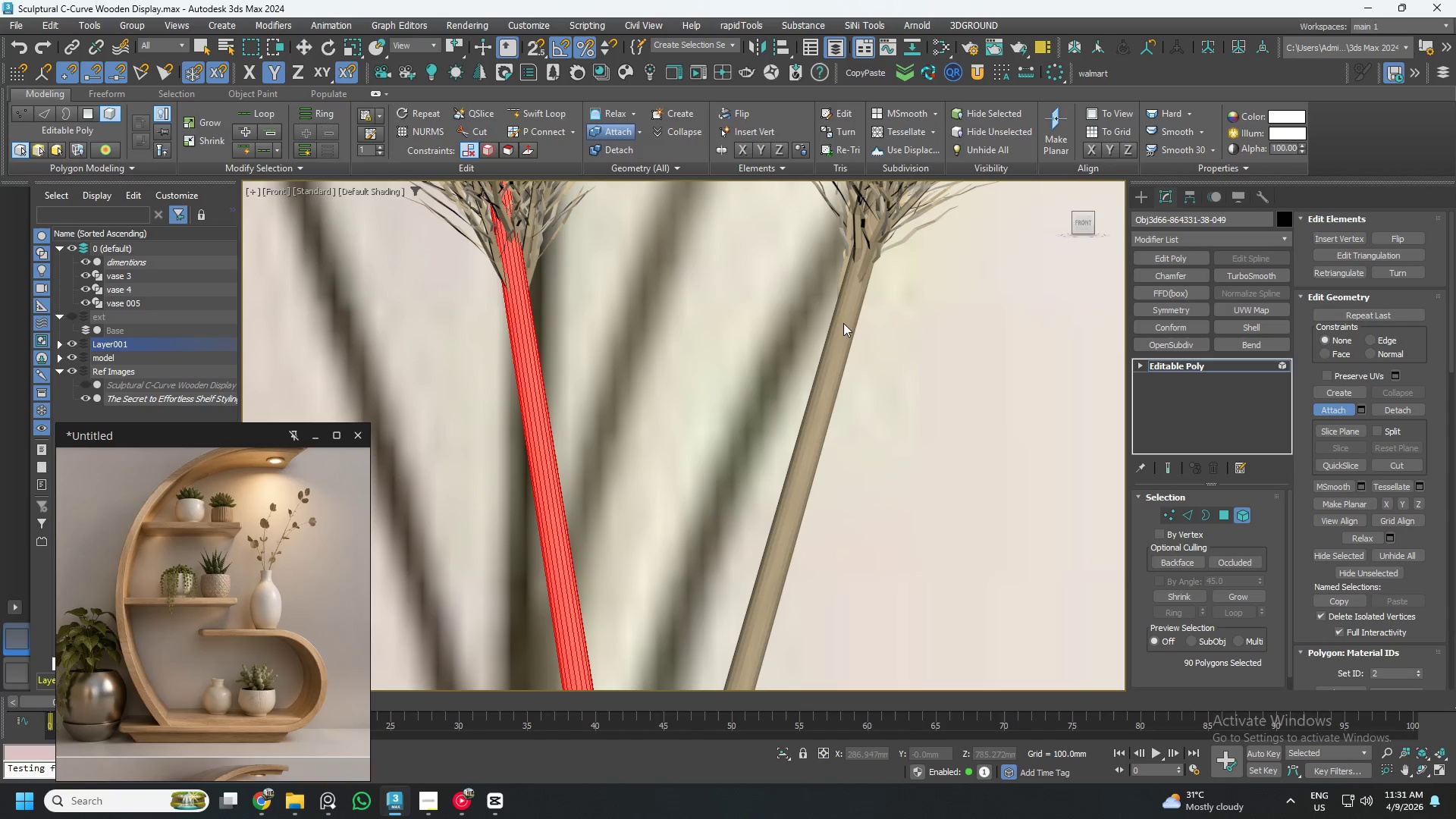 
left_click([847, 332])
 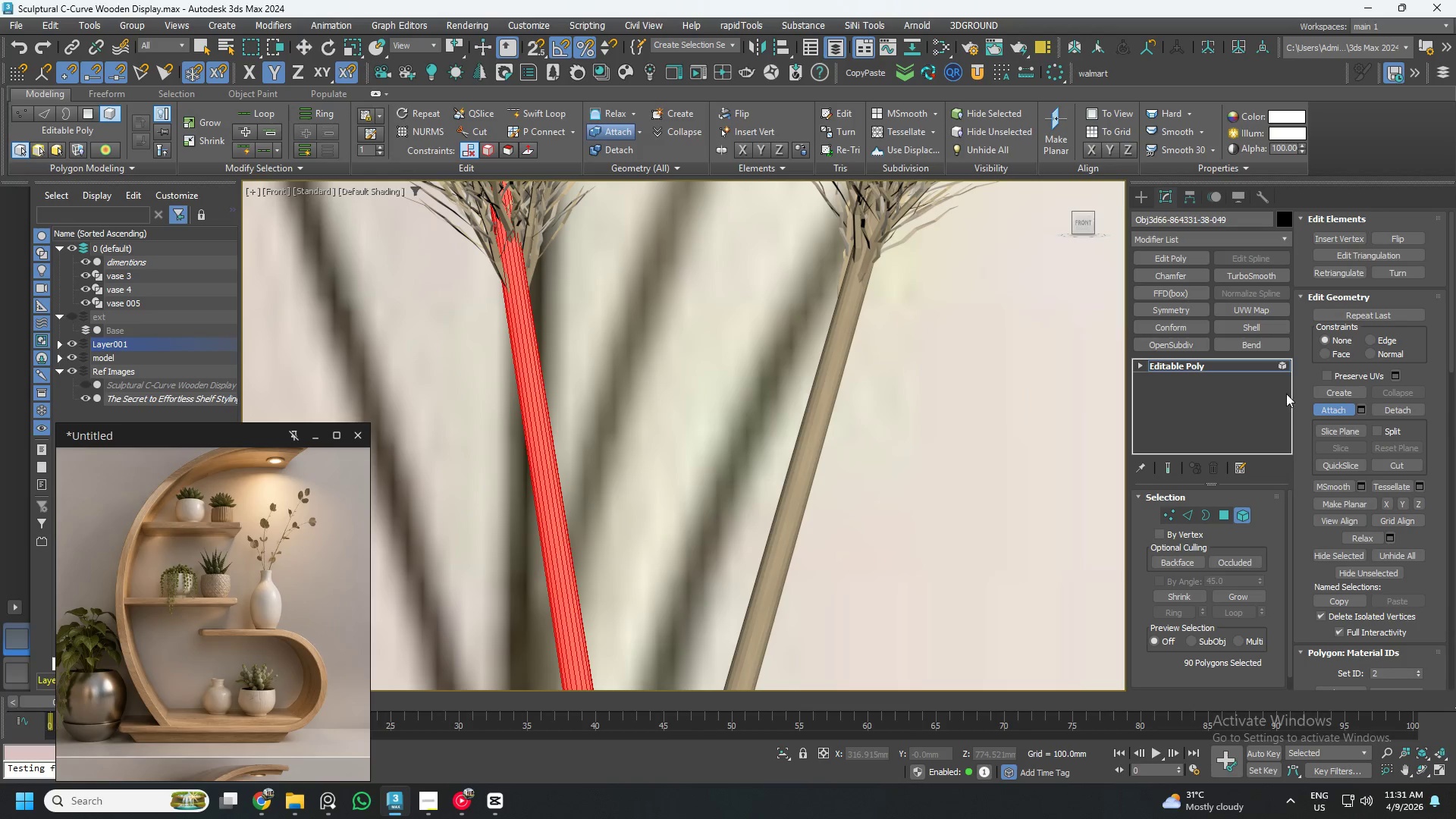 
left_click([1329, 412])
 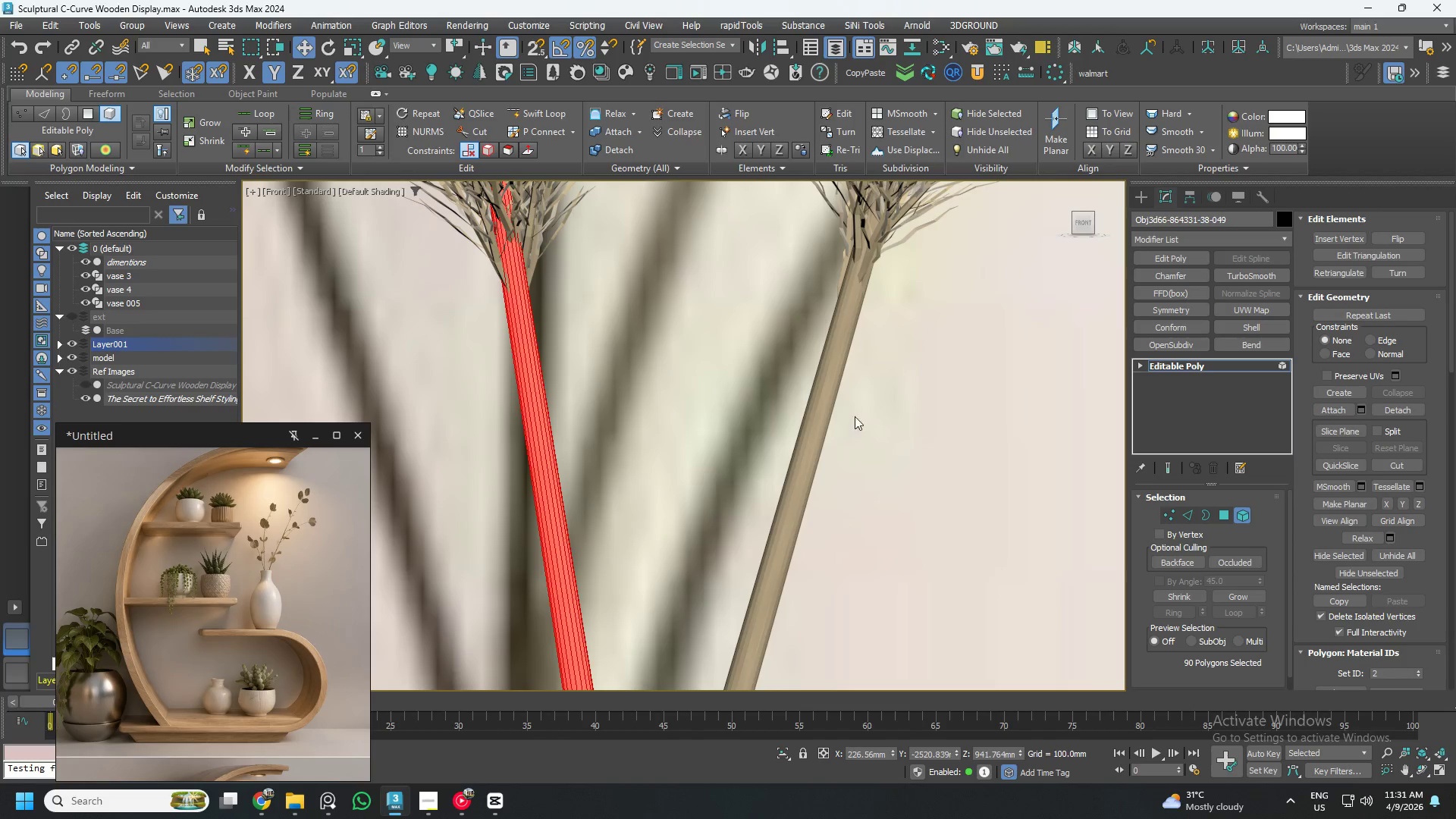 
left_click([881, 404])
 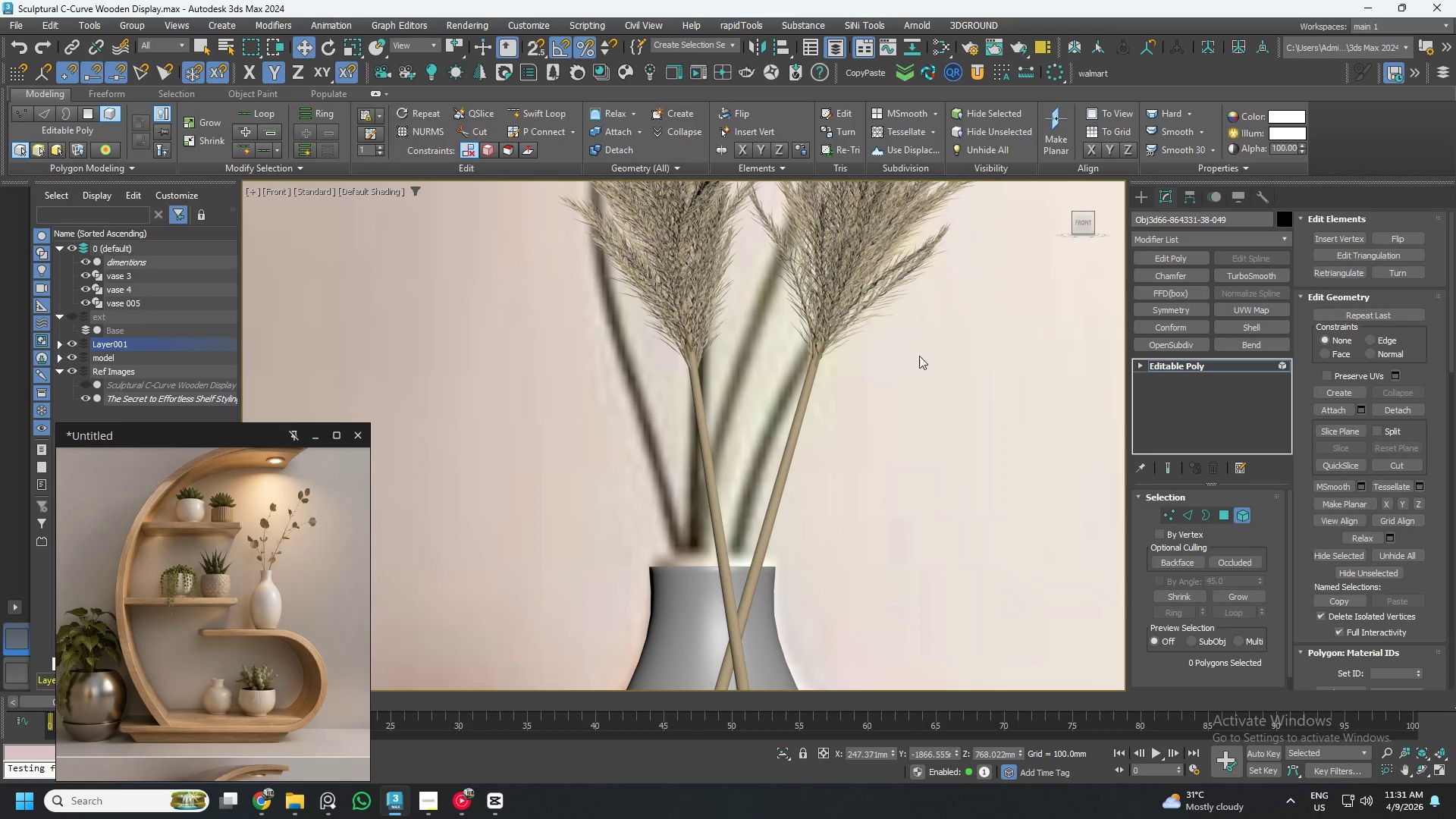 
scroll: coordinate [789, 413], scroll_direction: down, amount: 3.0
 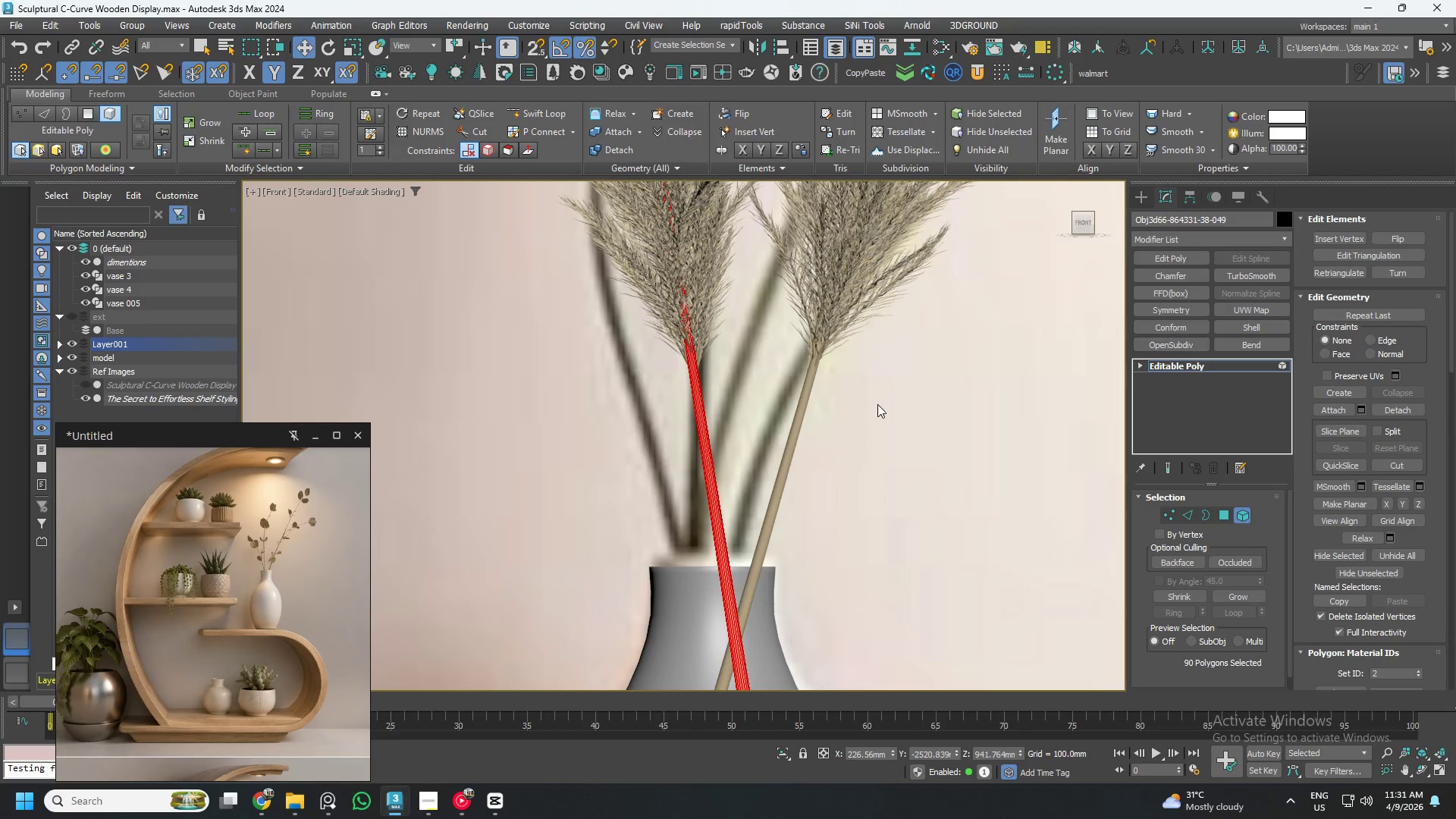 
left_click([1243, 515])
 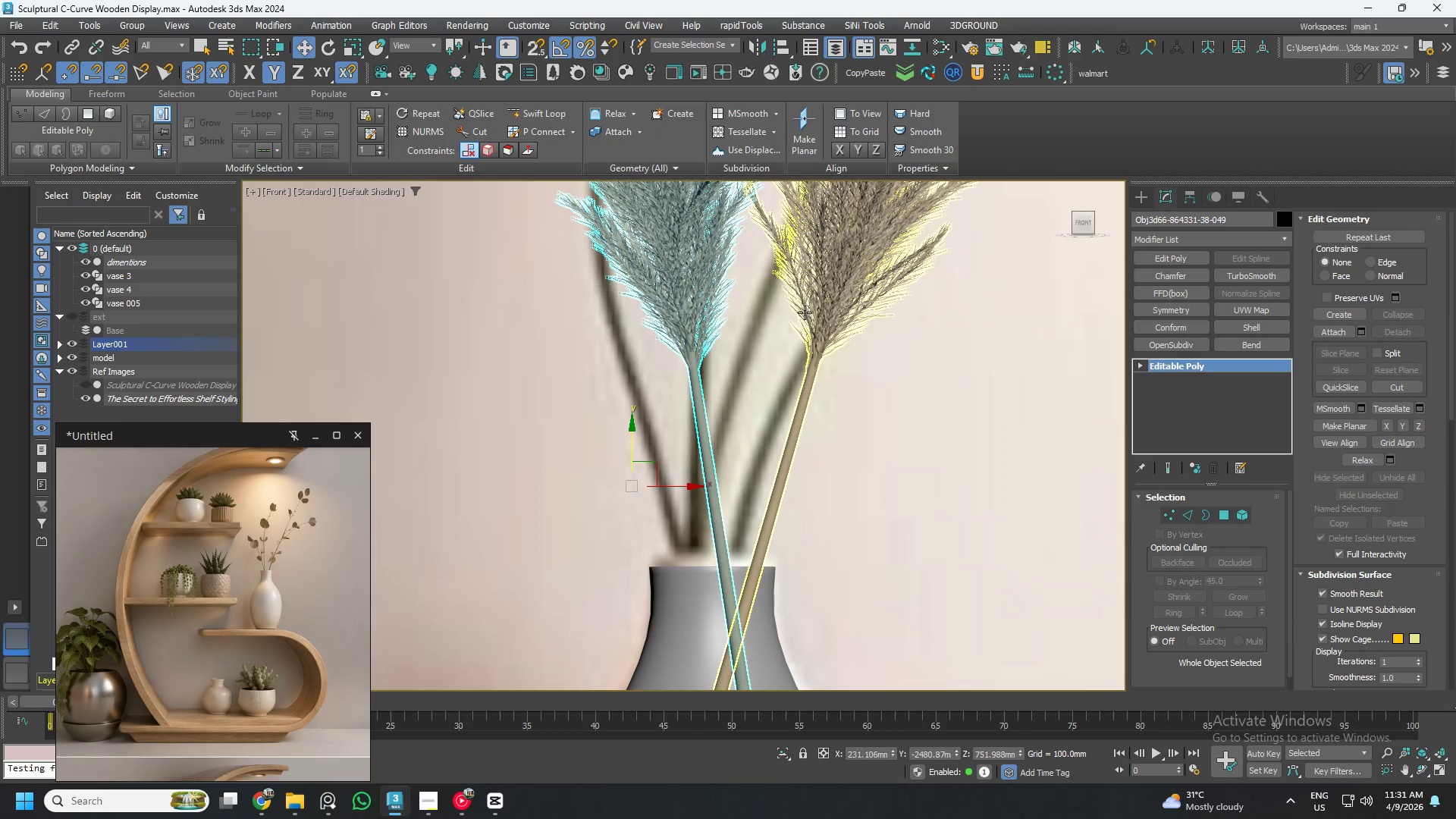 
left_click([817, 308])
 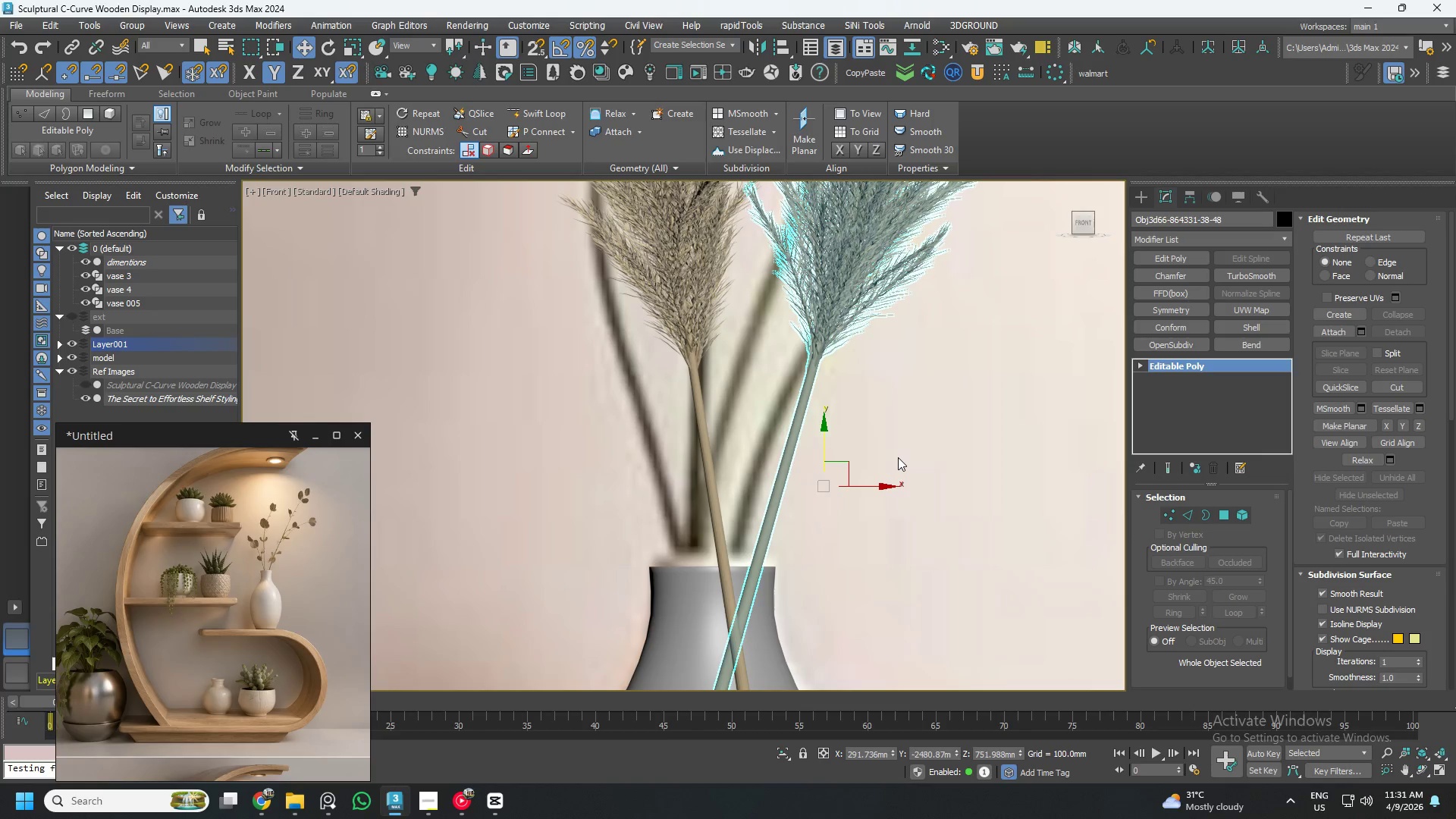 
scroll: coordinate [855, 444], scroll_direction: down, amount: 3.0
 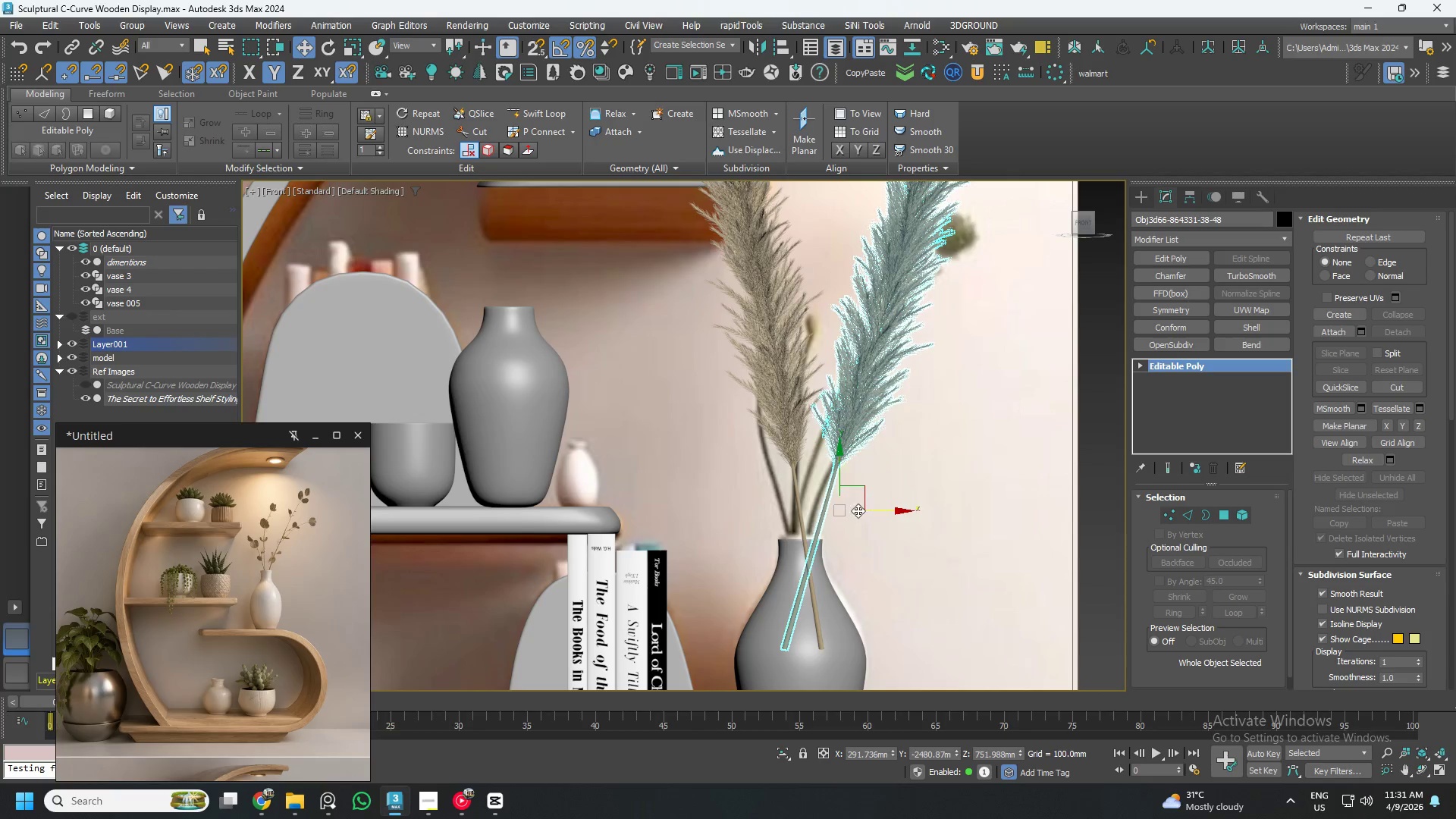 
left_click([792, 472])
 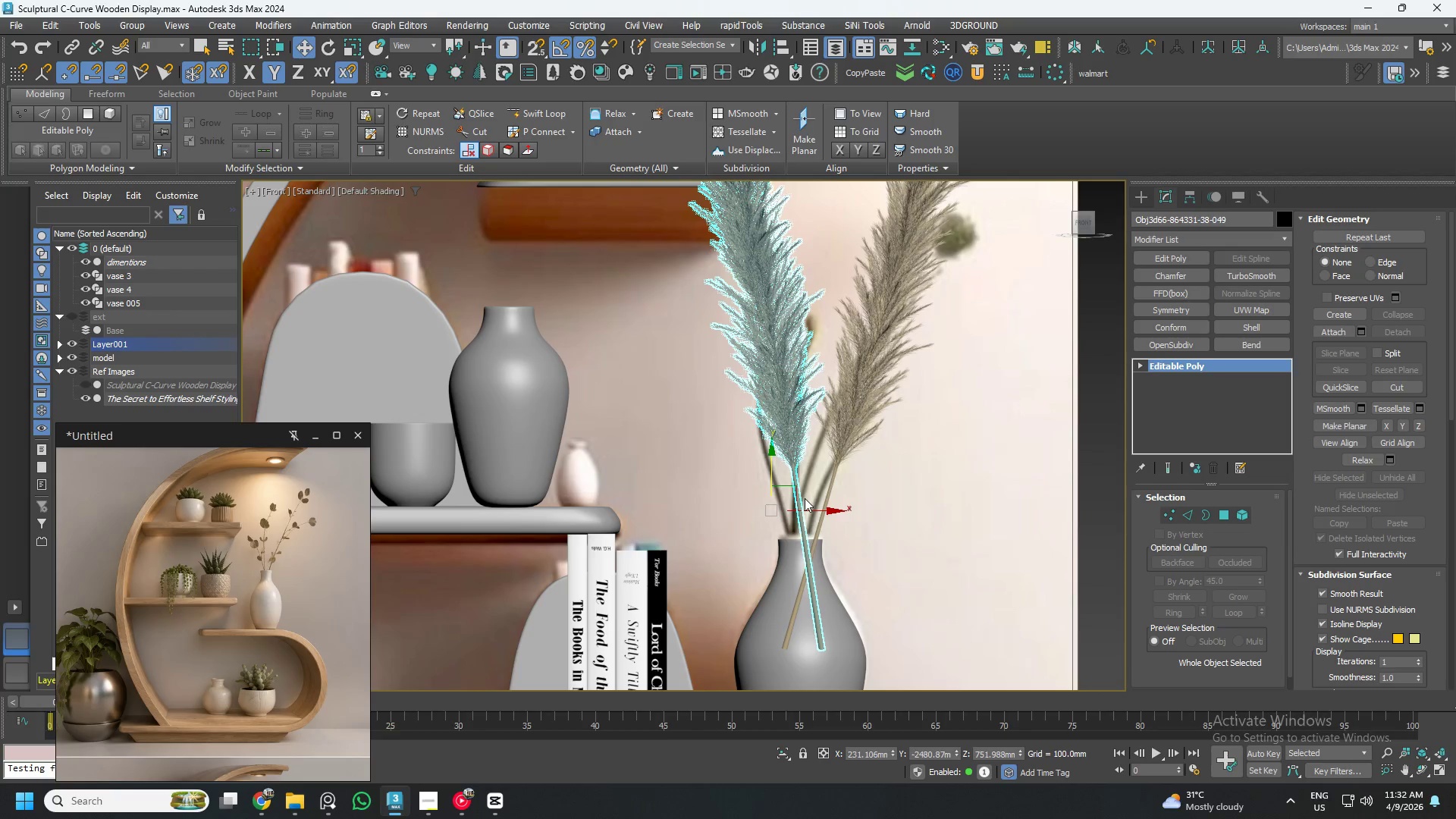 
left_click_drag(start_coordinate=[884, 548], to_coordinate=[756, 425])
 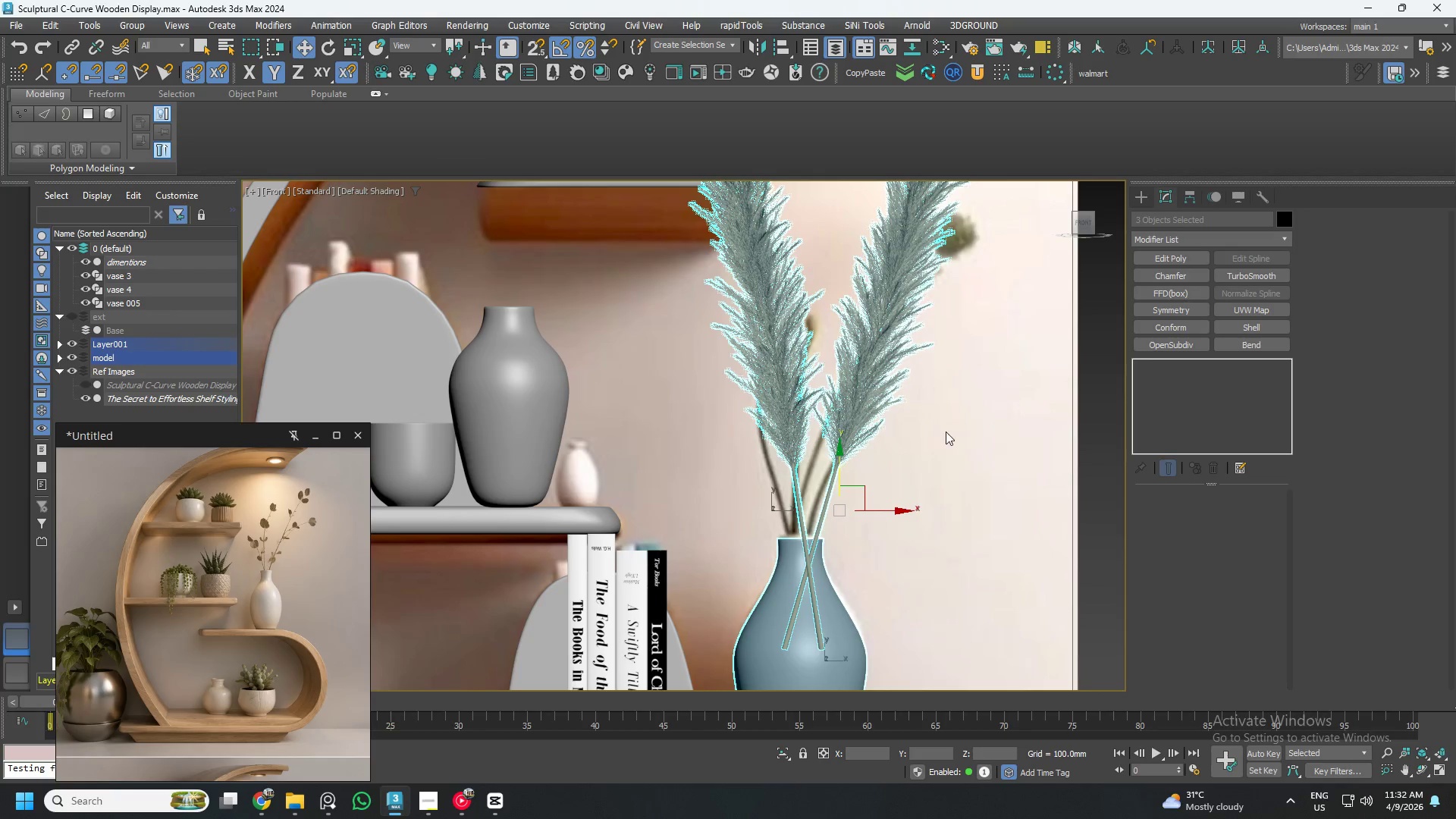 
left_click_drag(start_coordinate=[946, 434], to_coordinate=[745, 481])
 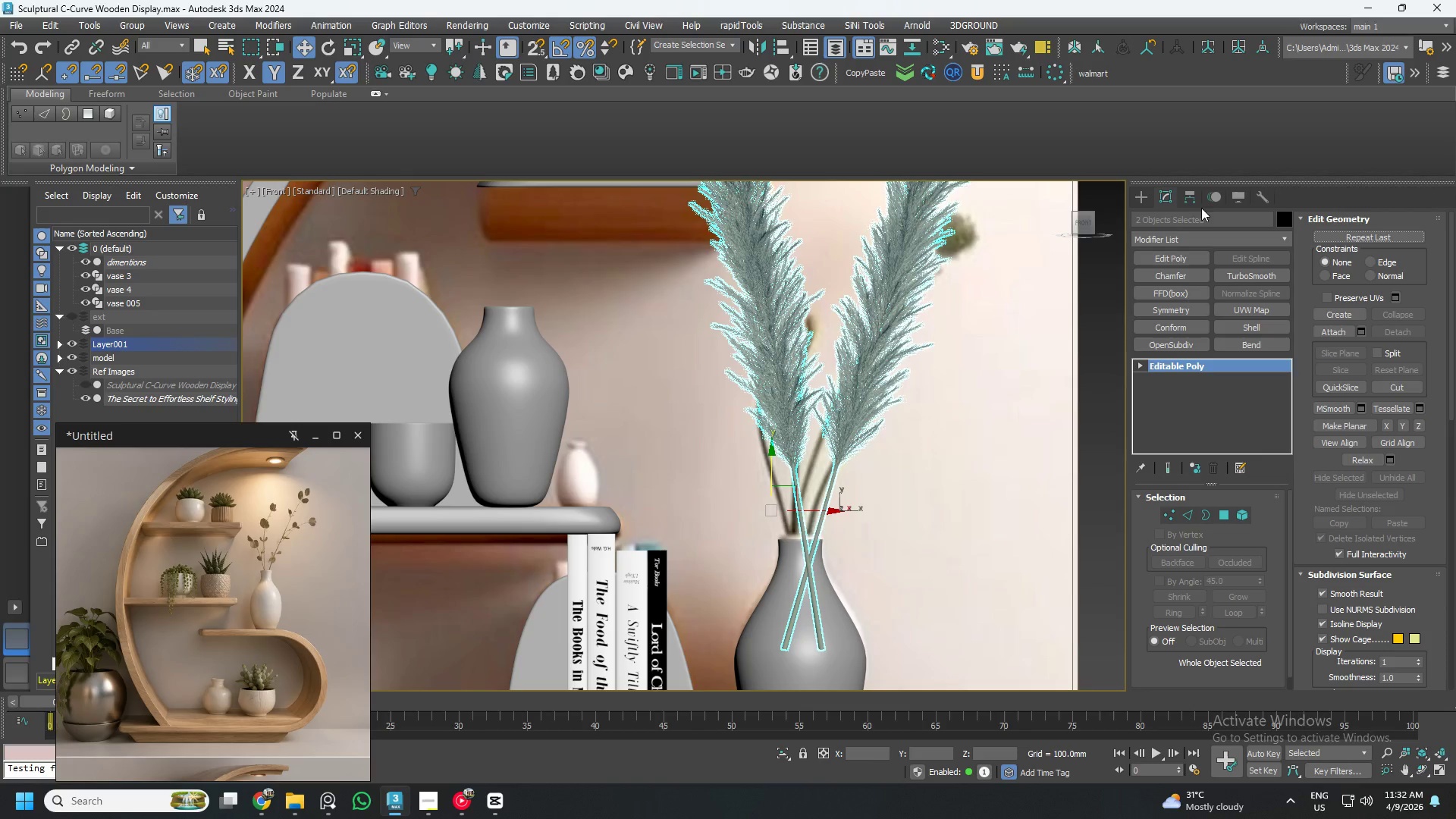 
left_click([1195, 199])
 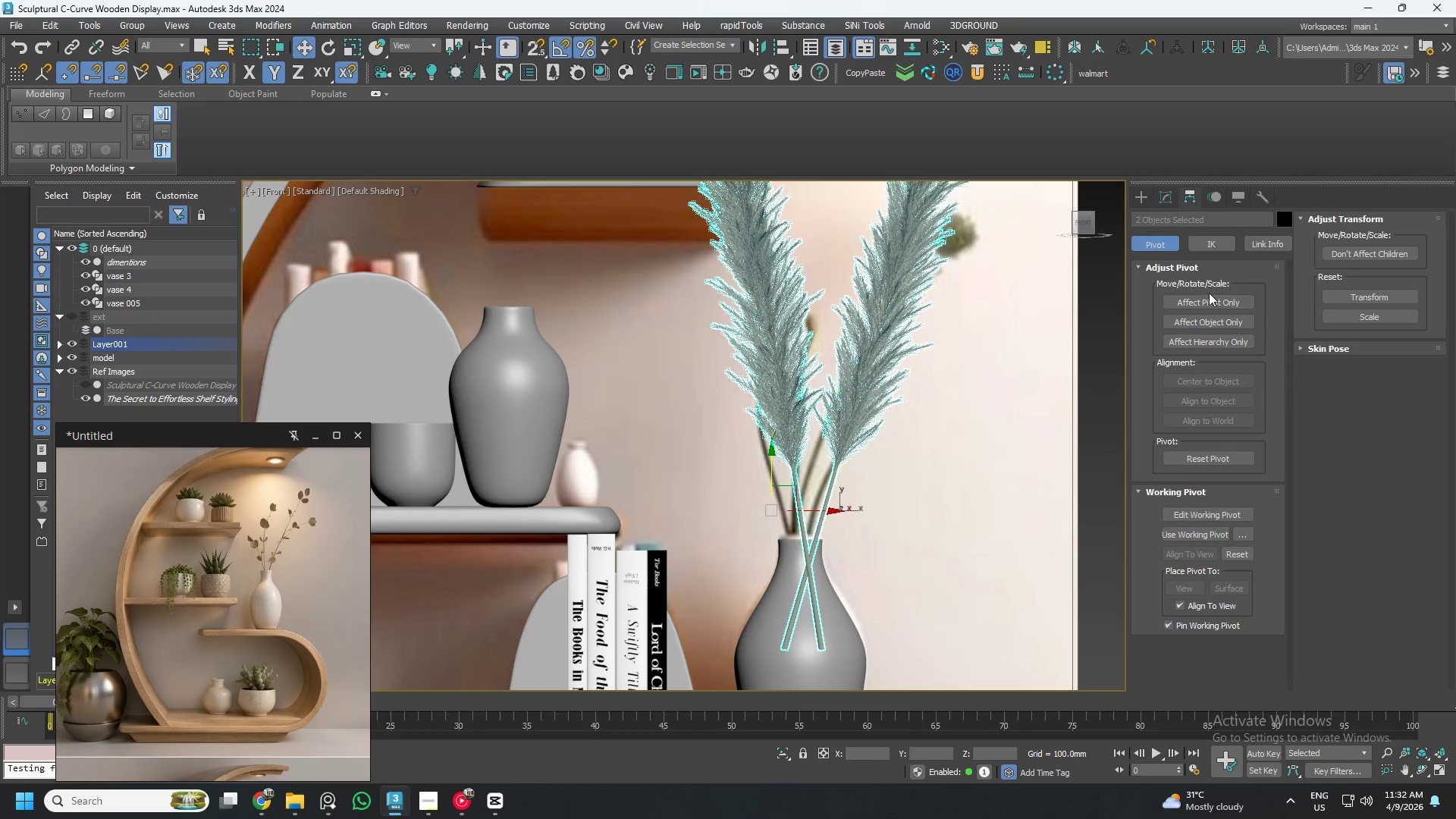 
left_click([1215, 306])
 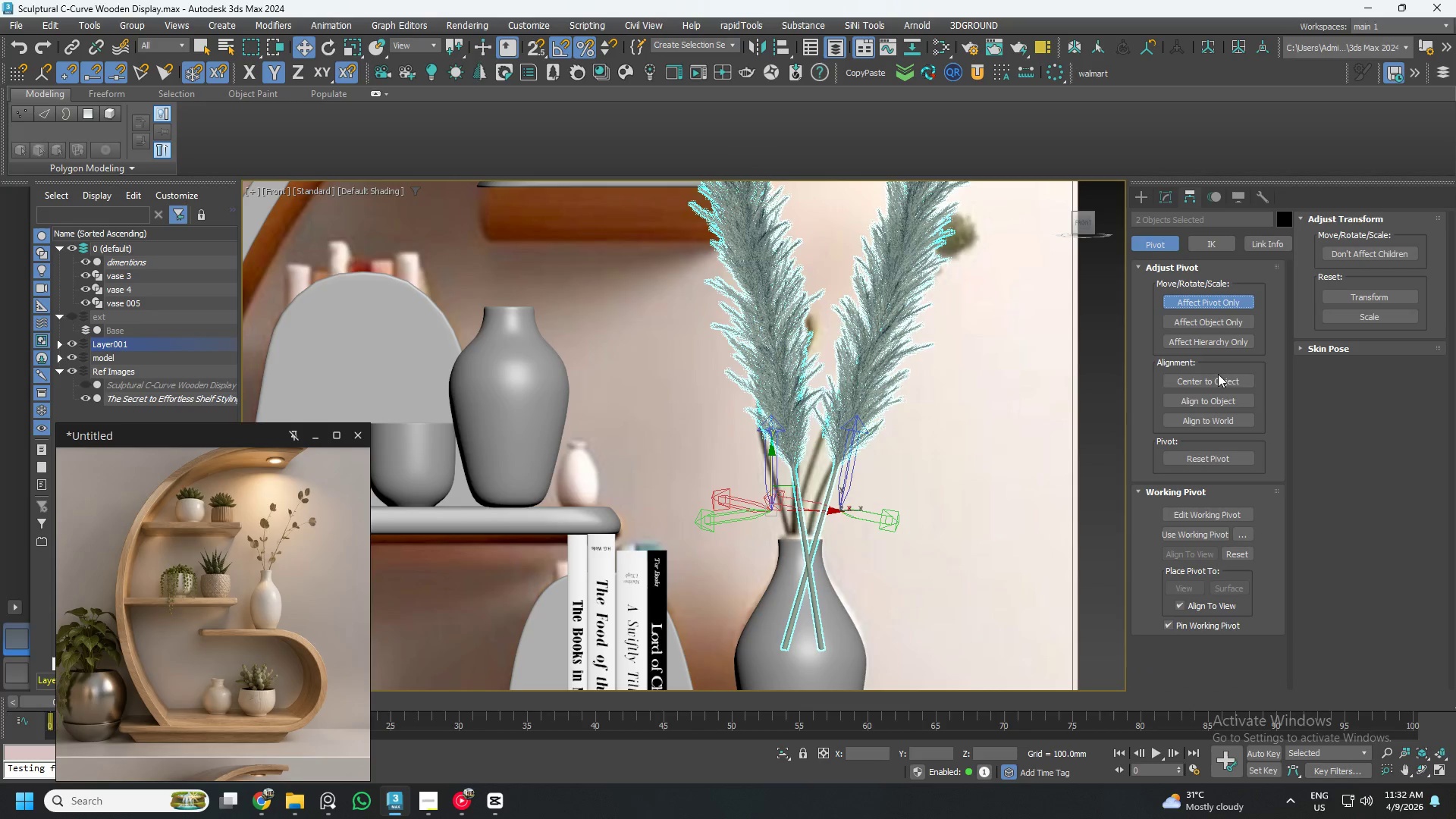 
left_click([1218, 377])
 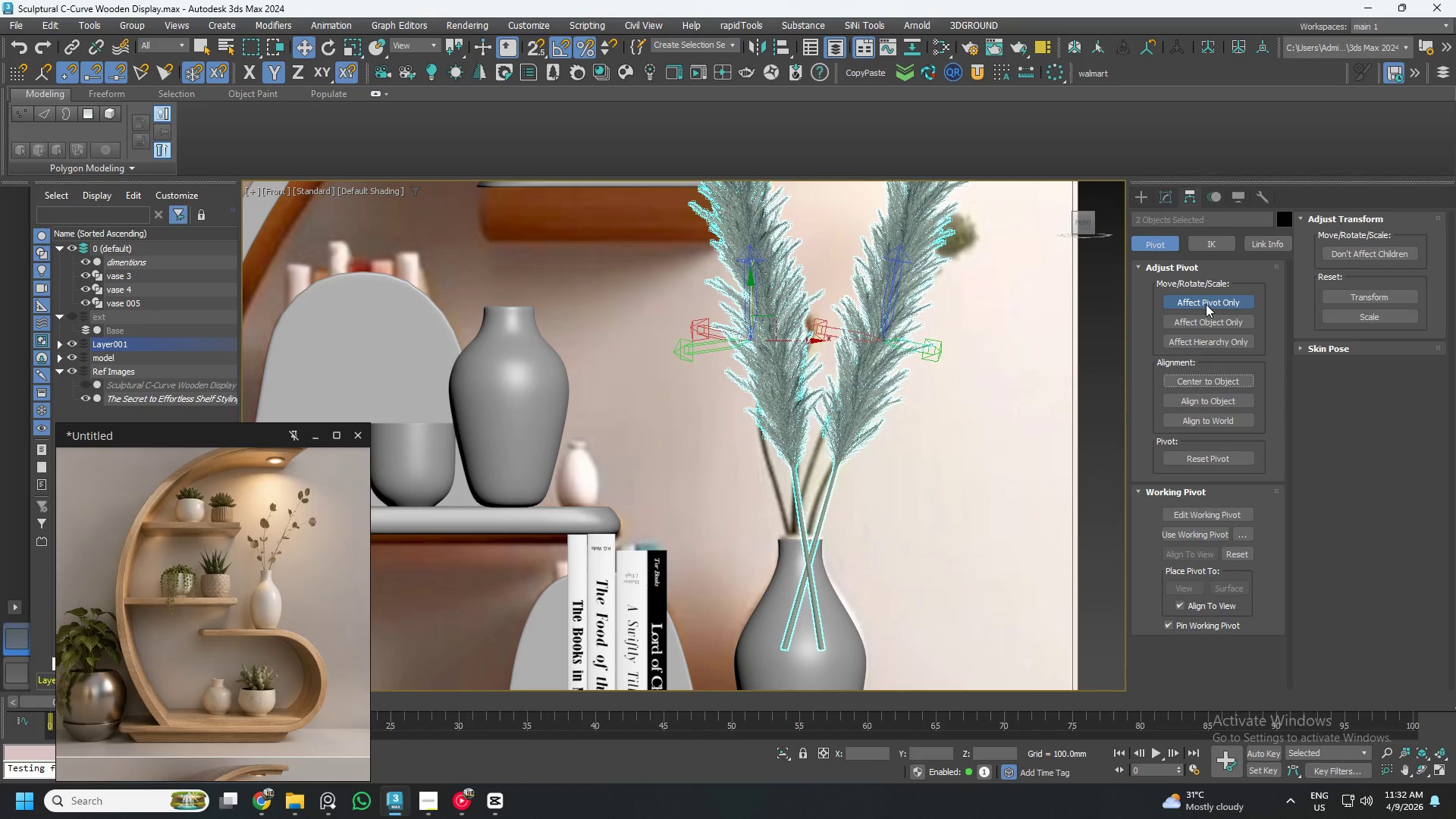 
left_click([1204, 300])
 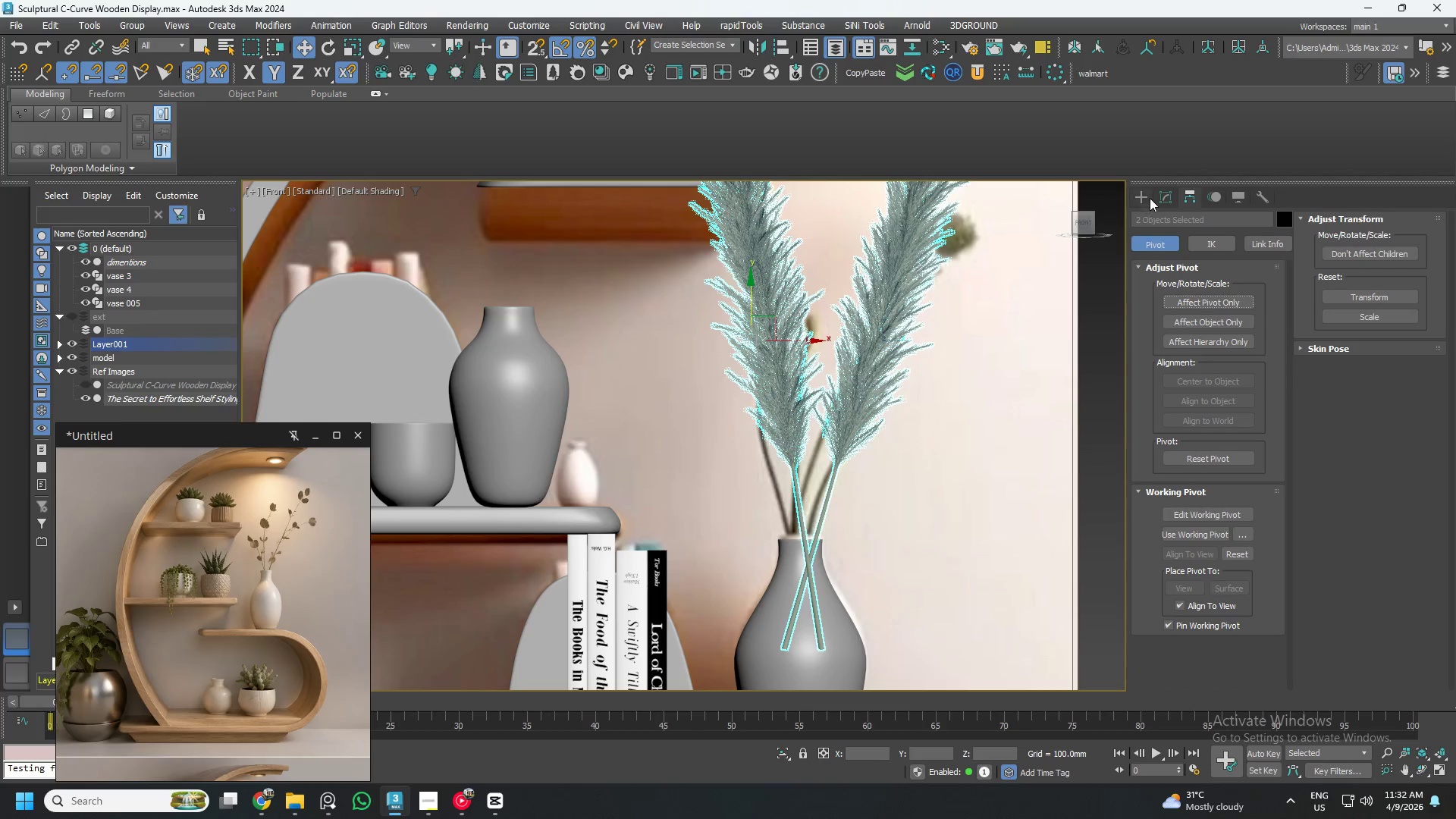 
left_click([1158, 196])
 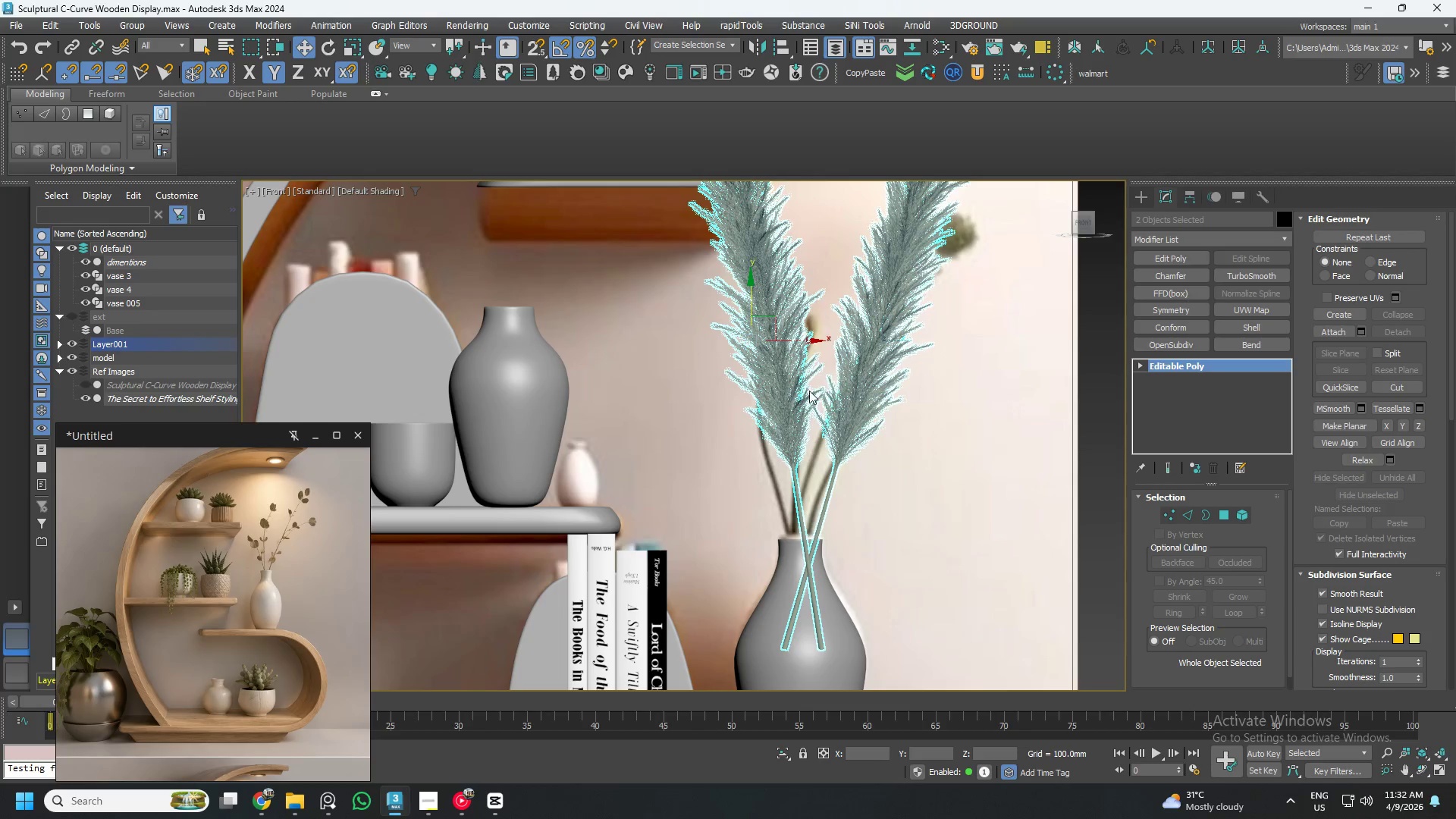 
left_click([795, 394])
 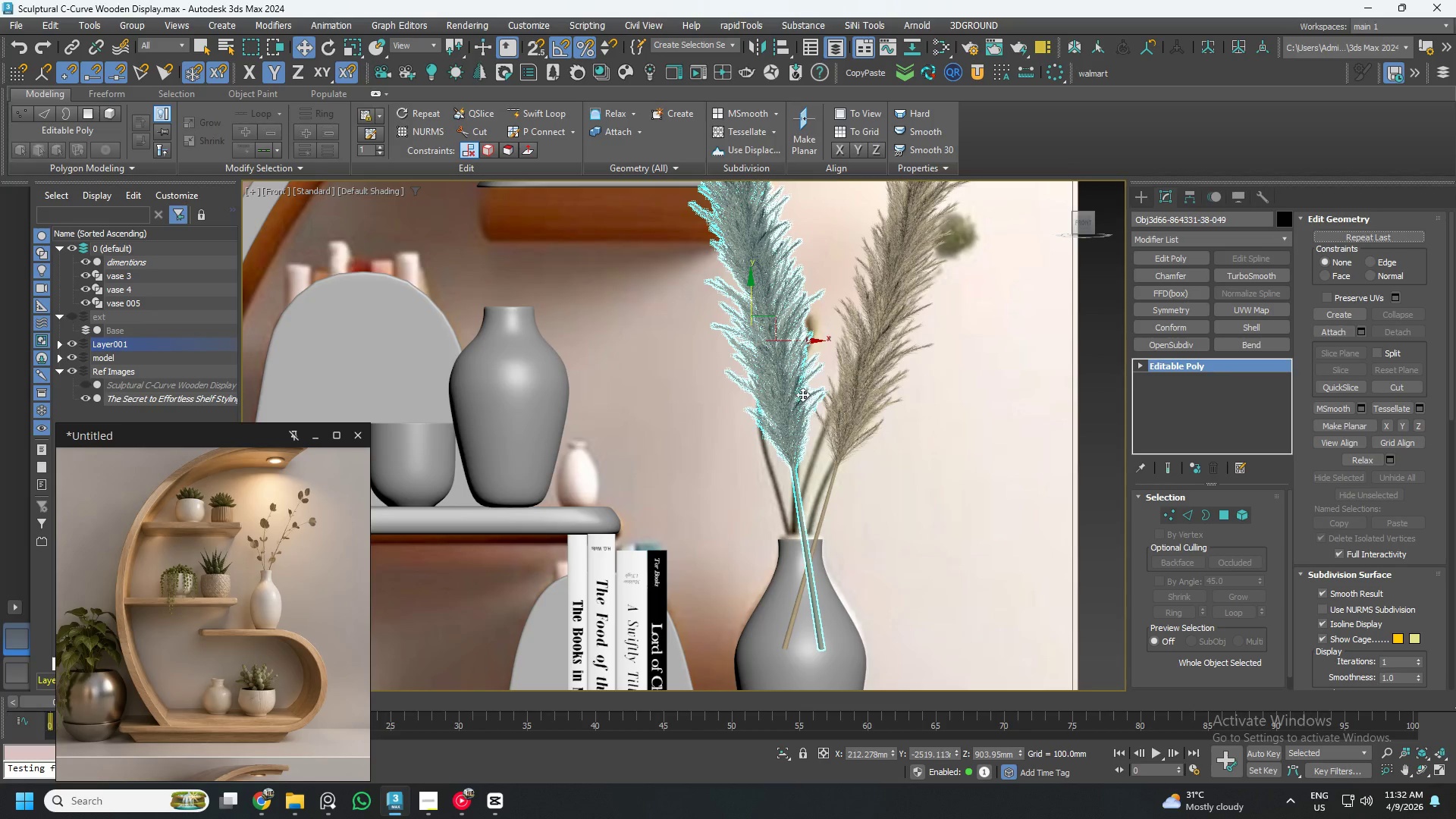 
key(E)
 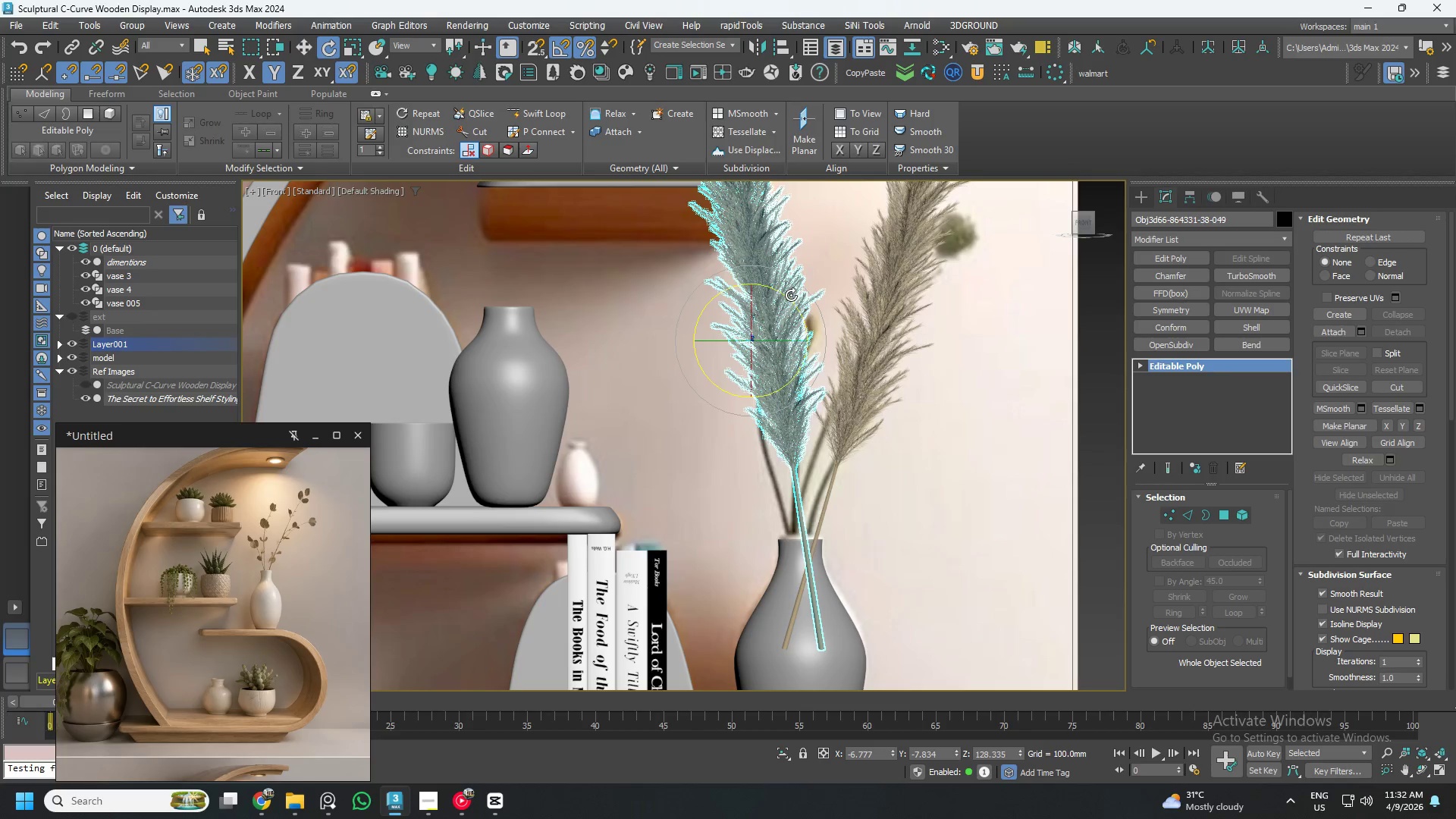 
hold_key(key=ShiftLeft, duration=1.31)
left_click_drag(start_coordinate=[791, 295], to_coordinate=[799, 300])
 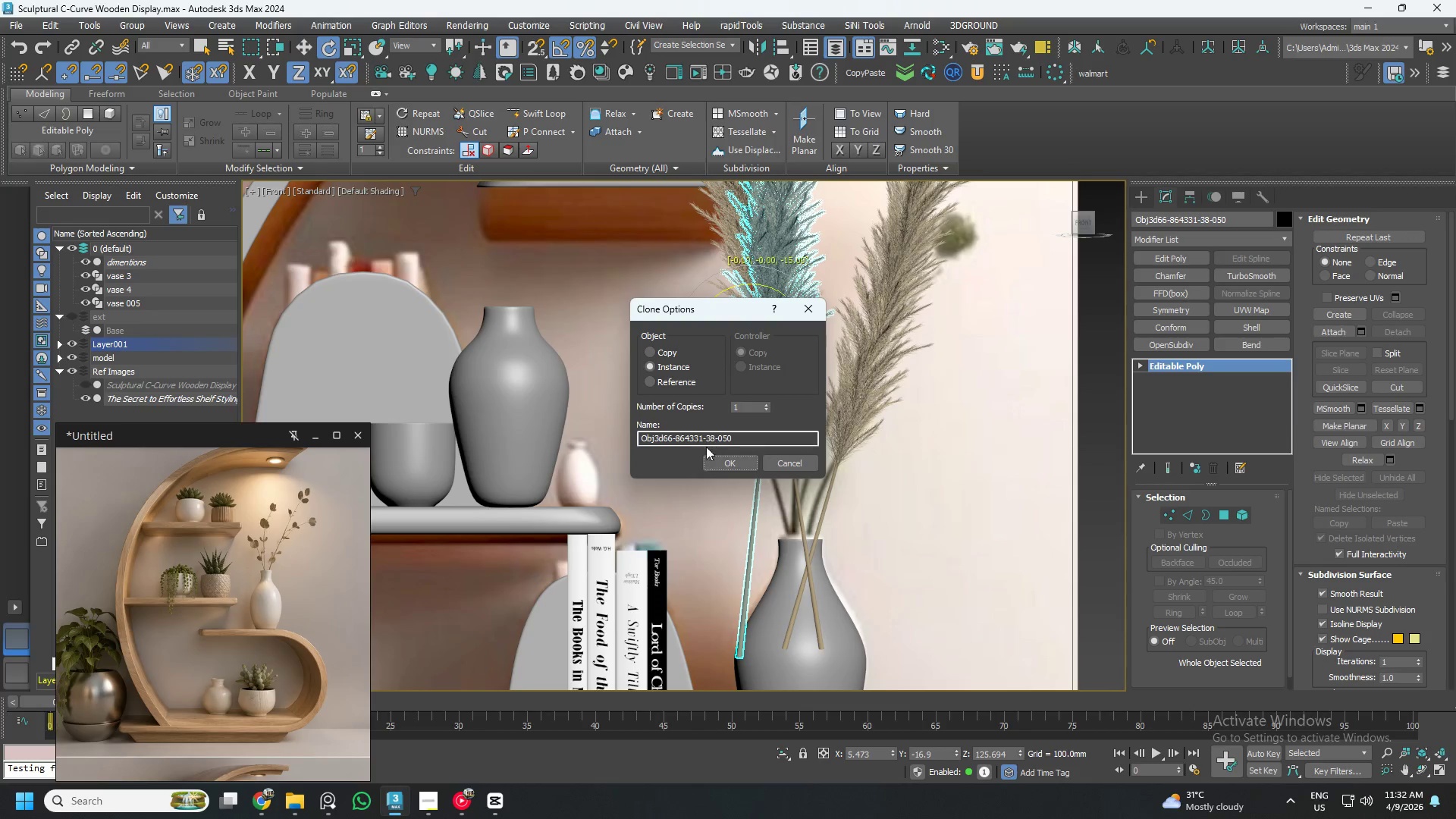 
left_click([717, 461])
 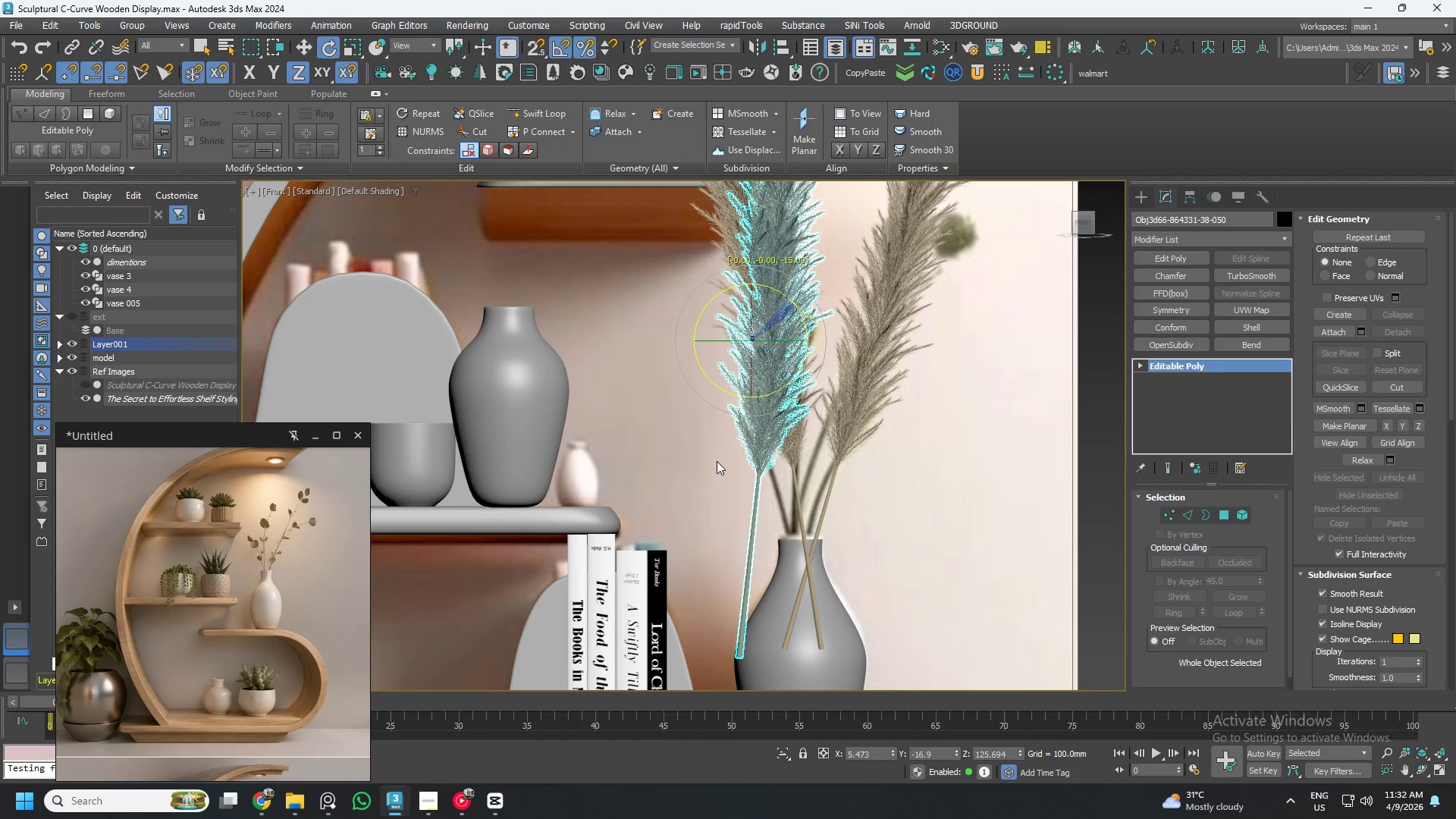 
key(W)
 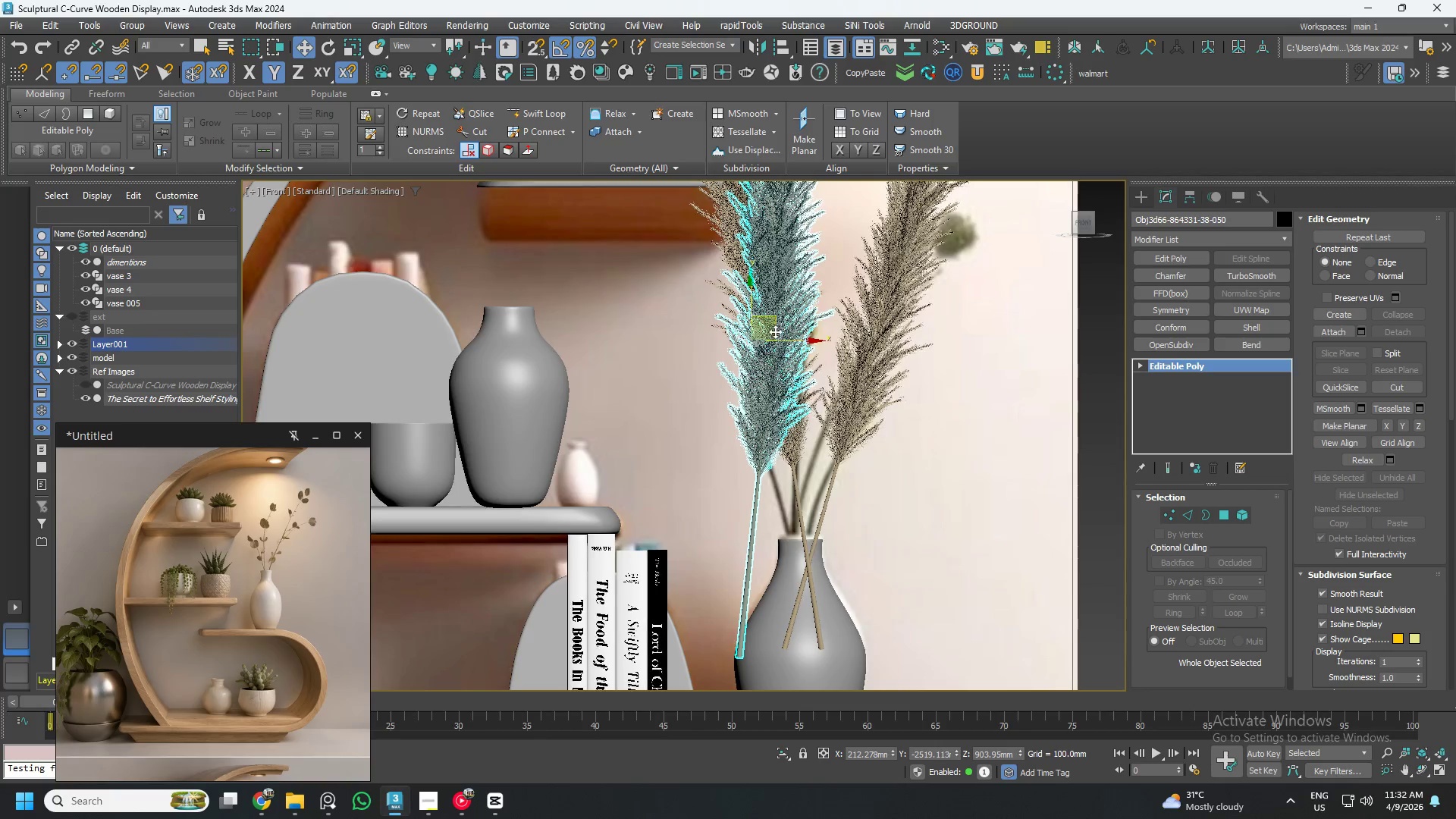 
left_click_drag(start_coordinate=[777, 328], to_coordinate=[832, 330])
 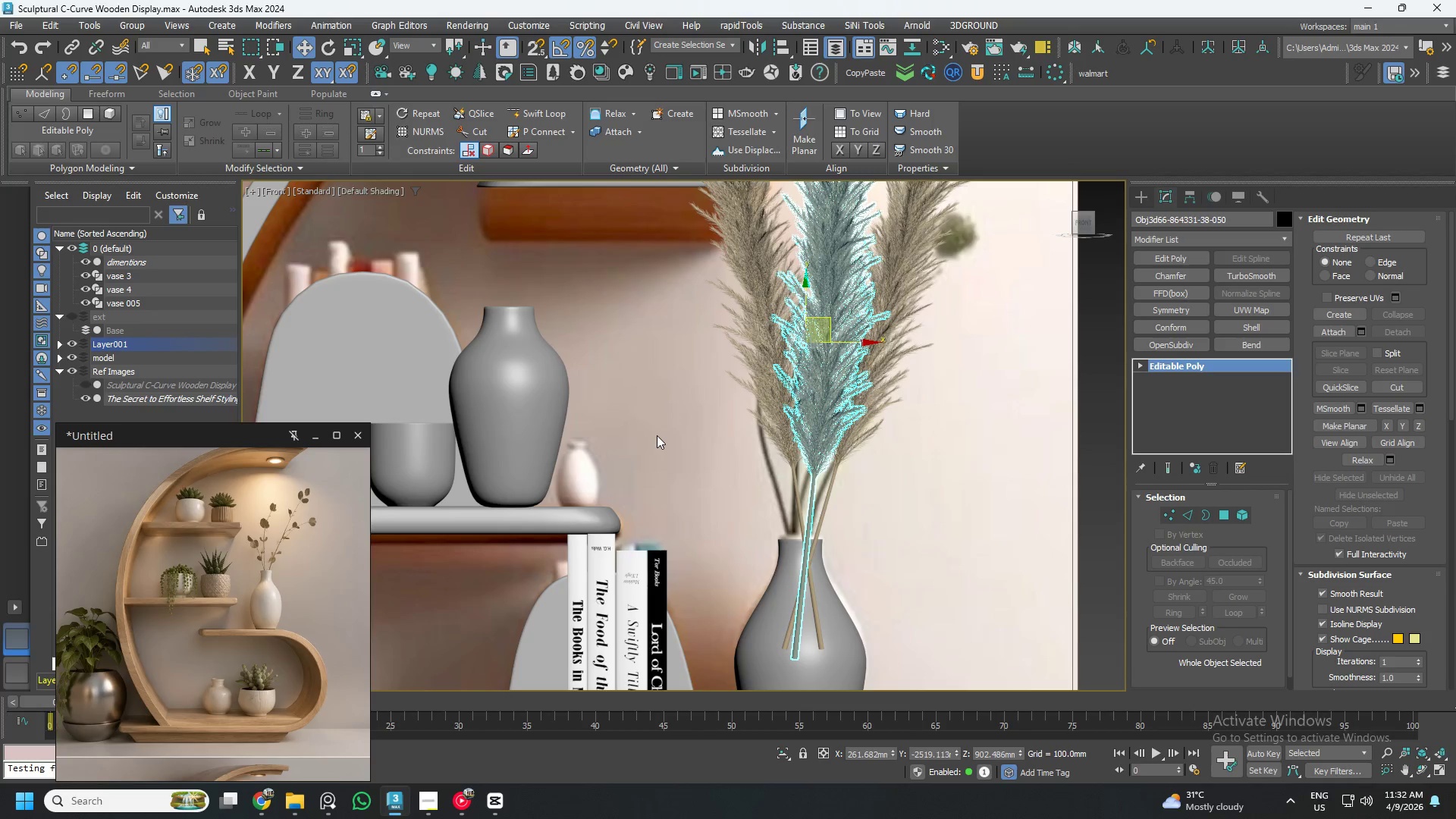 
scroll: coordinate [664, 426], scroll_direction: down, amount: 1.0
 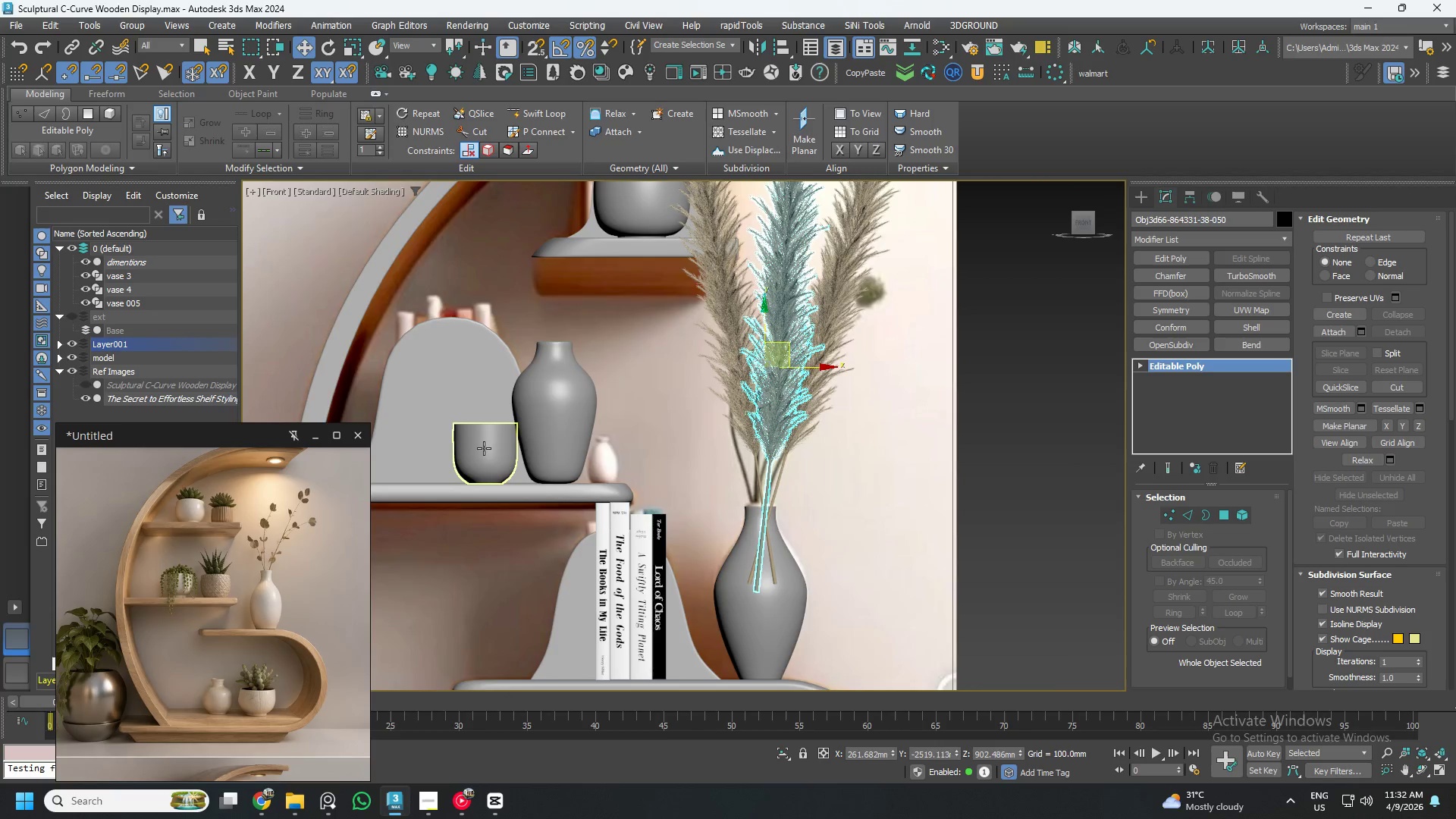 
left_click([482, 448])
 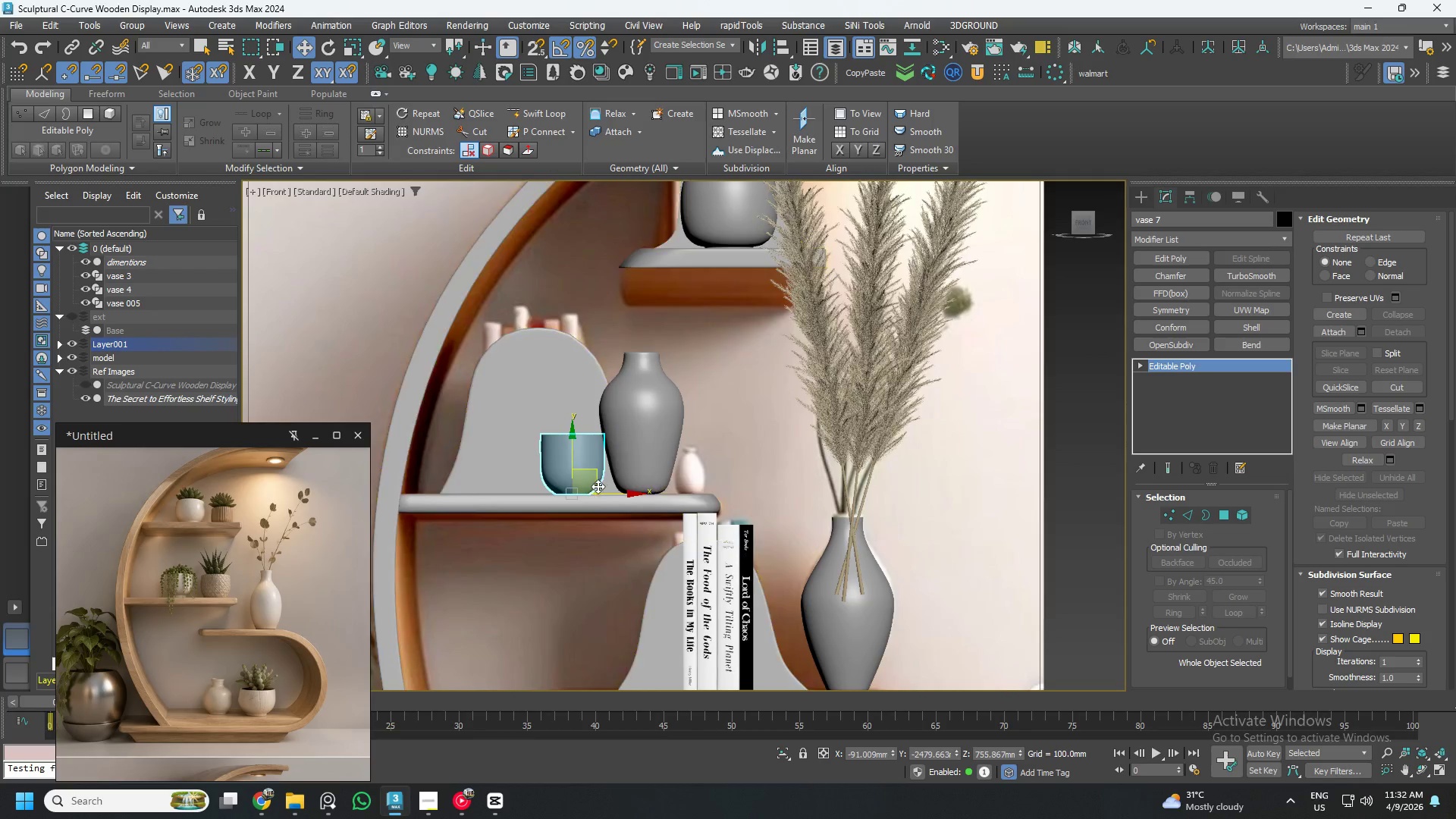 
left_click_drag(start_coordinate=[601, 493], to_coordinate=[538, 506])
 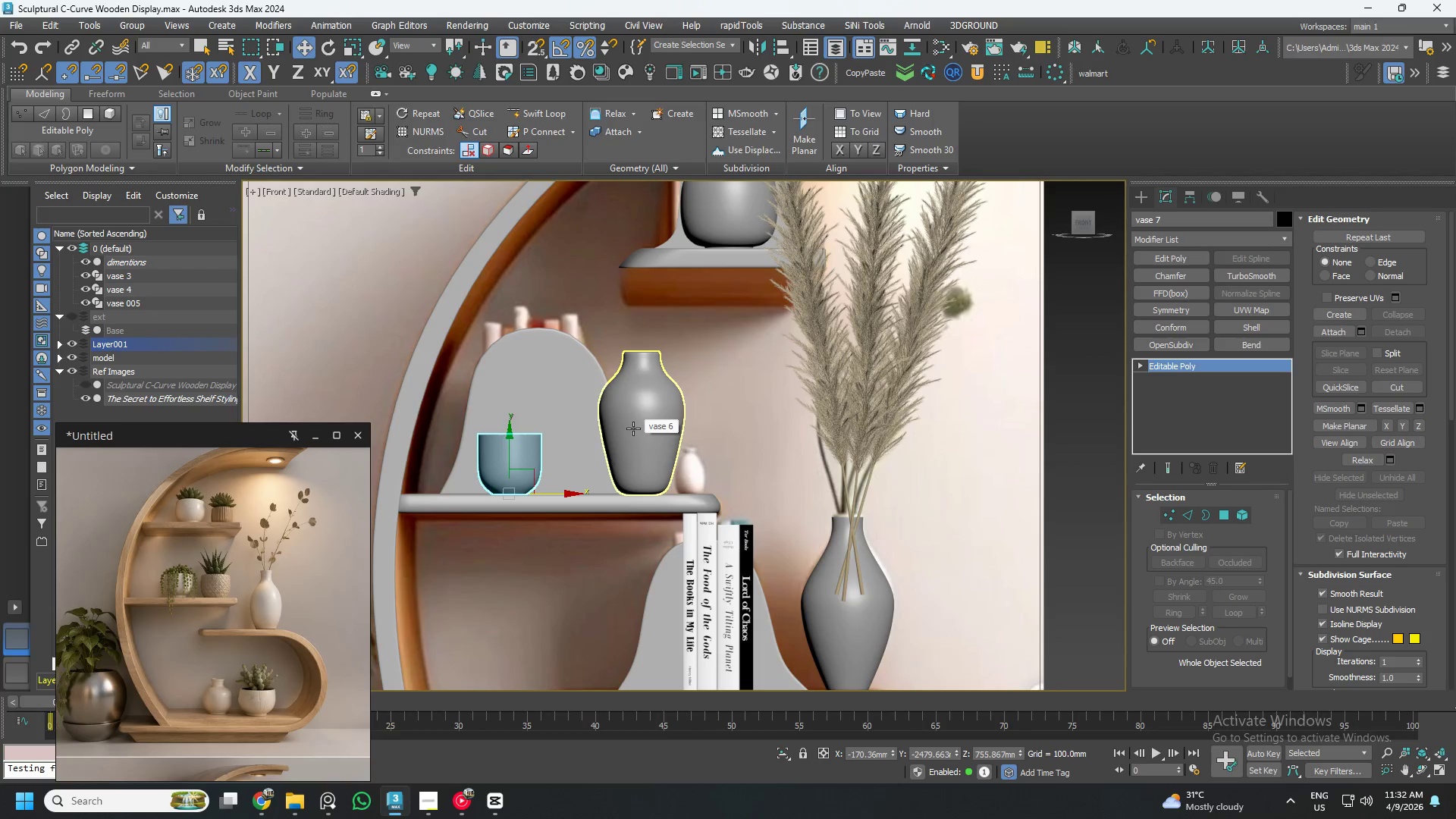 
scroll: coordinate [670, 431], scroll_direction: down, amount: 2.0
 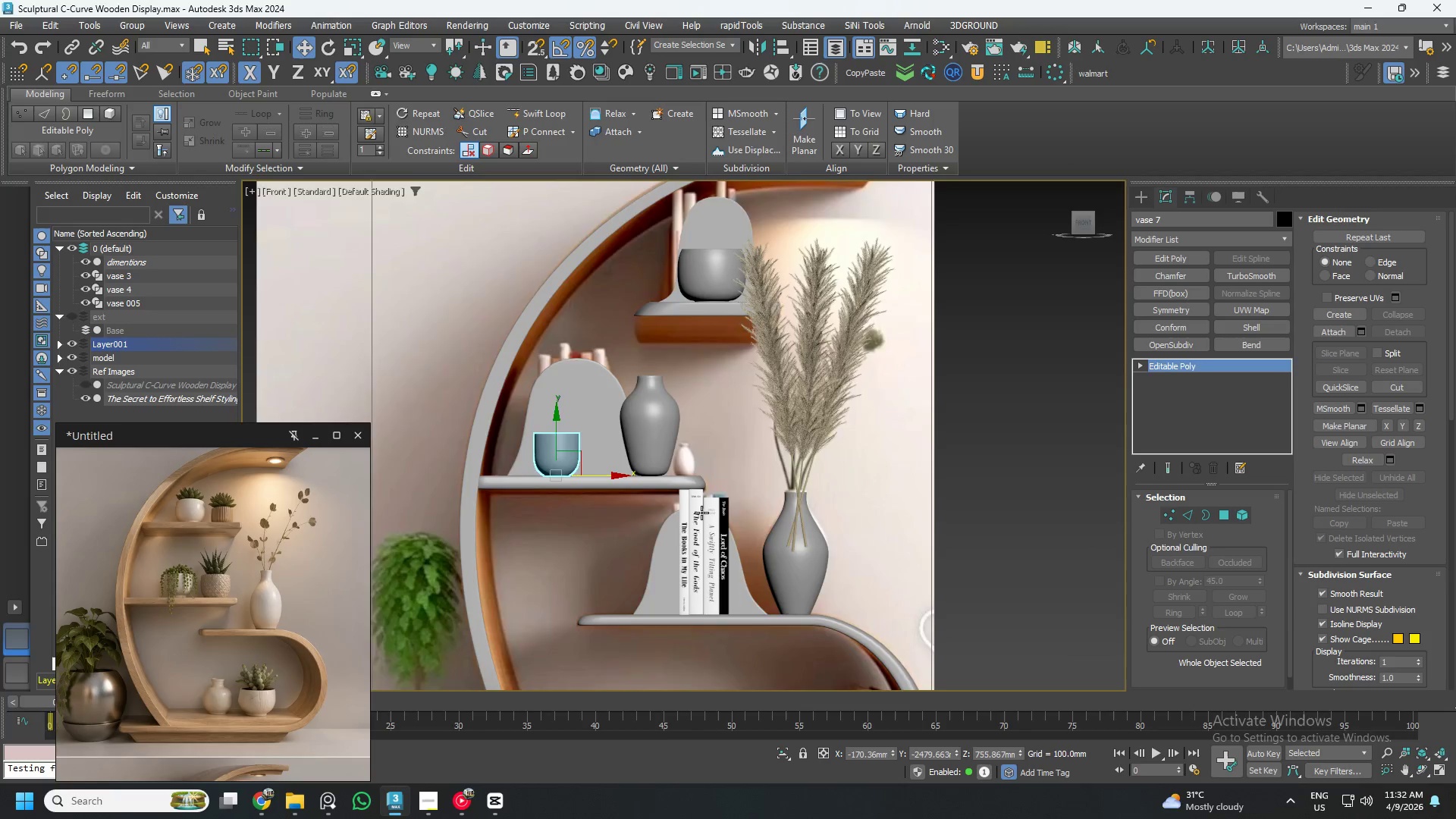 
scroll: coordinate [642, 471], scroll_direction: up, amount: 5.0
 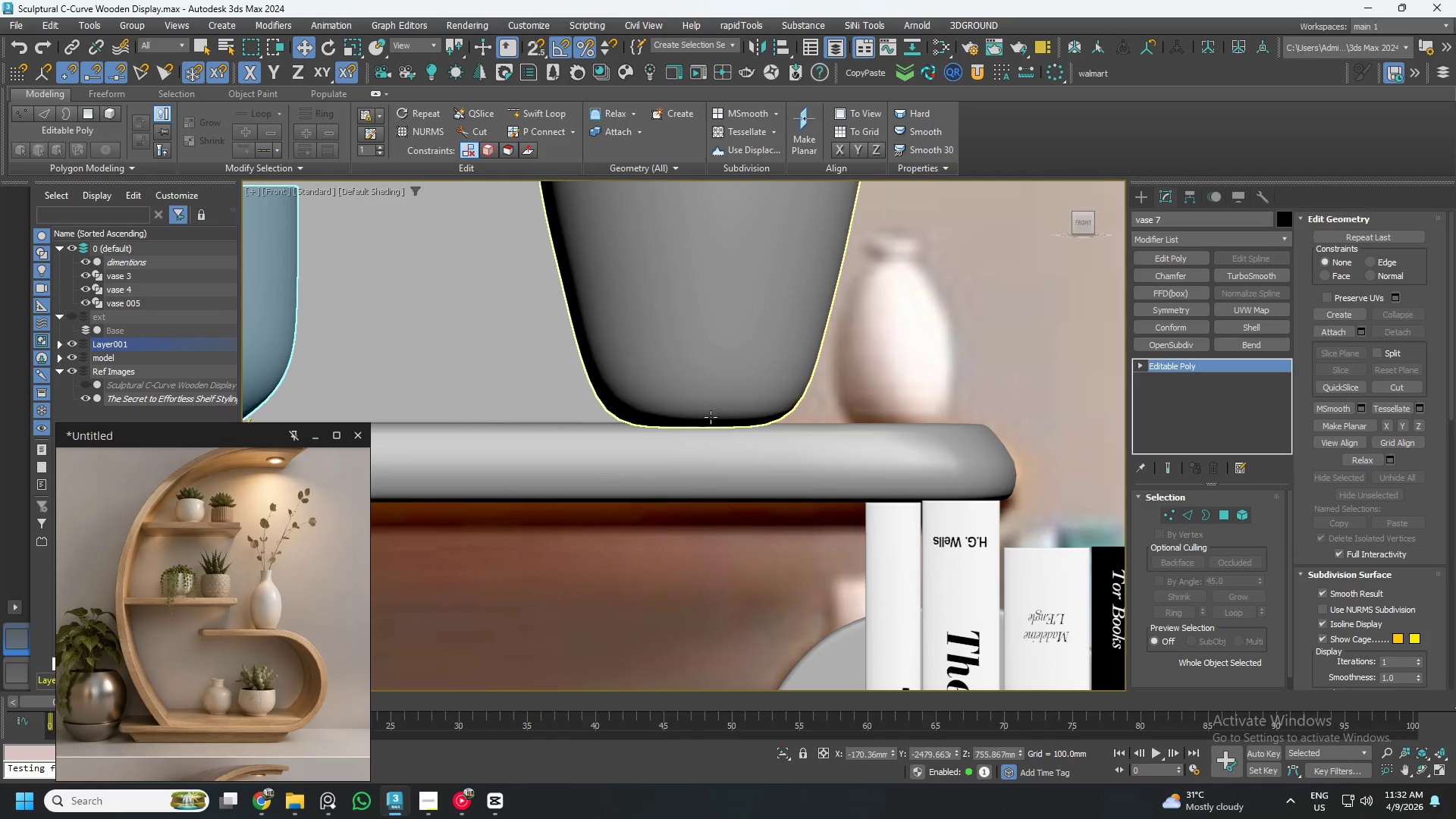 
scroll: coordinate [710, 419], scroll_direction: down, amount: 2.0
 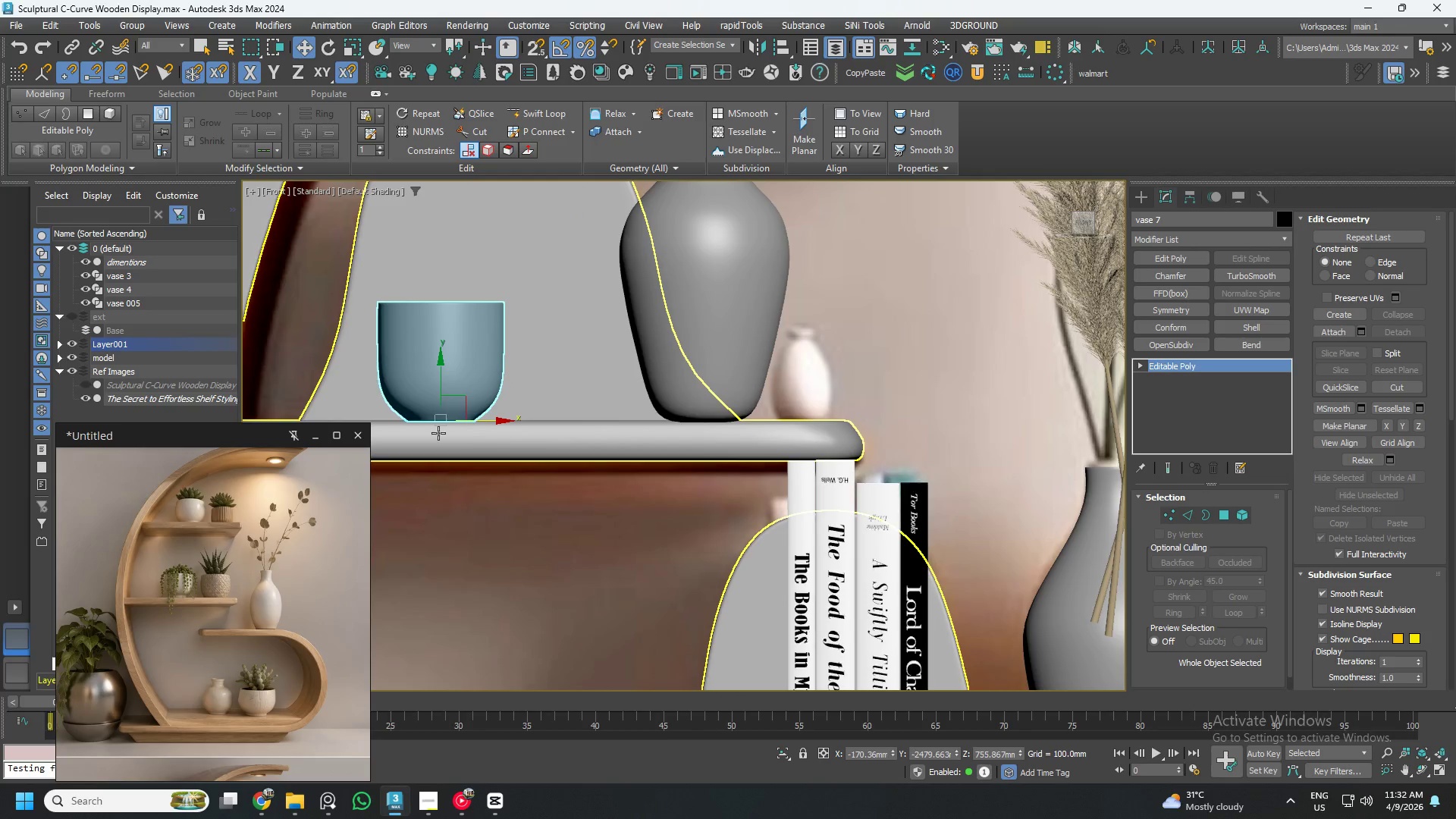 
scroll: coordinate [432, 422], scroll_direction: up, amount: 6.0
 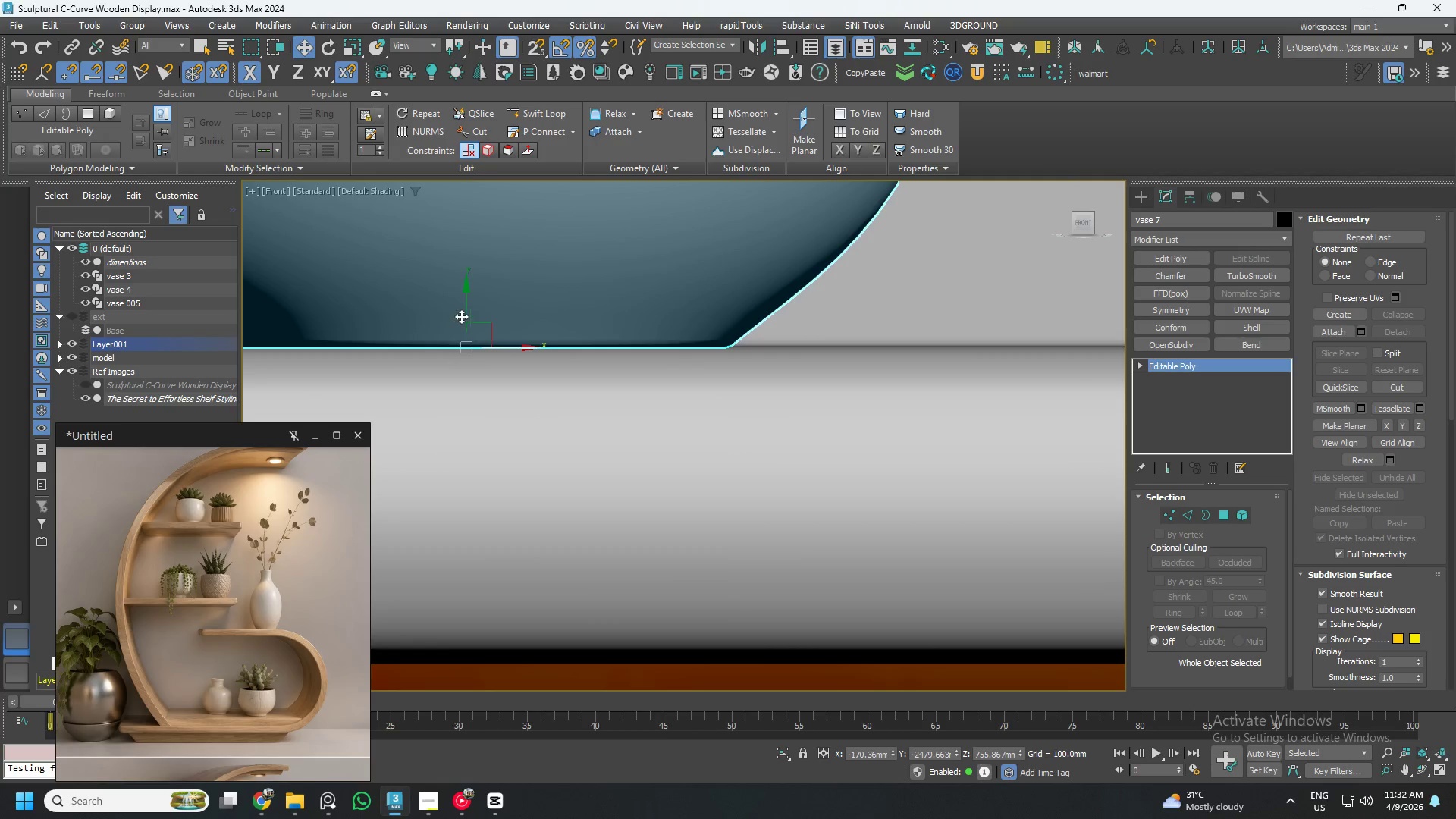 
left_click_drag(start_coordinate=[465, 312], to_coordinate=[467, 317])
 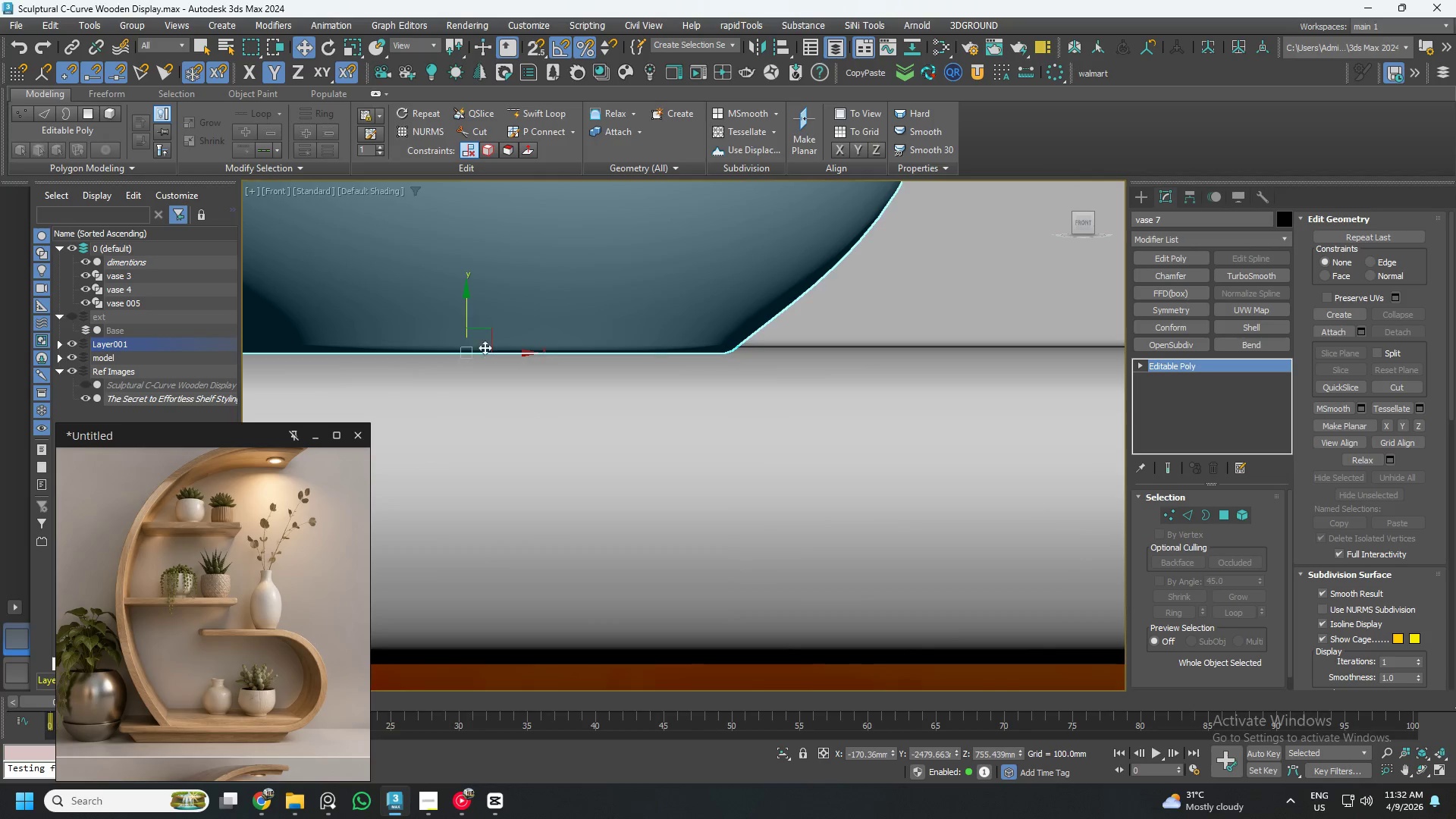 
hold_key(key=AltLeft, duration=0.45)
 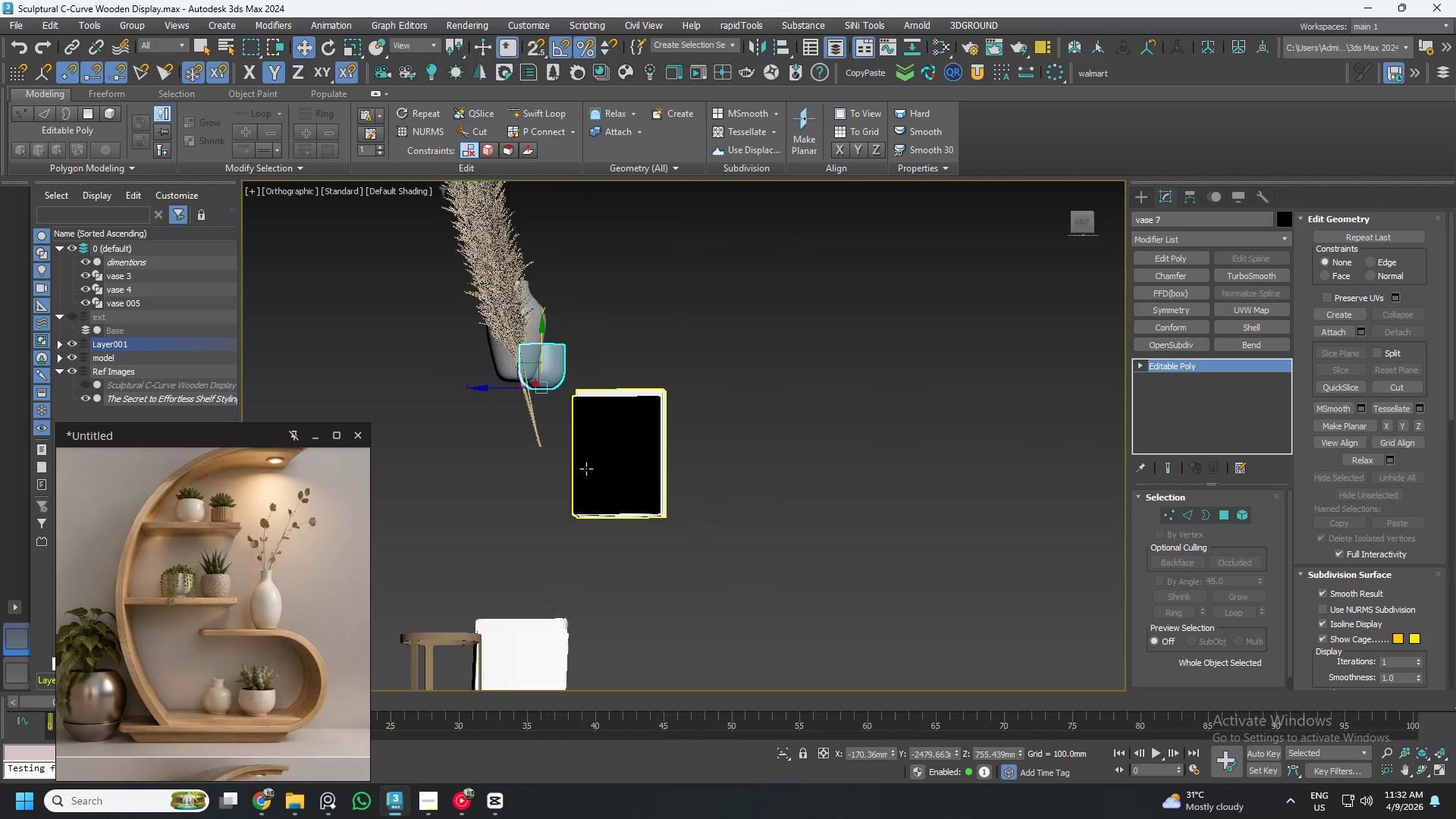 
scroll: coordinate [588, 469], scroll_direction: down, amount: 13.0
 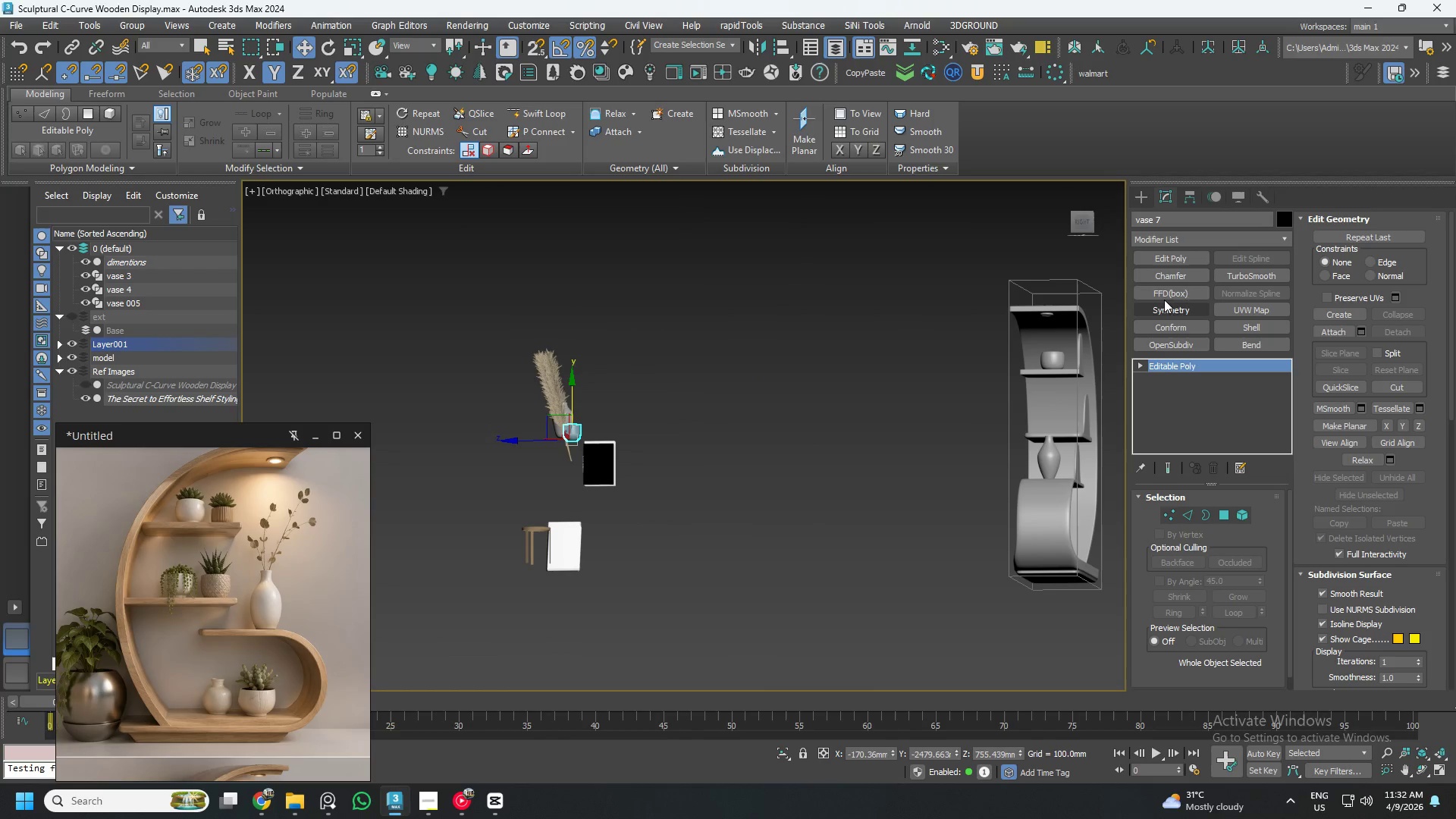 
left_click([1078, 223])
 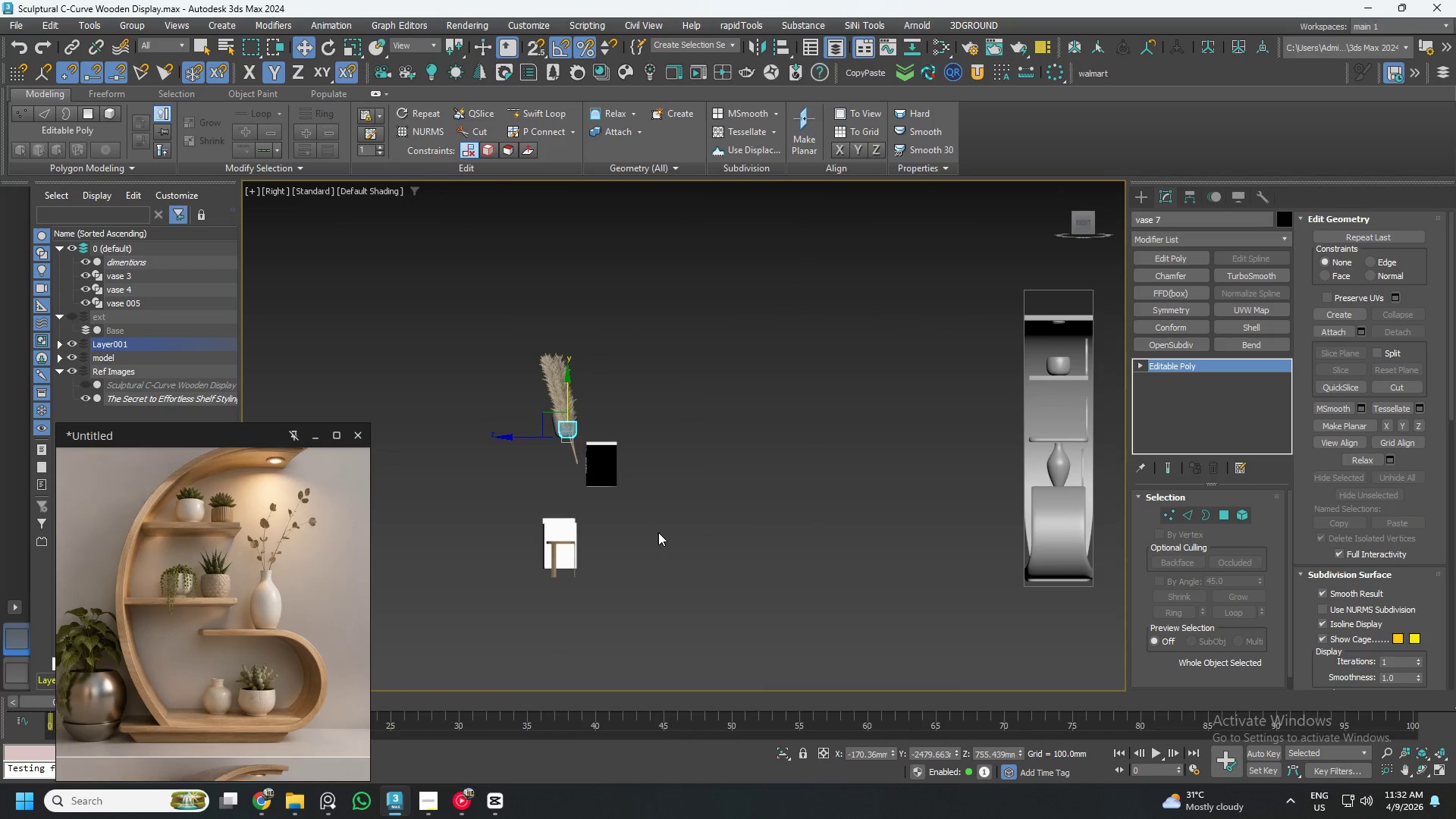 
left_click_drag(start_coordinate=[659, 516], to_coordinate=[604, 443])
 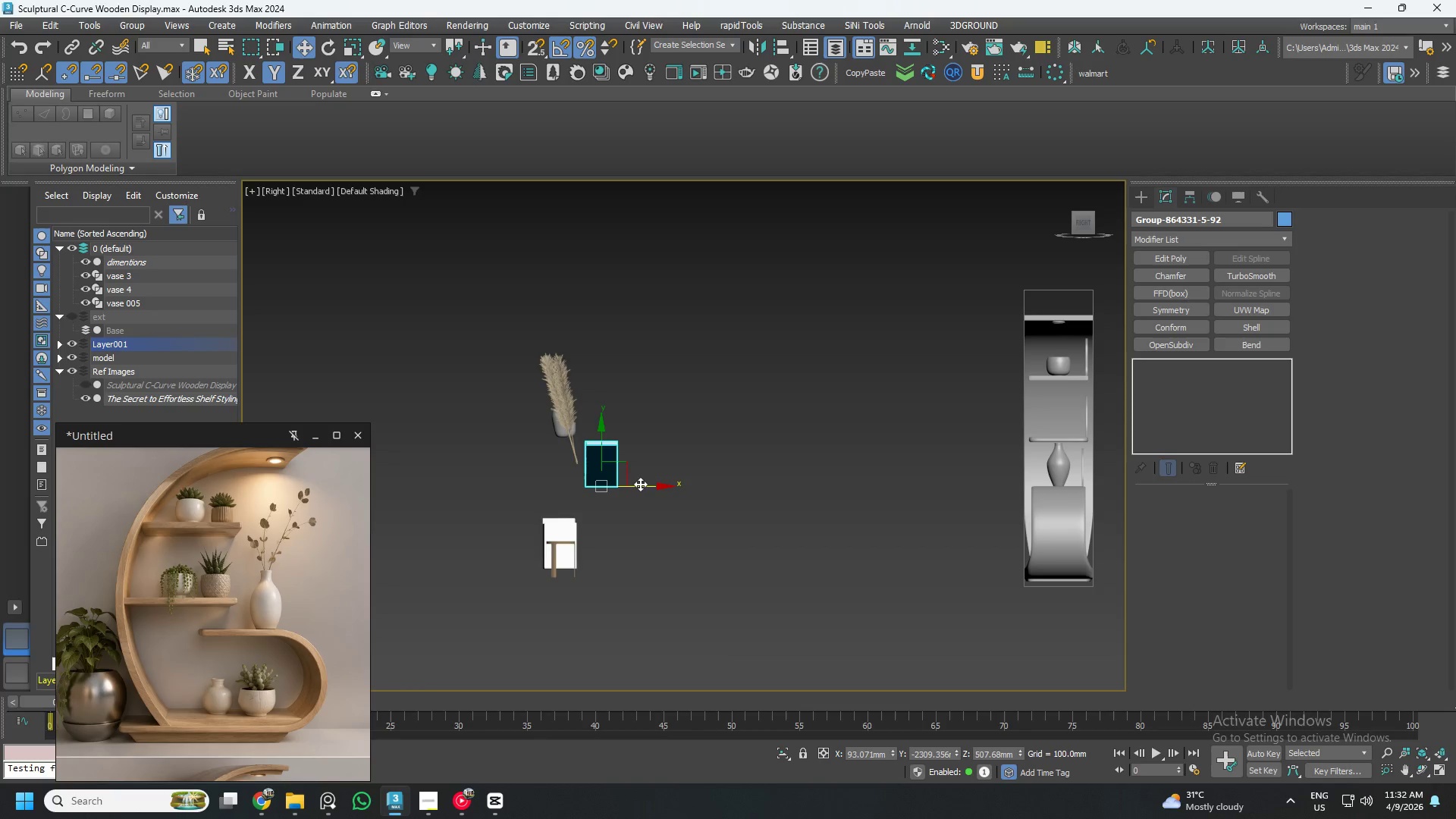 
left_click_drag(start_coordinate=[640, 485], to_coordinate=[1099, 575])
 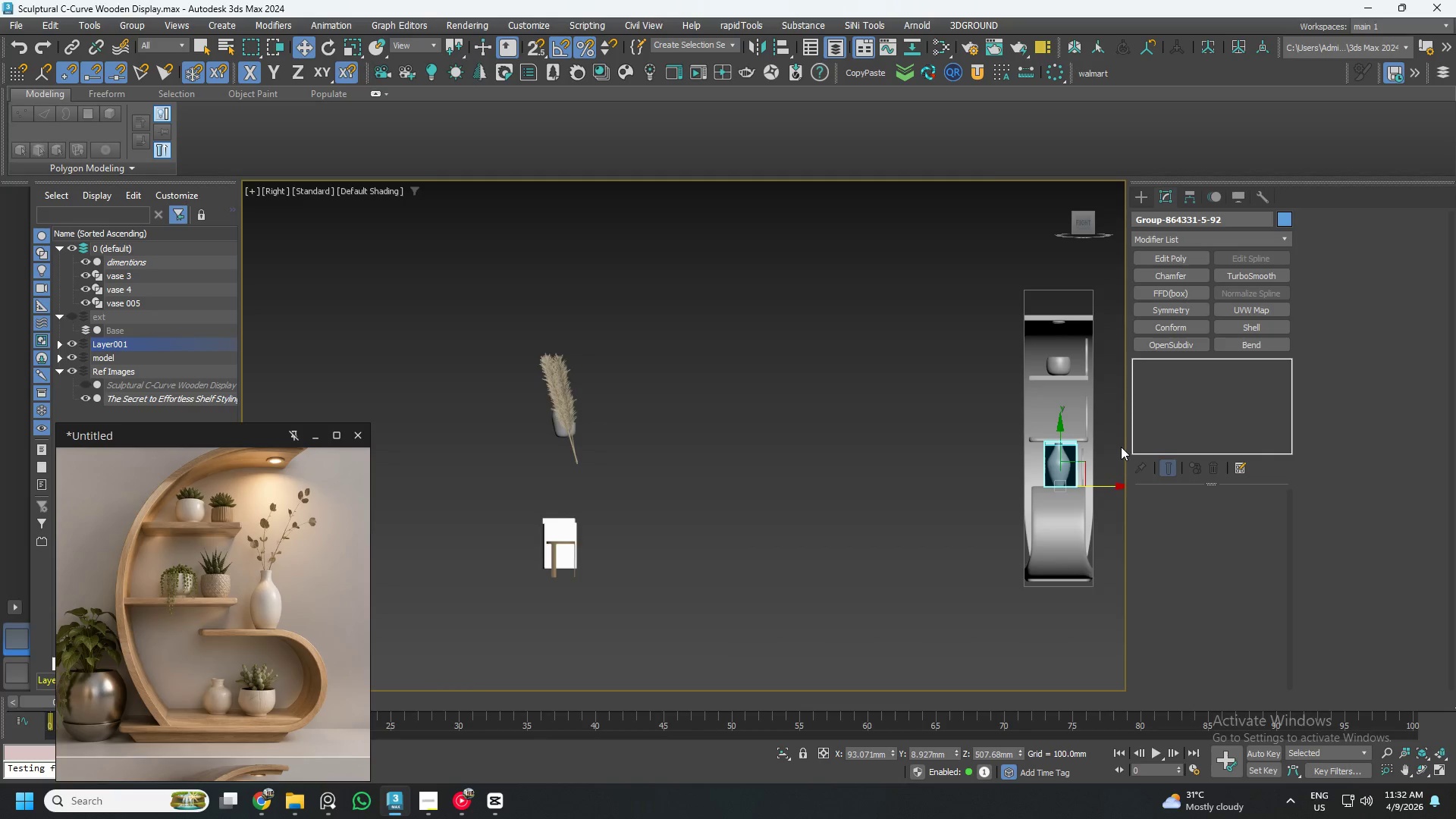 
scroll: coordinate [1090, 491], scroll_direction: up, amount: 5.0
 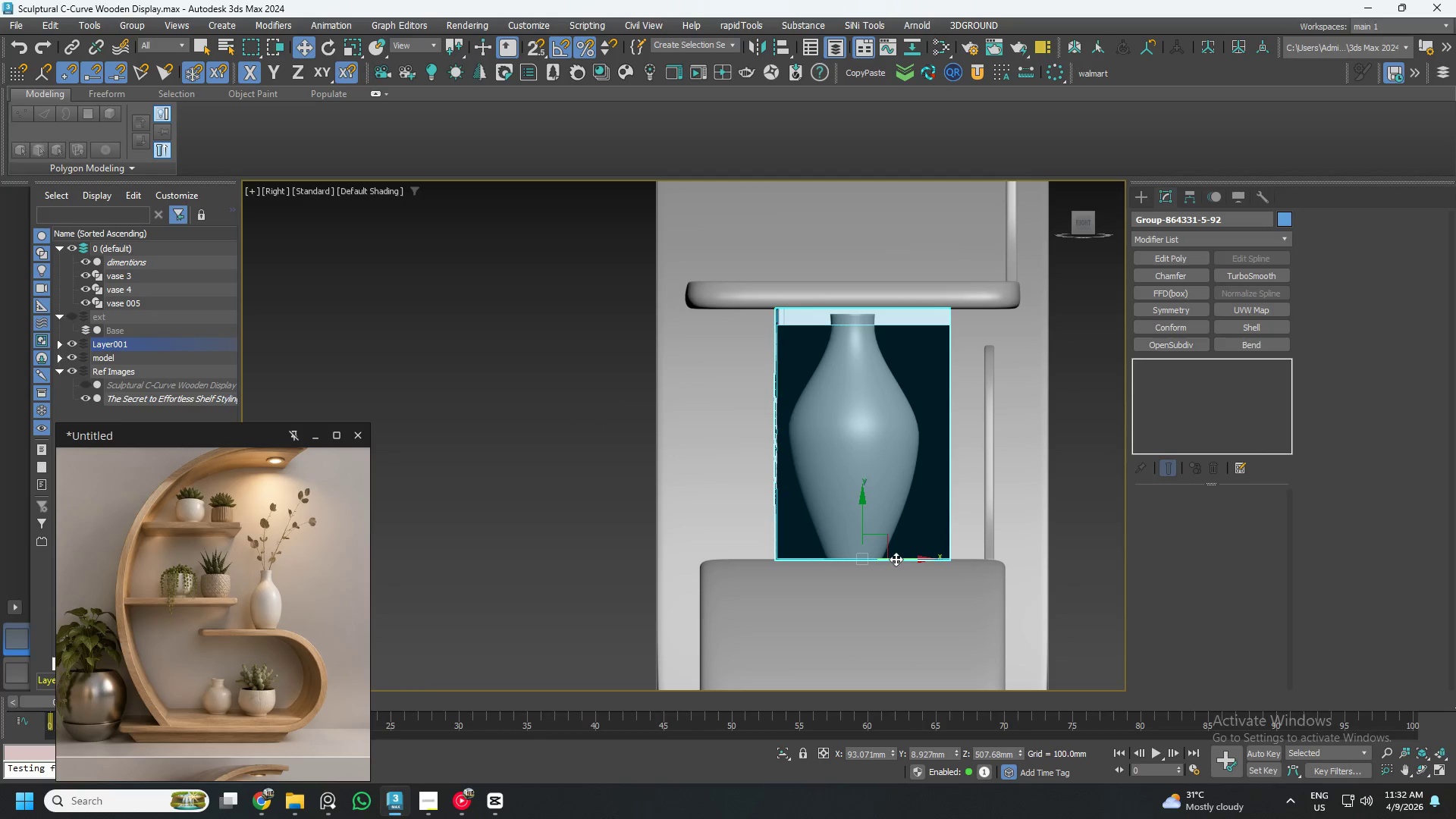 
left_click_drag(start_coordinate=[896, 559], to_coordinate=[889, 569])
 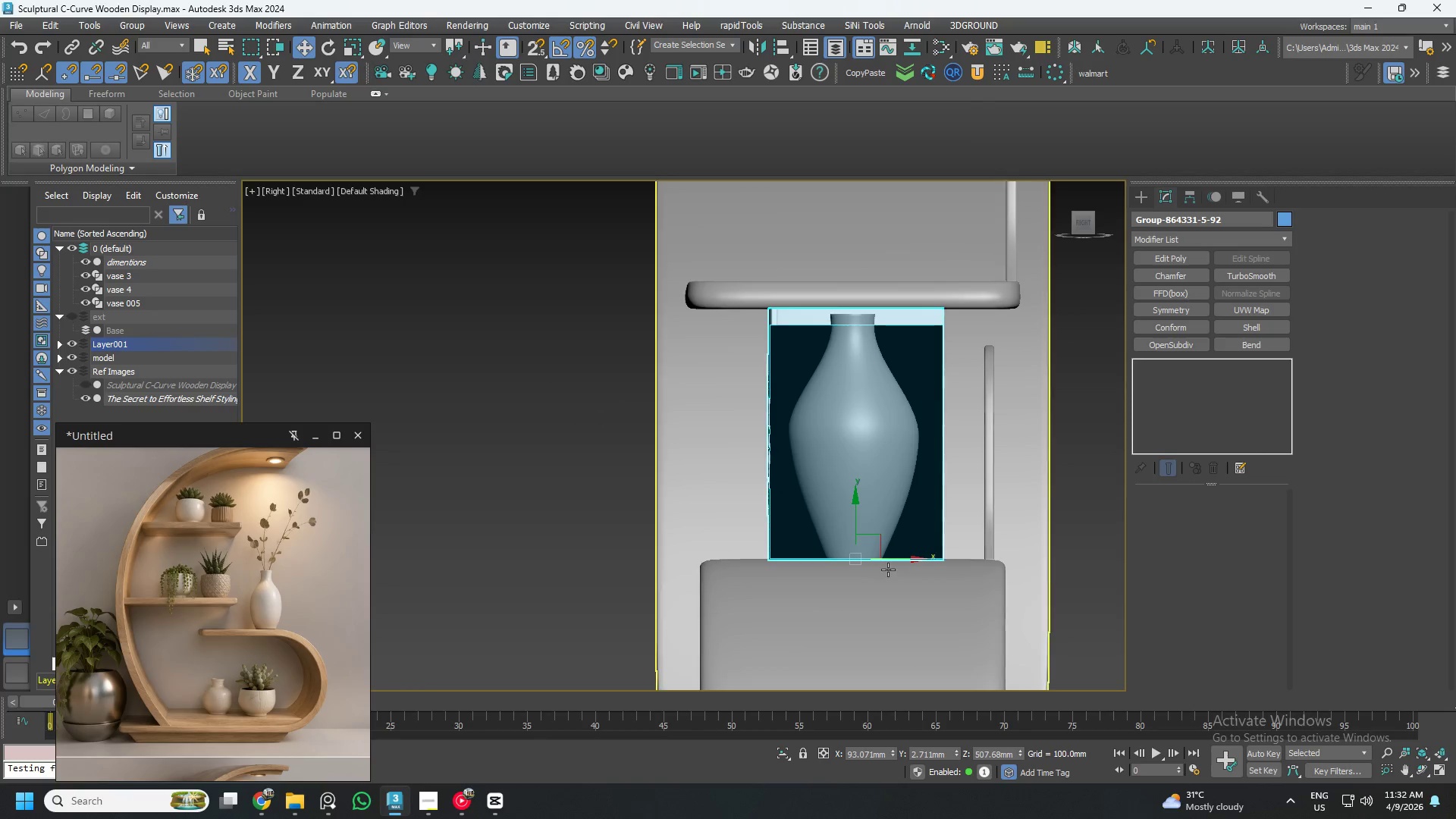 
scroll: coordinate [883, 568], scroll_direction: down, amount: 5.0
 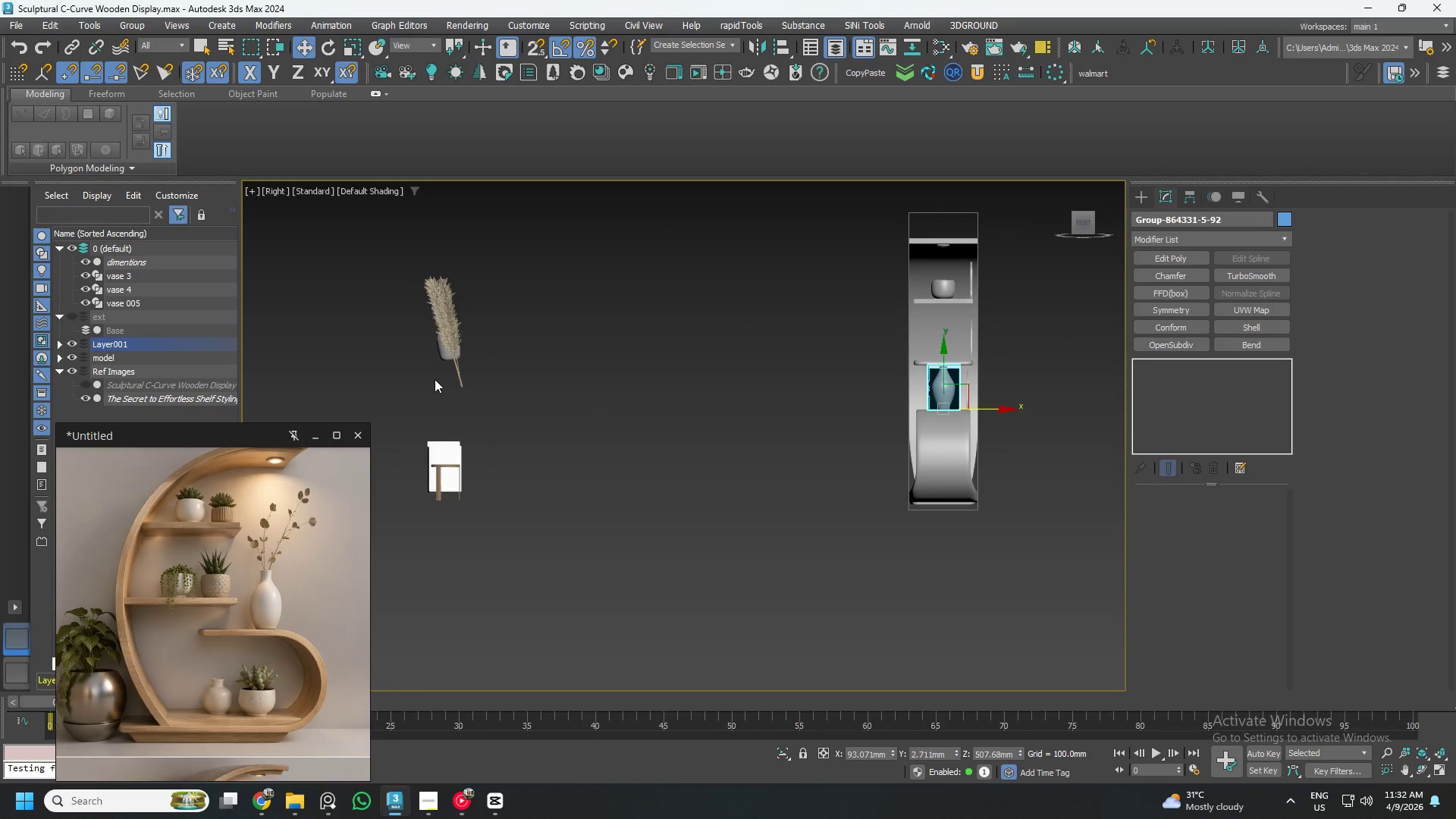 
left_click_drag(start_coordinate=[497, 400], to_coordinate=[439, 377])
 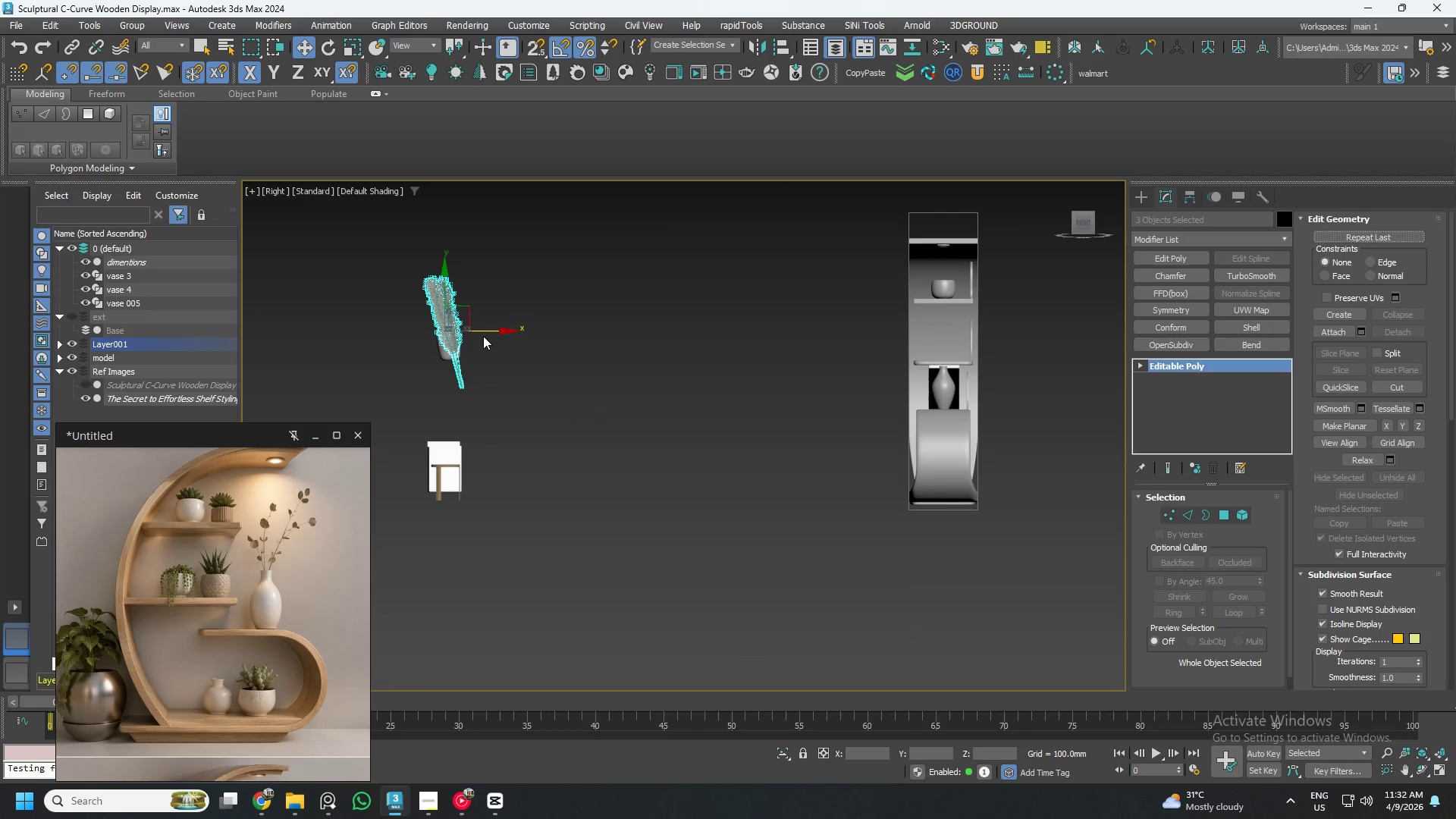 
left_click_drag(start_coordinate=[483, 332], to_coordinate=[968, 424])
 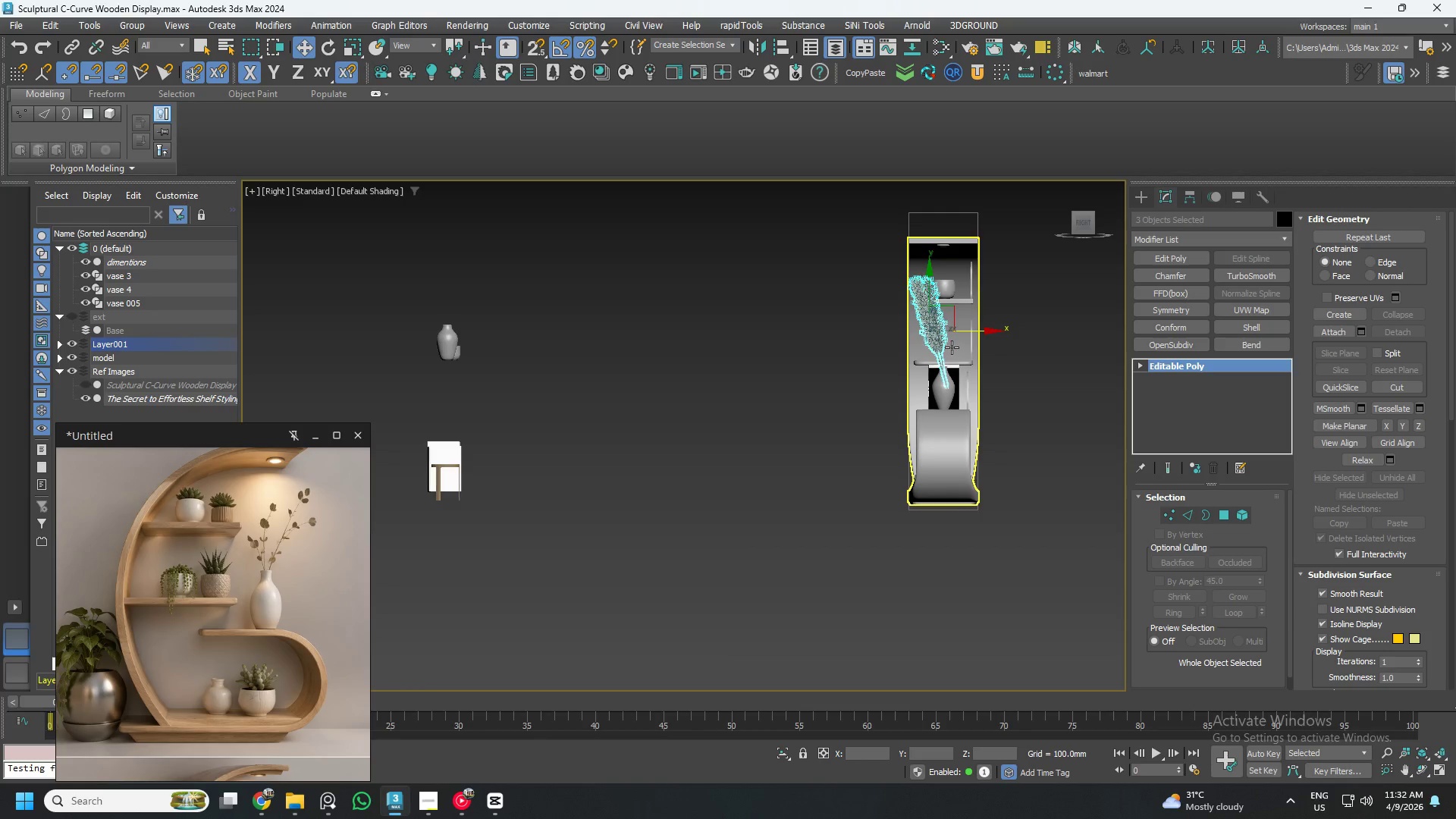 
scroll: coordinate [895, 437], scroll_direction: up, amount: 7.0
 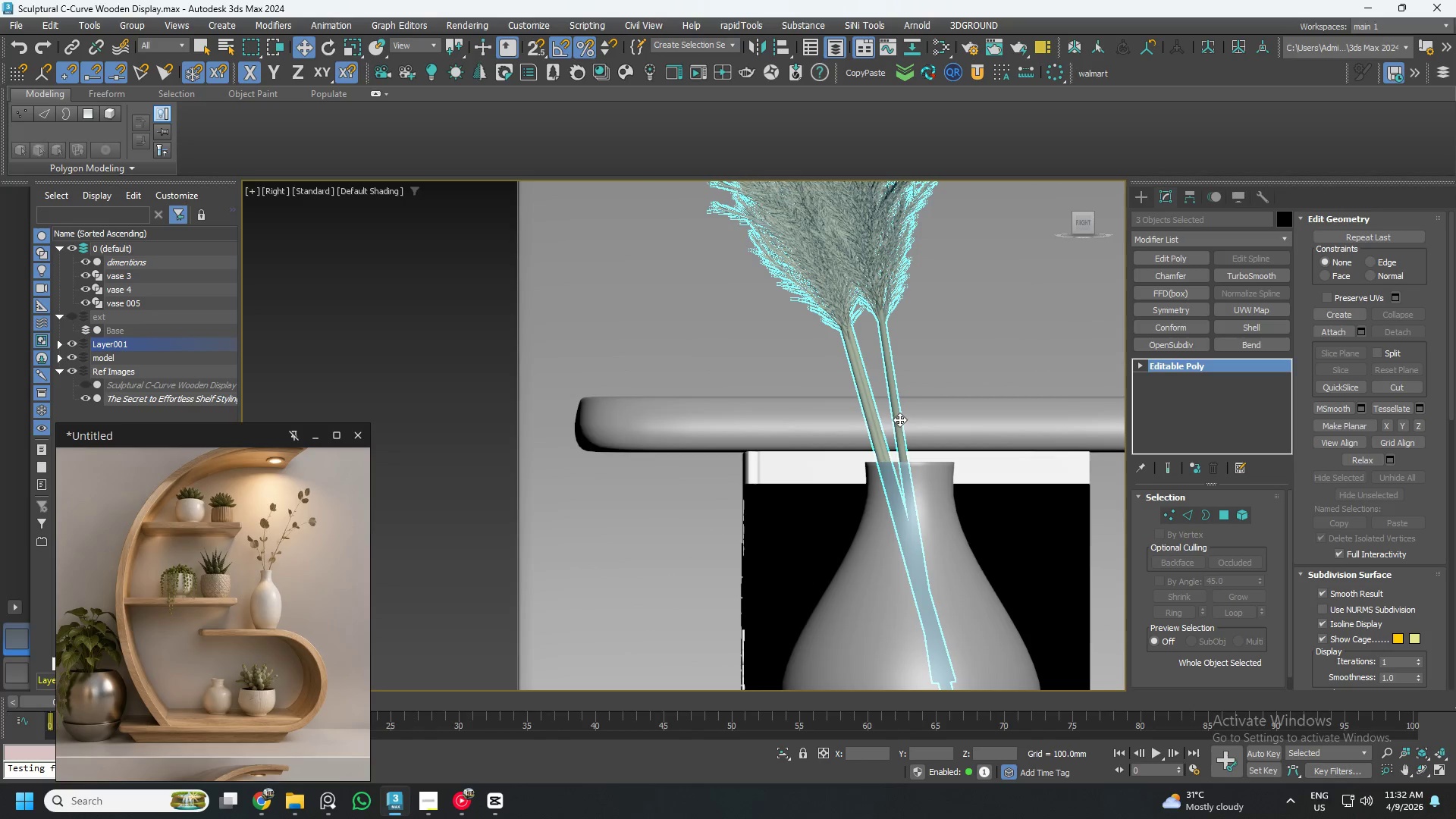 
left_click_drag(start_coordinate=[899, 419], to_coordinate=[915, 427])
 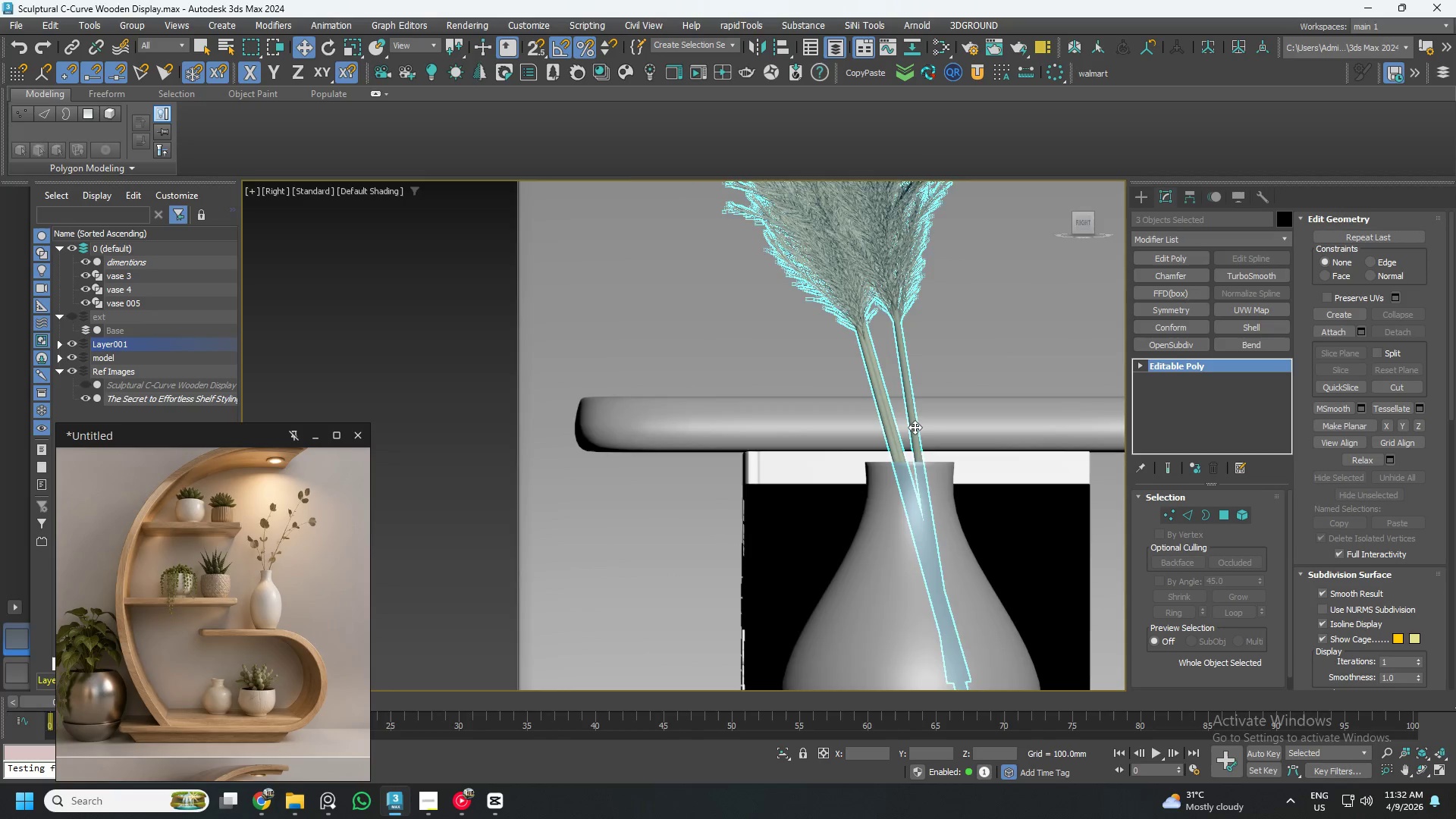 
scroll: coordinate [915, 428], scroll_direction: down, amount: 3.0
 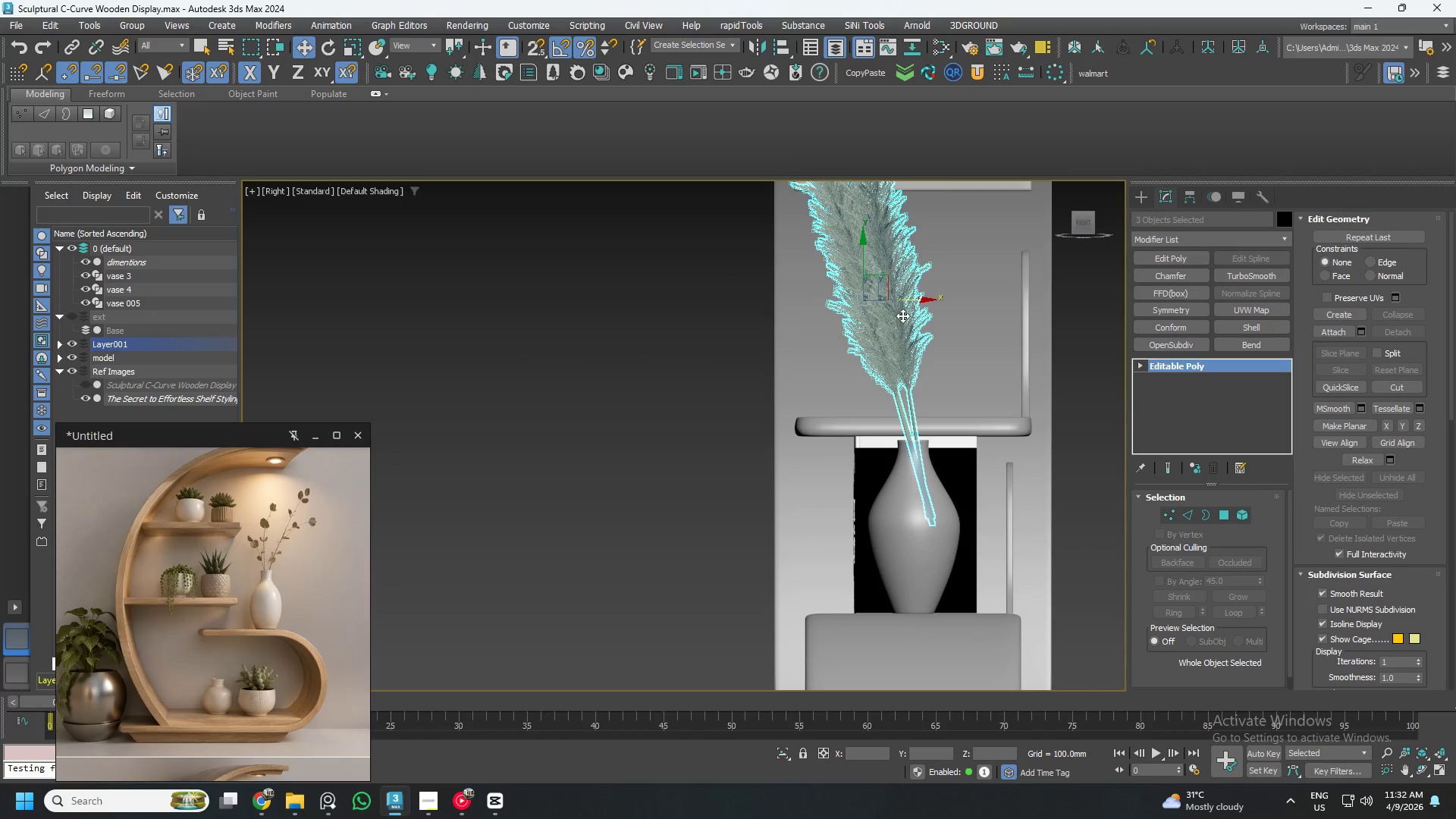 
key(E)
 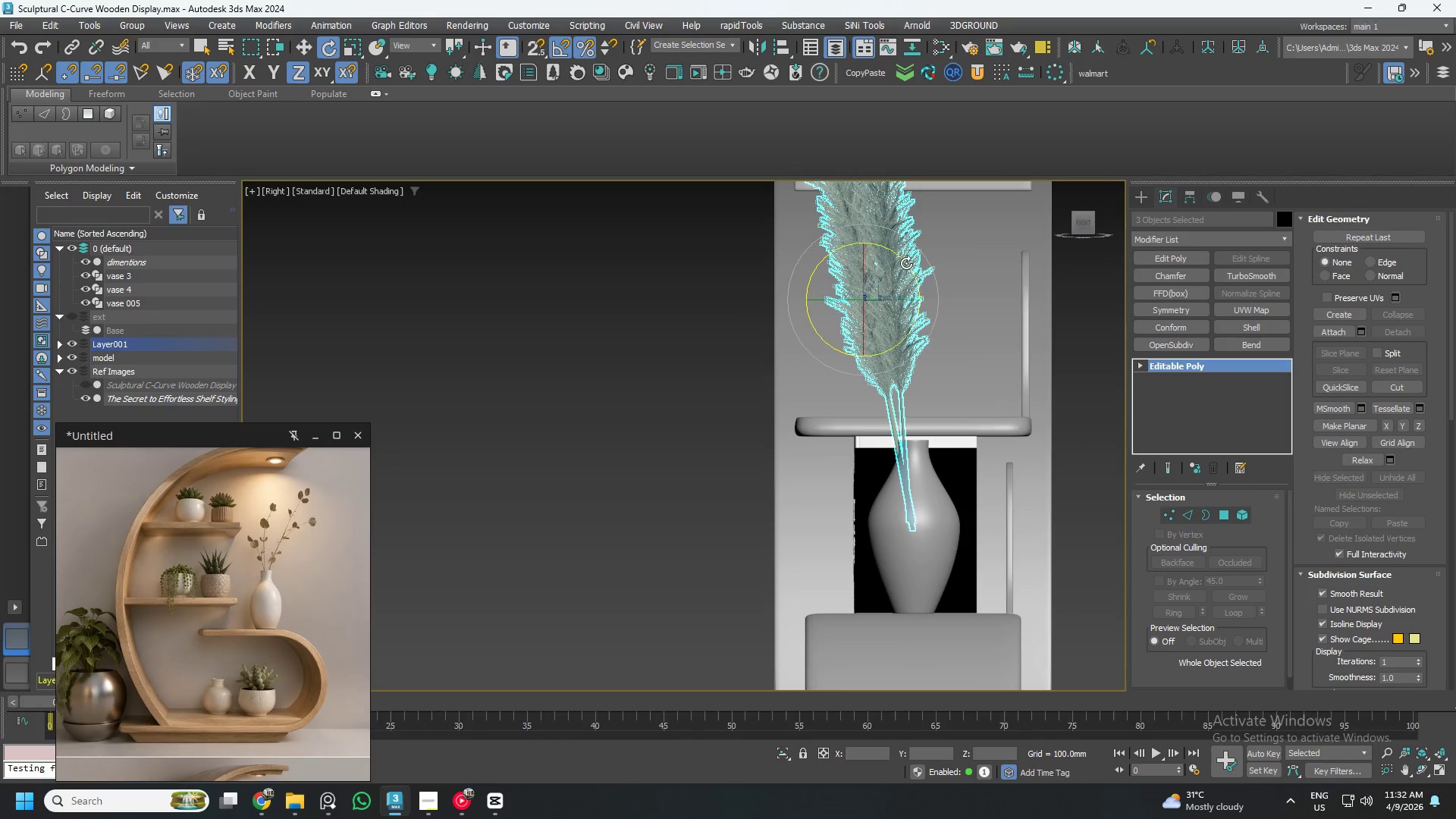 
key(W)
 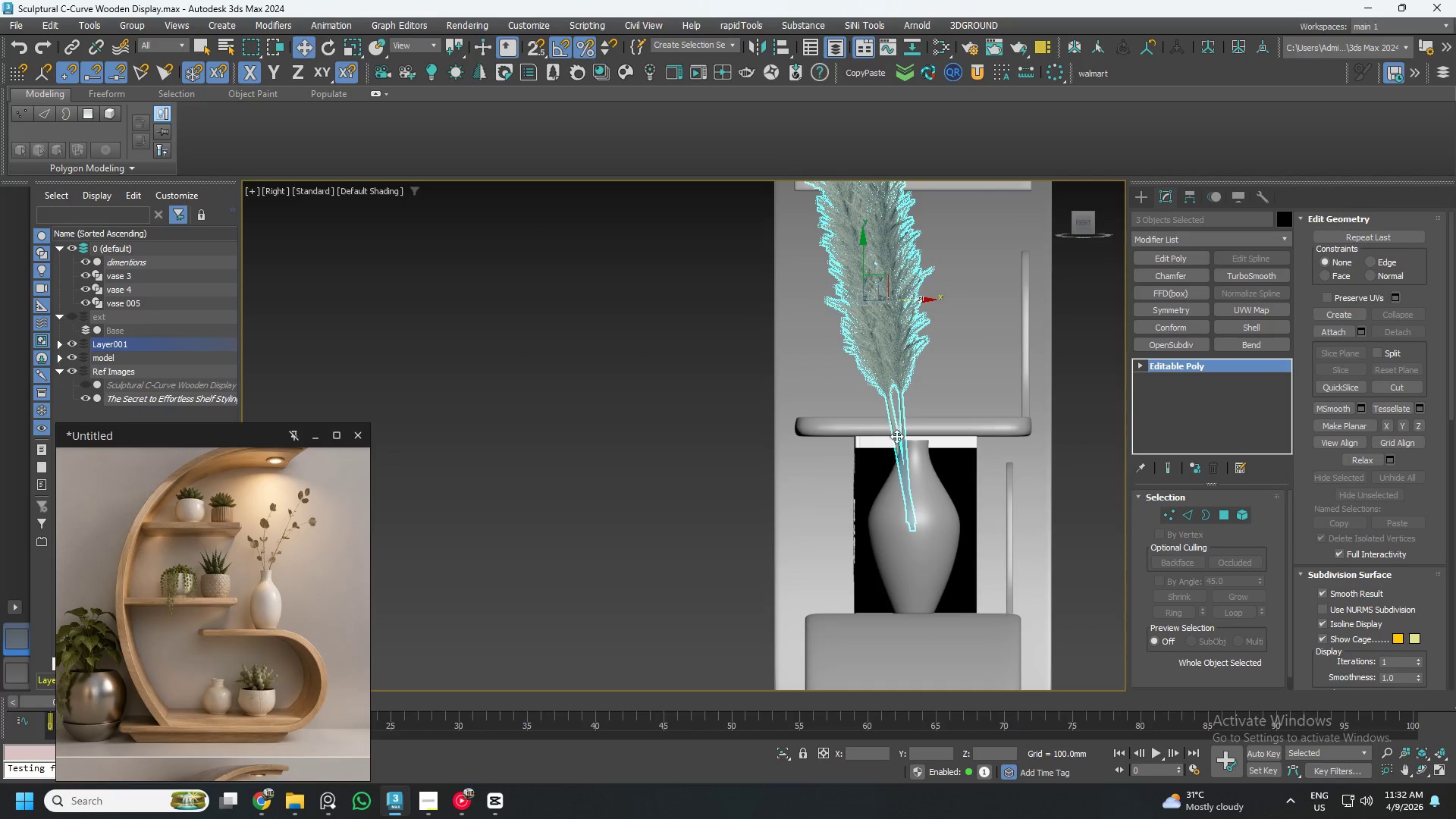 
scroll: coordinate [899, 441], scroll_direction: up, amount: 3.0
 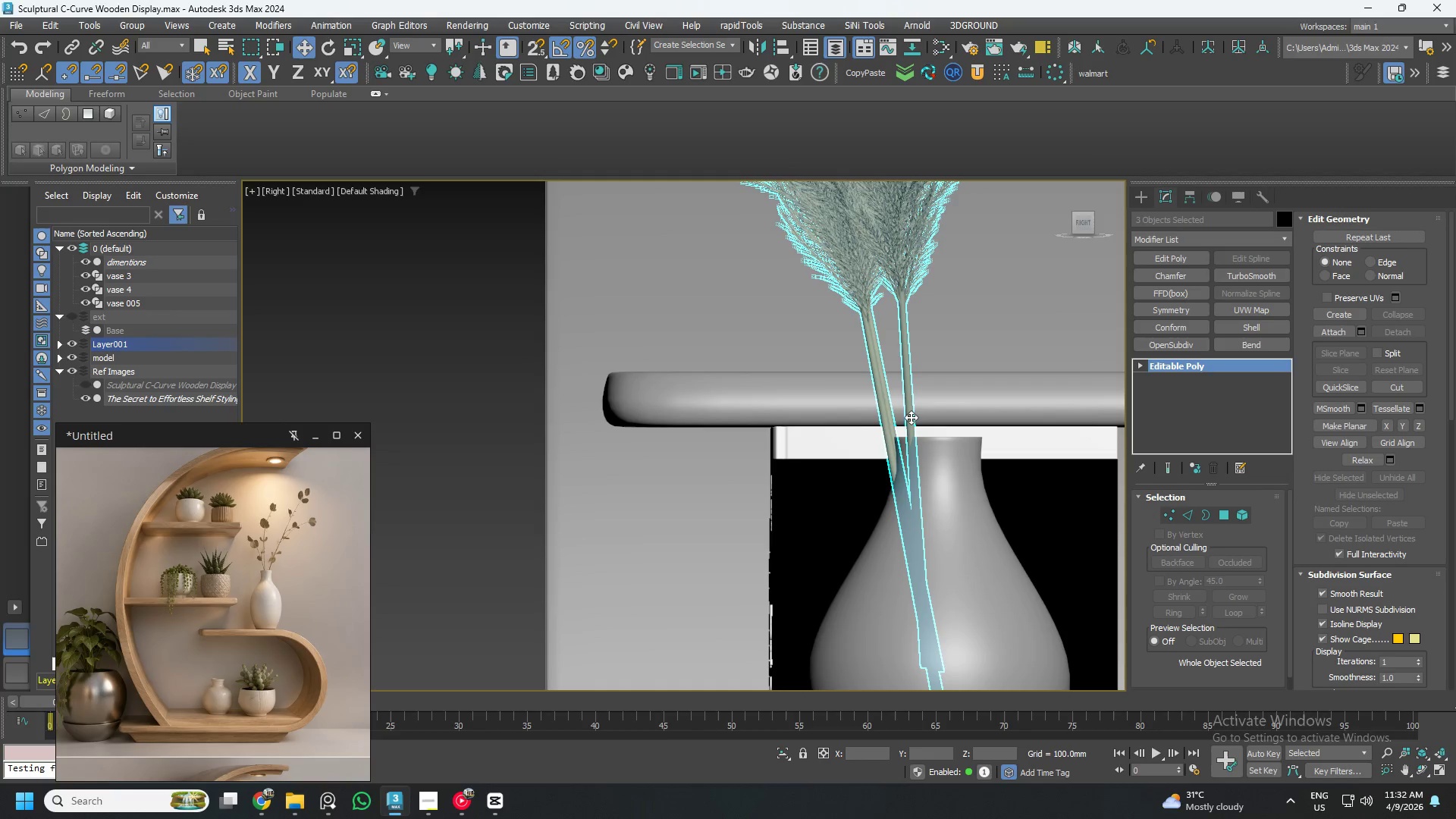 
left_click_drag(start_coordinate=[911, 416], to_coordinate=[947, 423])
 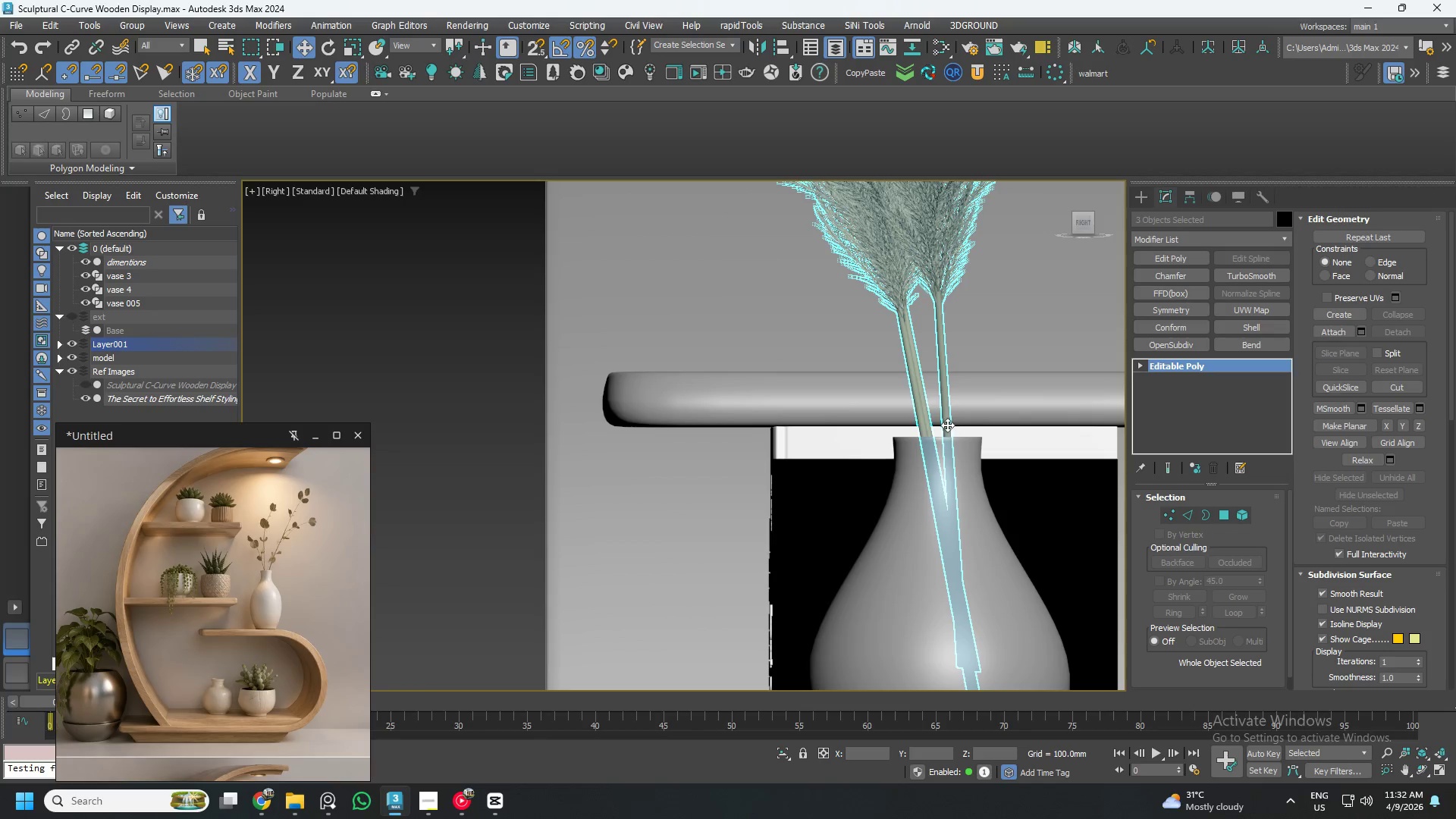 
scroll: coordinate [849, 388], scroll_direction: down, amount: 8.0
 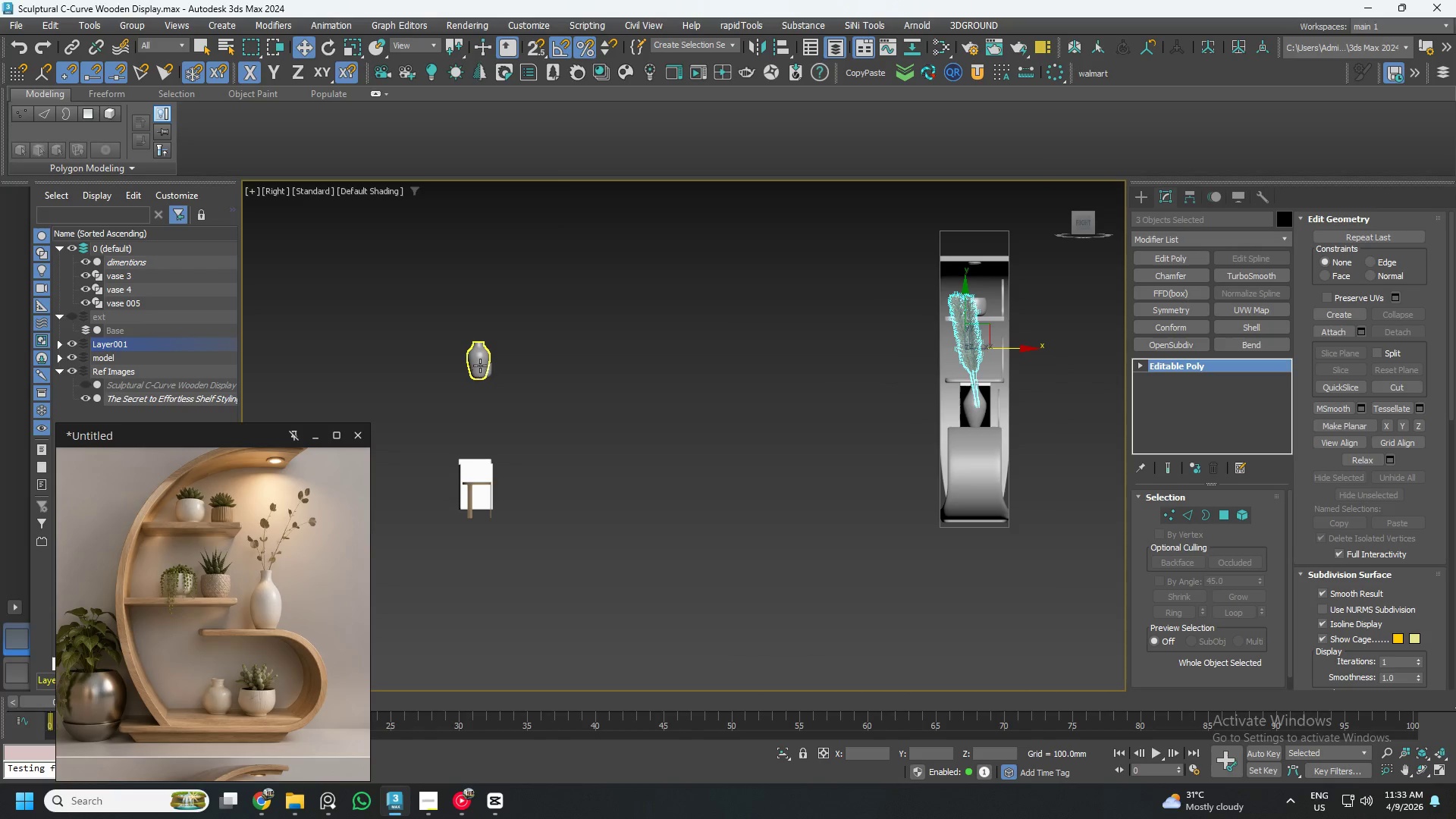 
left_click([480, 366])
 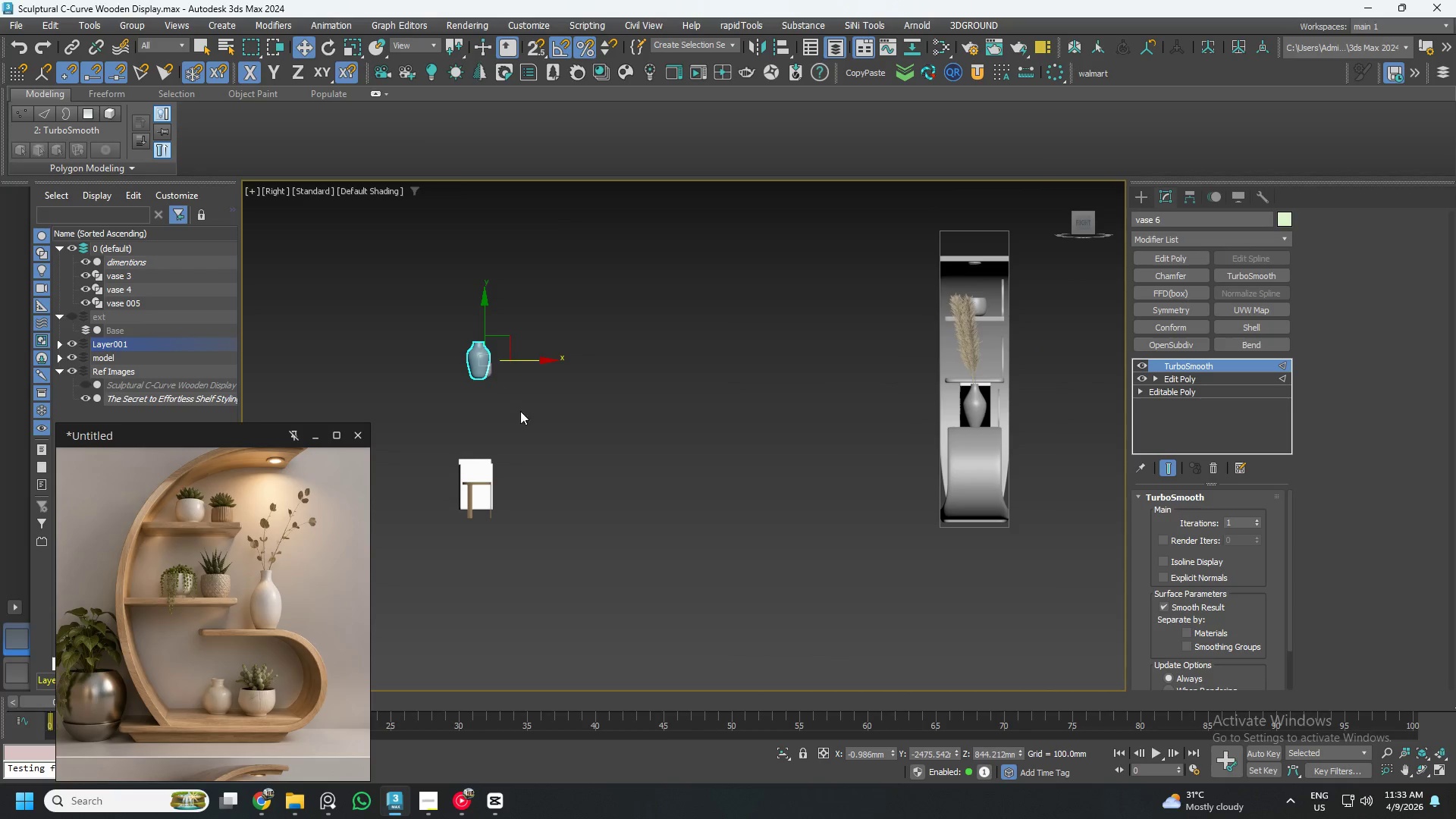 
left_click_drag(start_coordinate=[512, 410], to_coordinate=[450, 346])
 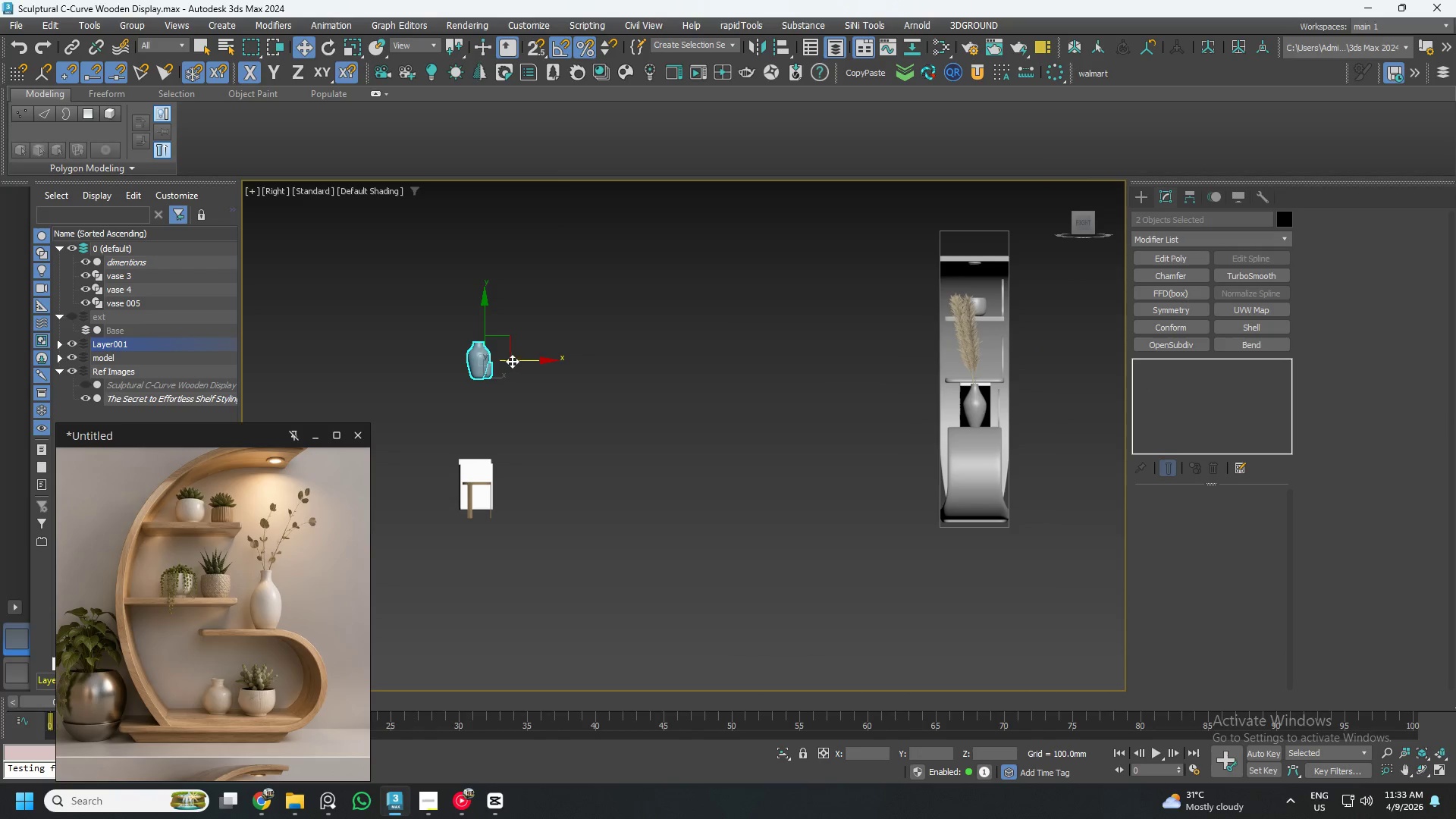 
left_click_drag(start_coordinate=[513, 359], to_coordinate=[1014, 425])
 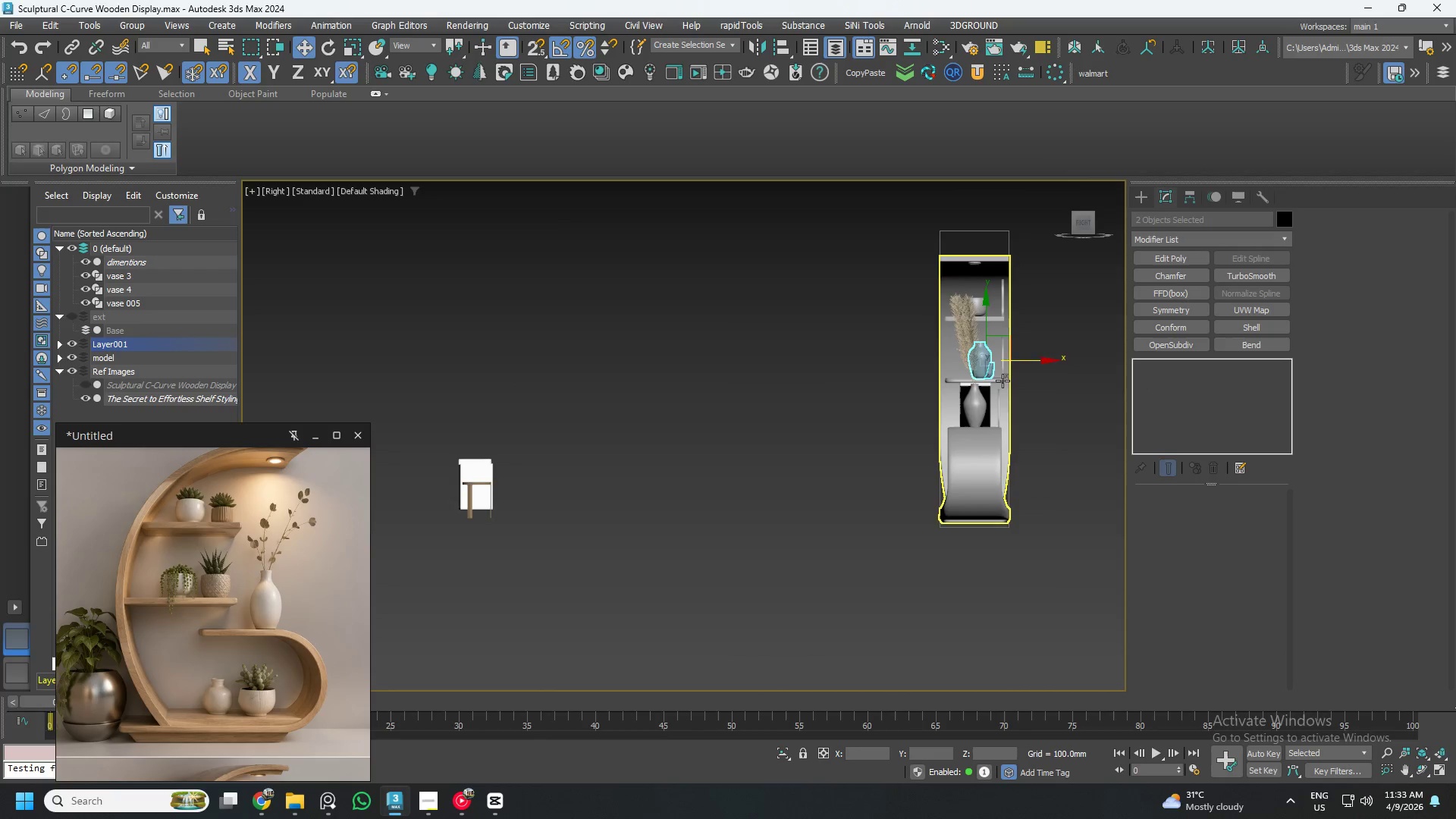 
scroll: coordinate [998, 376], scroll_direction: up, amount: 5.0
 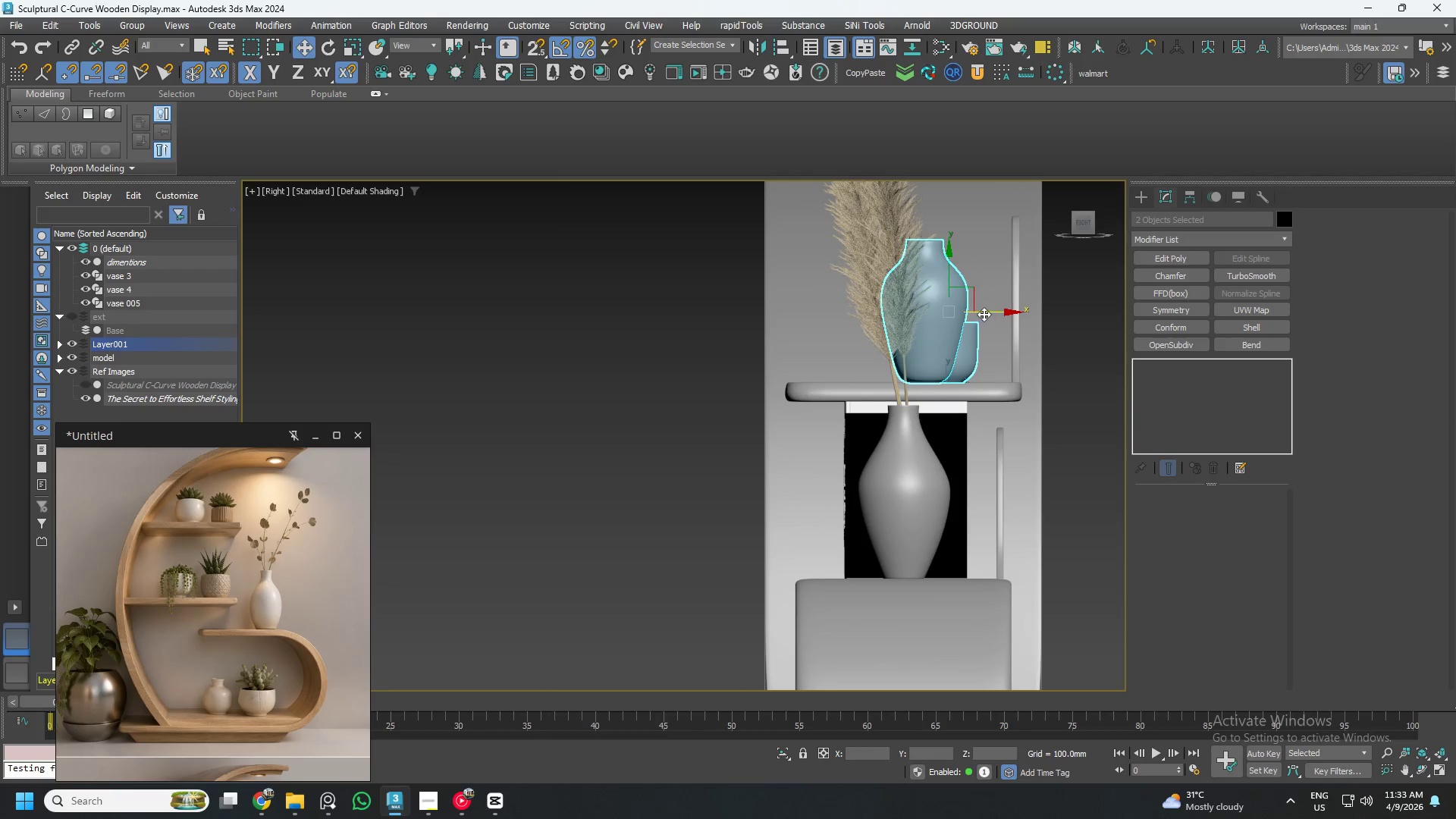 
left_click_drag(start_coordinate=[984, 314], to_coordinate=[965, 318])
 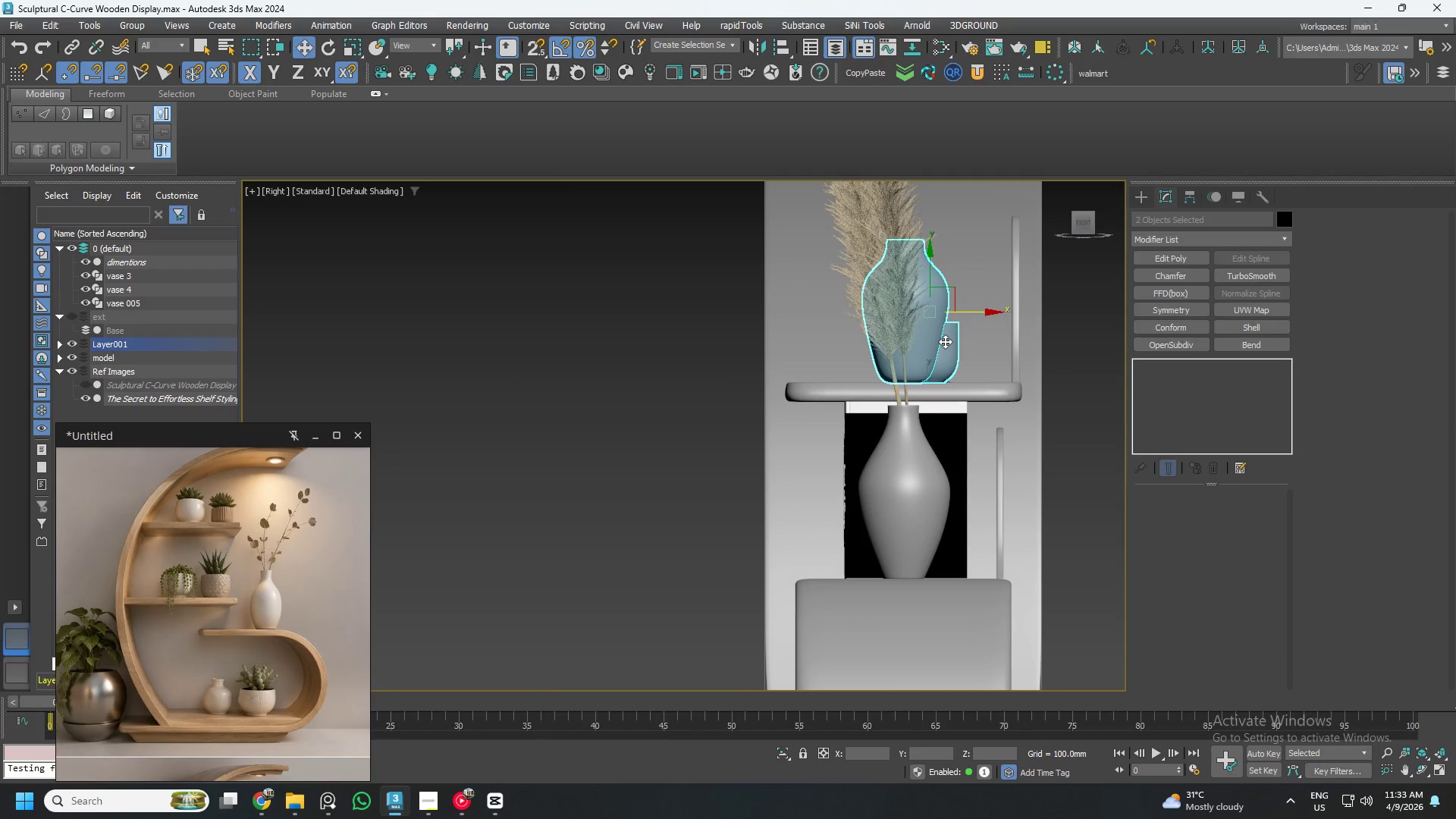 
left_click([945, 341])
 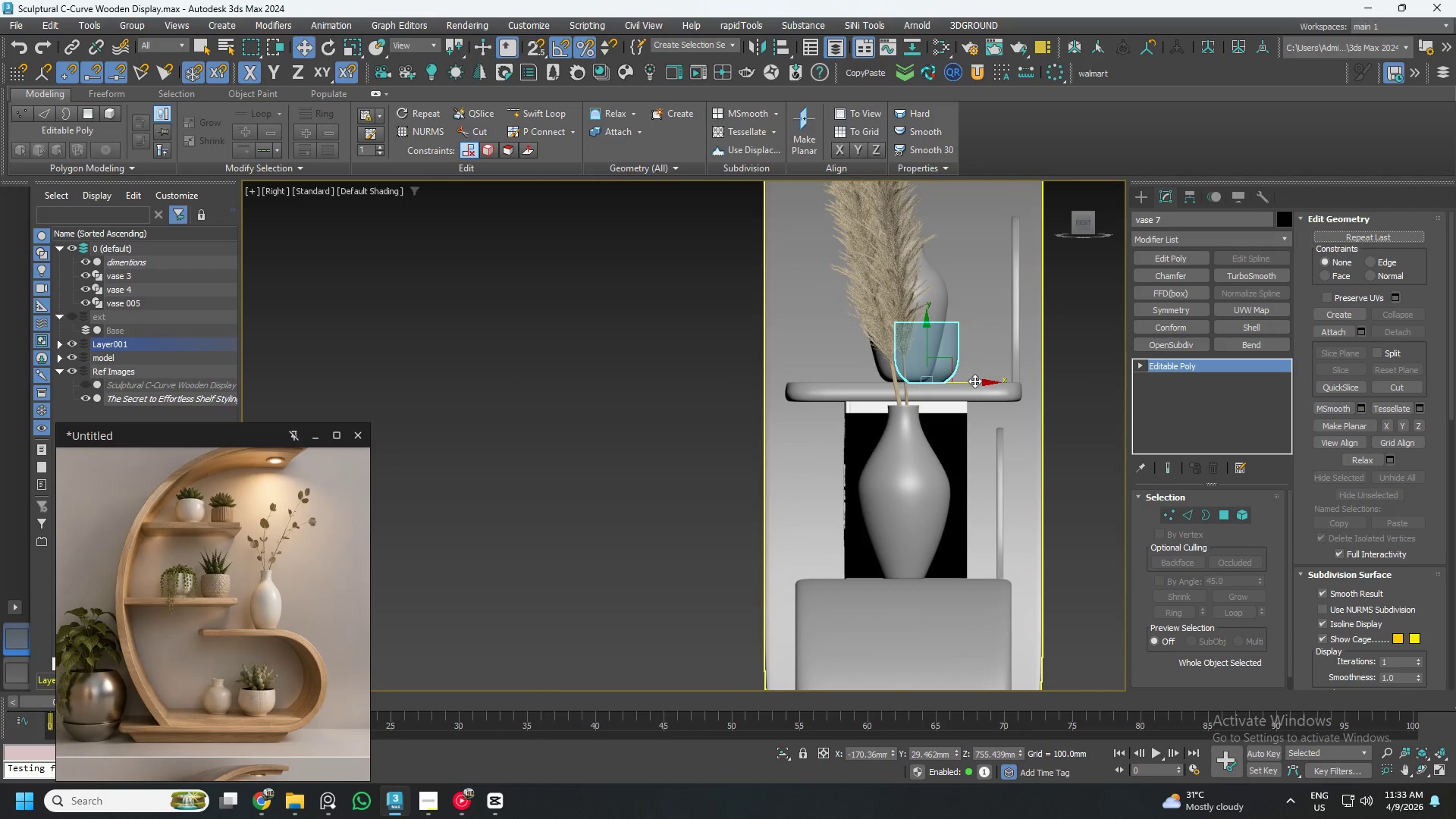 
left_click_drag(start_coordinate=[972, 384], to_coordinate=[950, 394])
 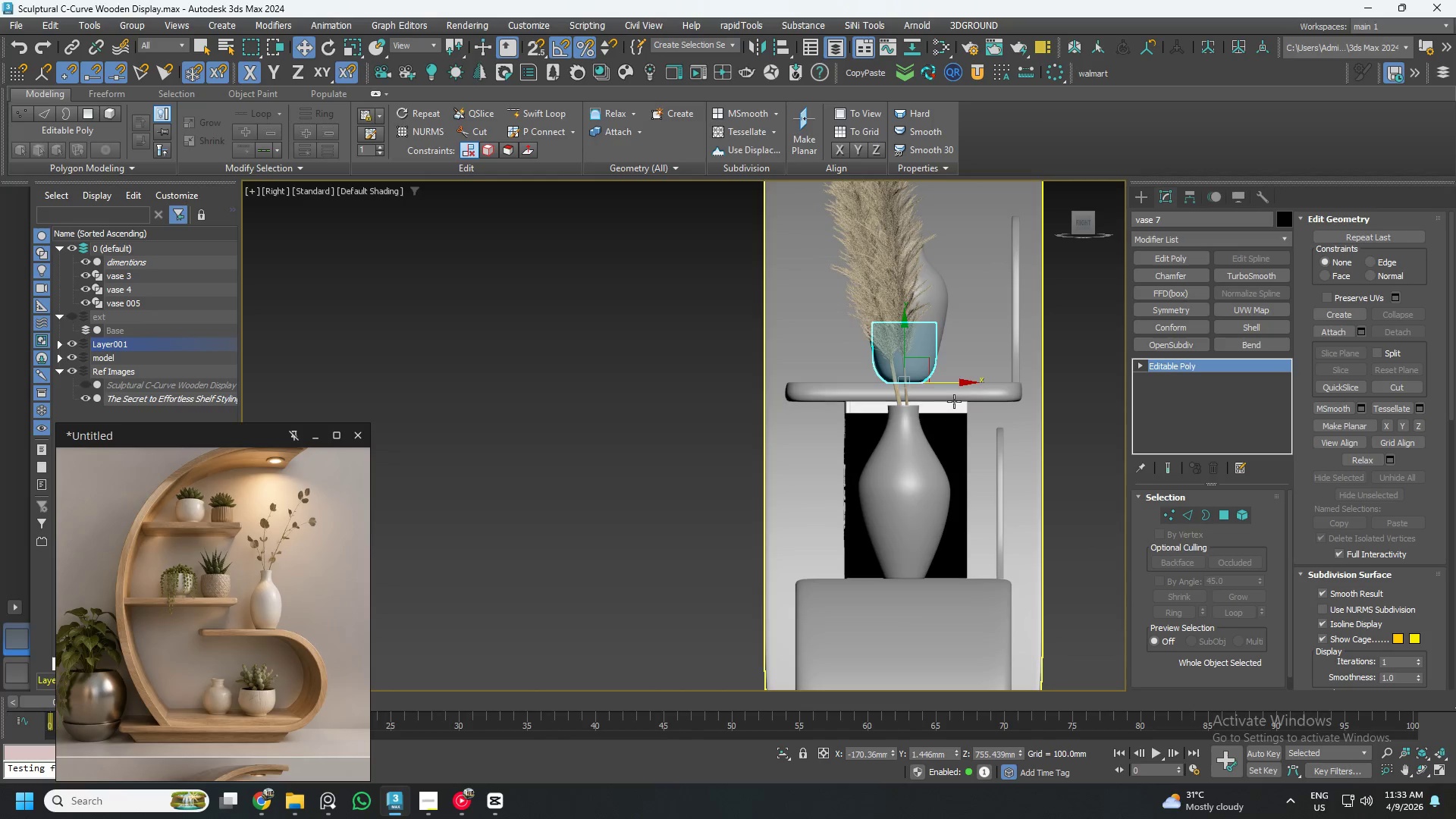 
scroll: coordinate [956, 403], scroll_direction: down, amount: 5.0
 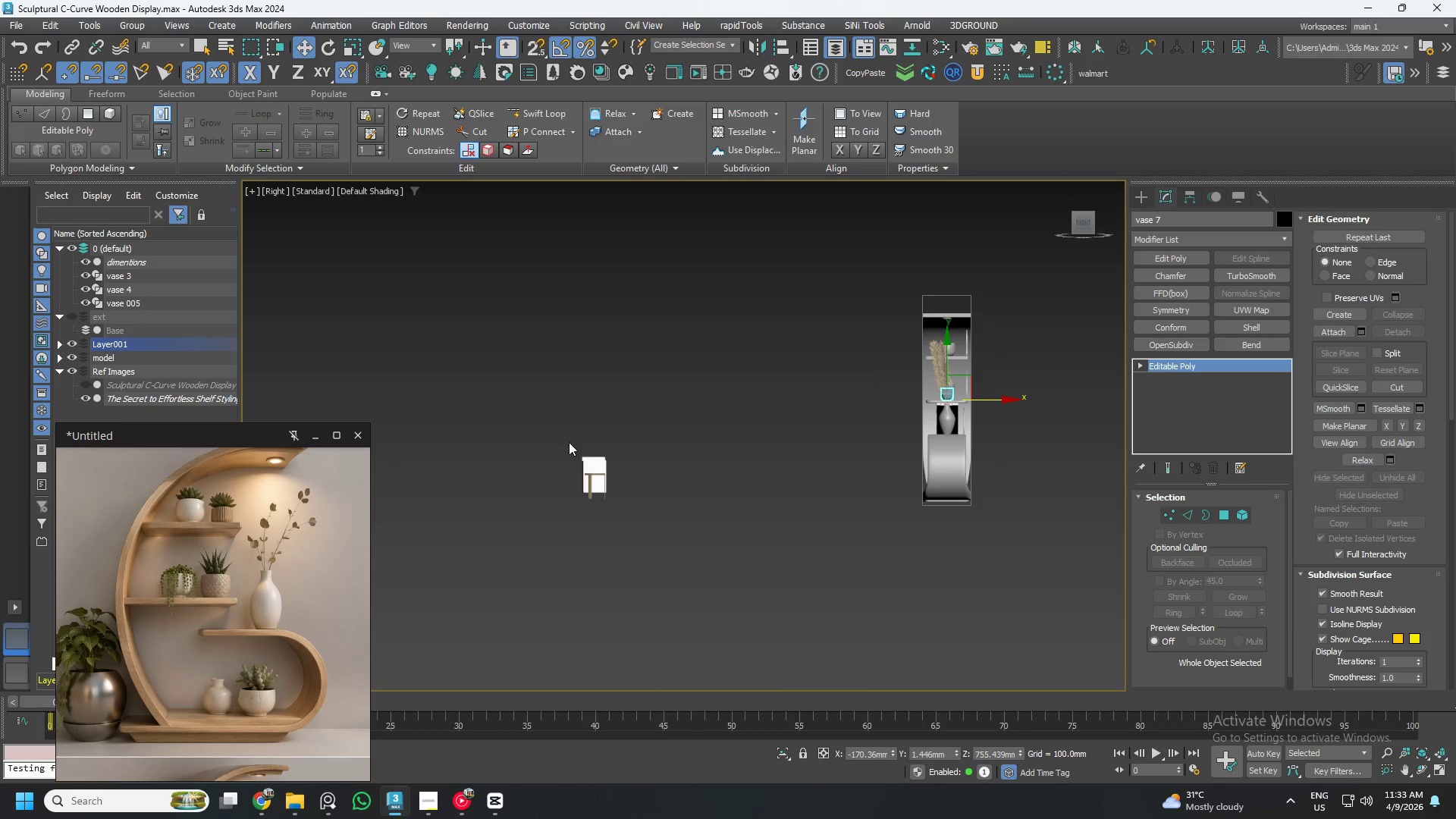 
scroll: coordinate [585, 482], scroll_direction: up, amount: 4.0
 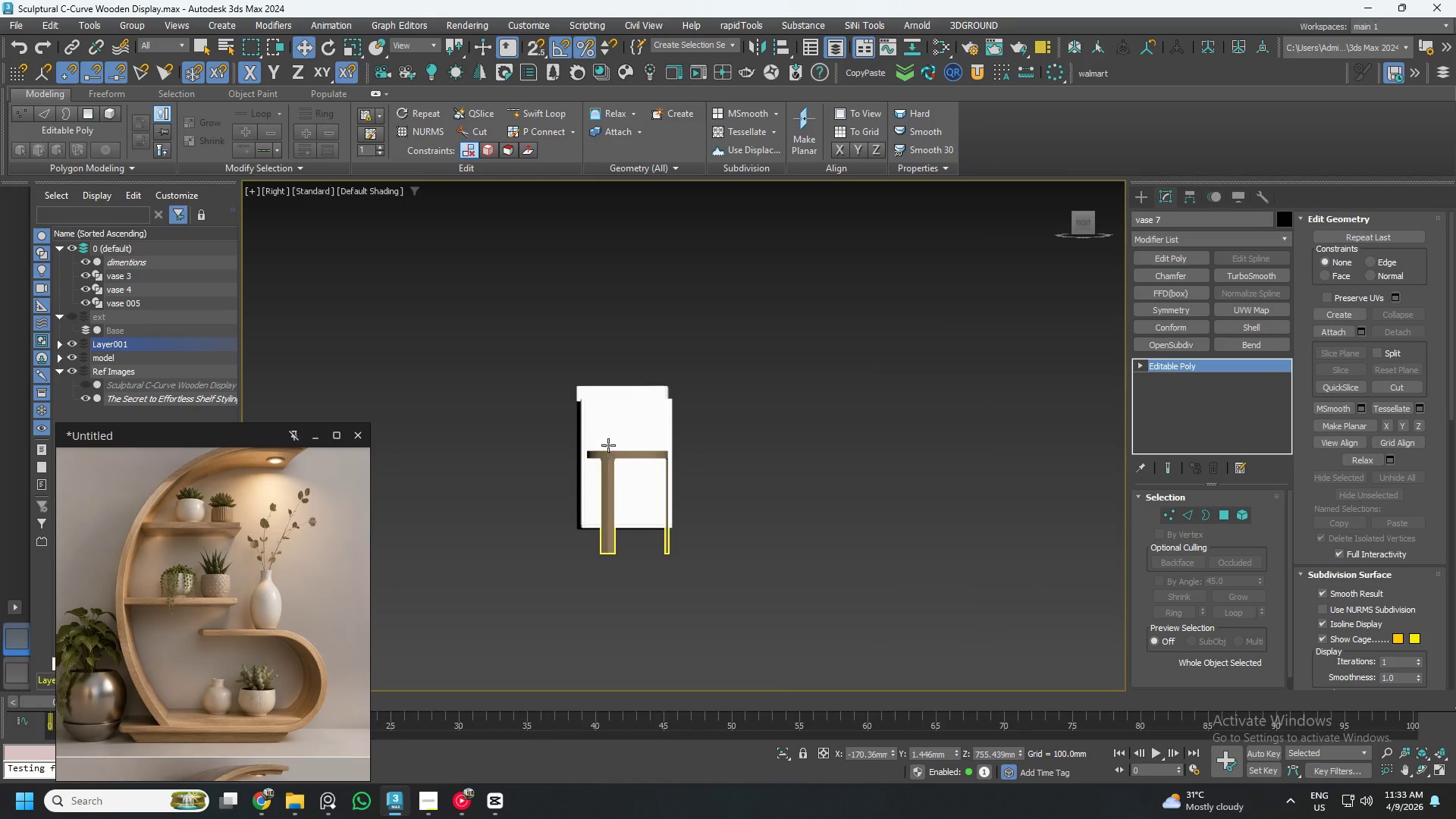 
left_click([607, 426])
 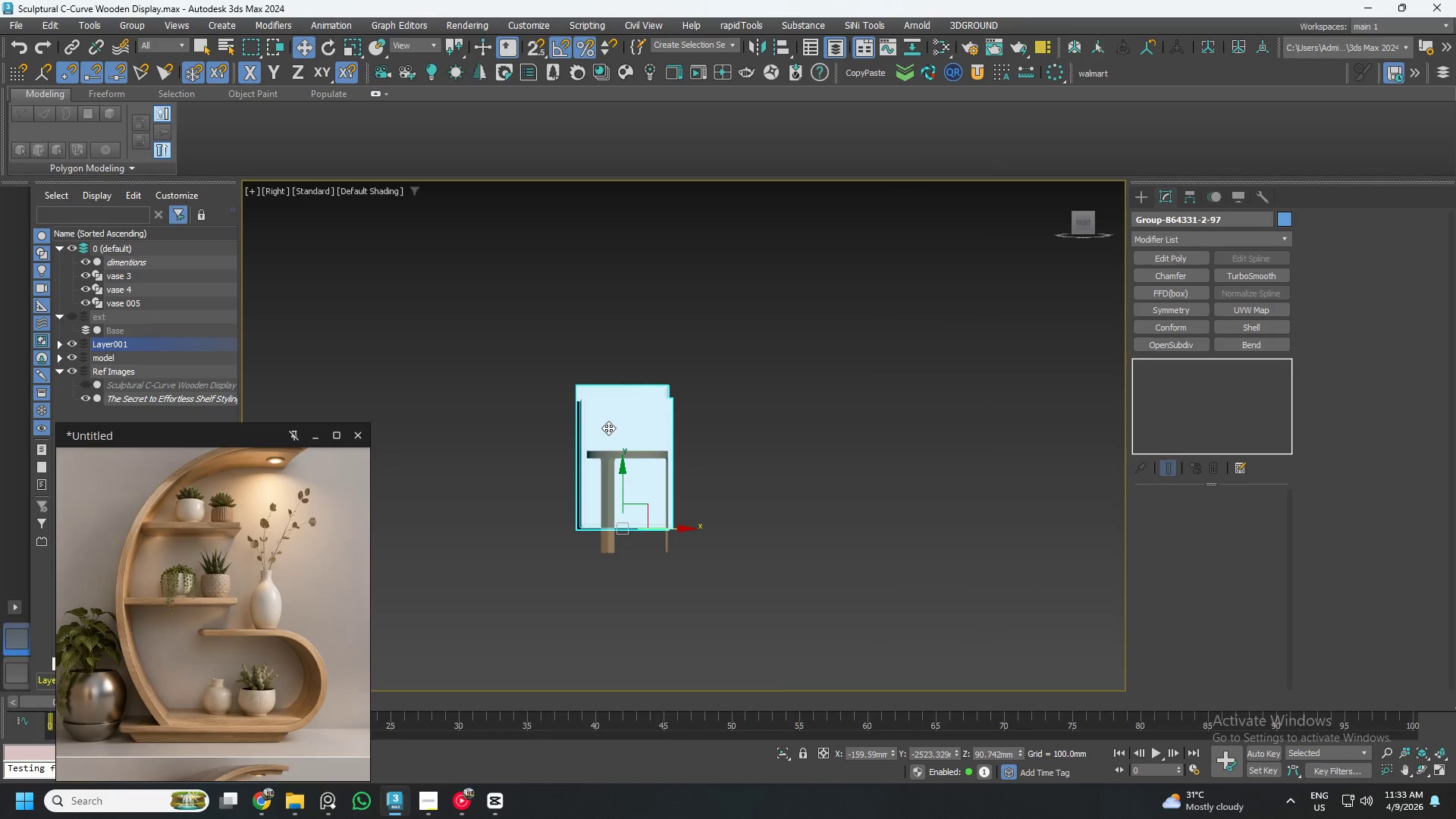 
scroll: coordinate [612, 435], scroll_direction: down, amount: 1.0
 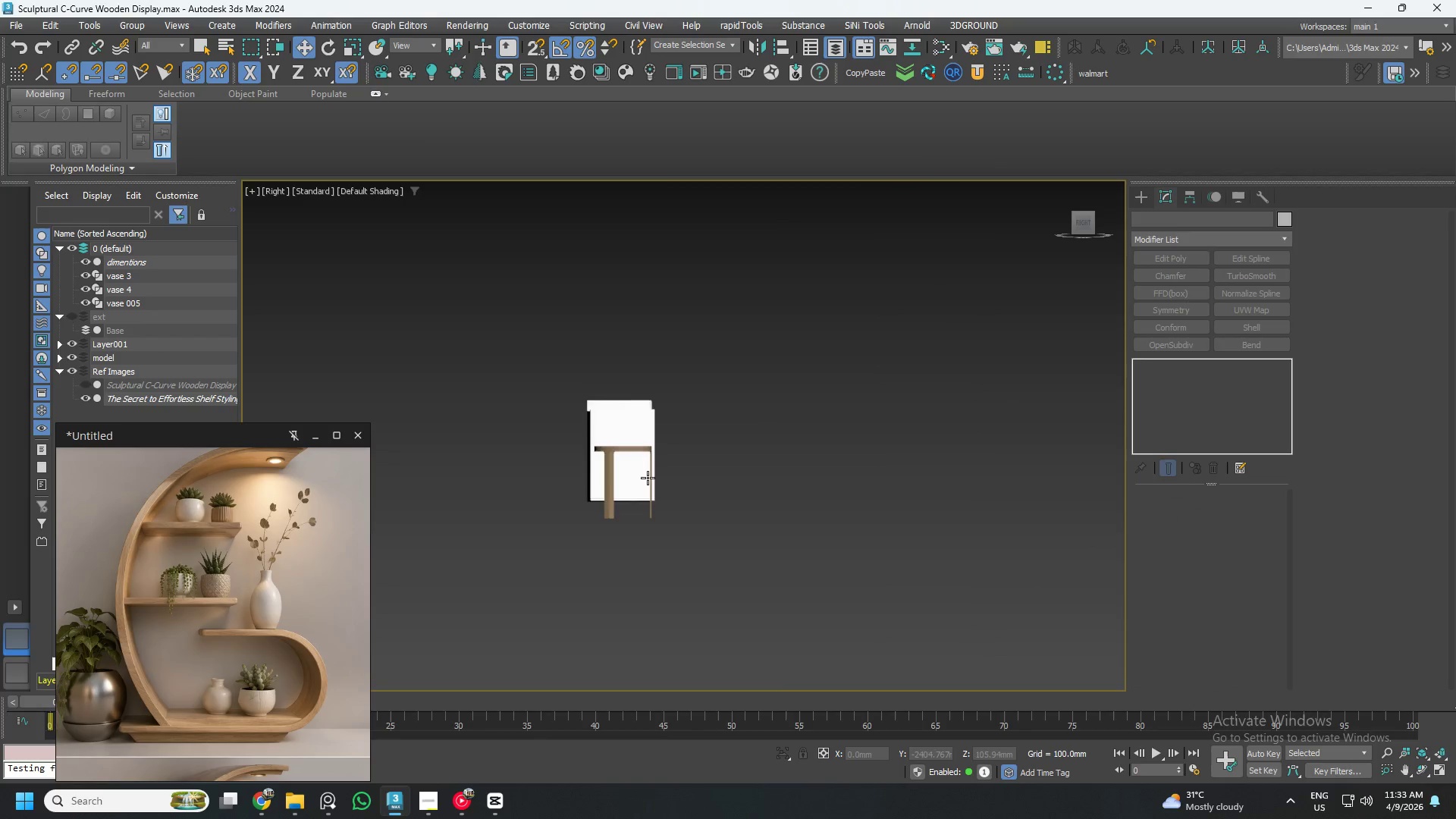 
left_click([610, 419])
 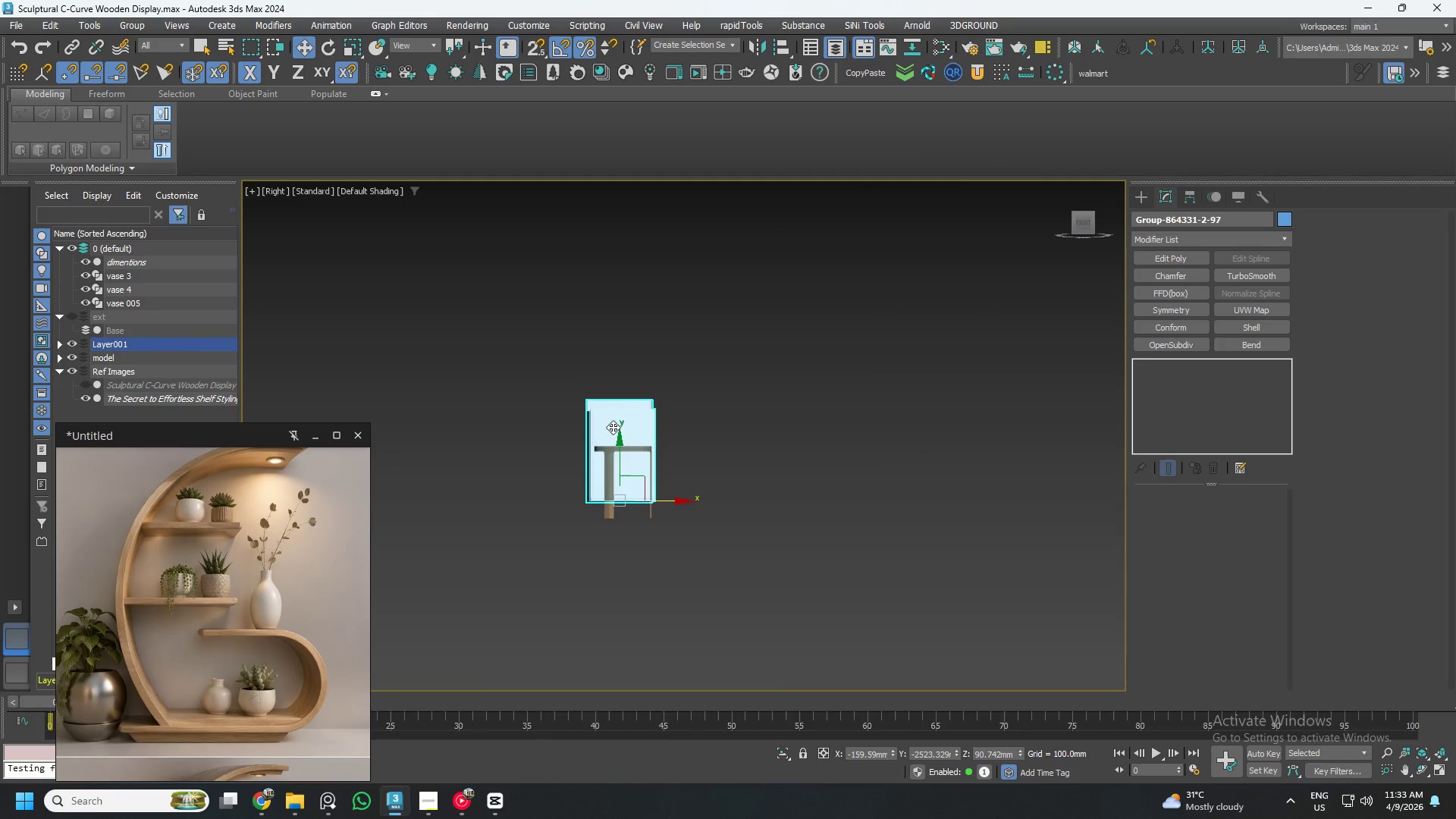 
scroll: coordinate [621, 450], scroll_direction: down, amount: 2.0
 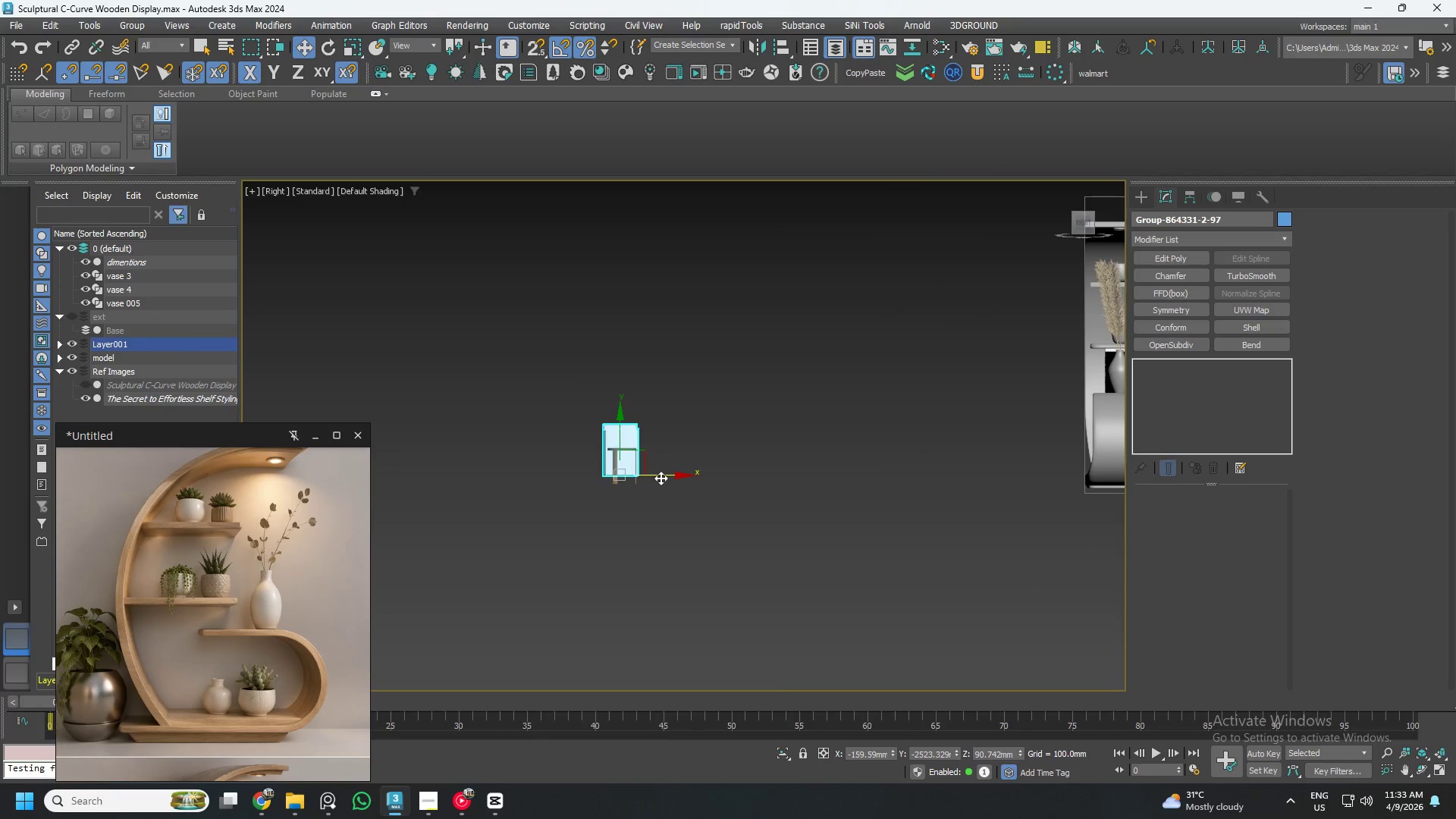 
left_click_drag(start_coordinate=[661, 478], to_coordinate=[958, 526])
 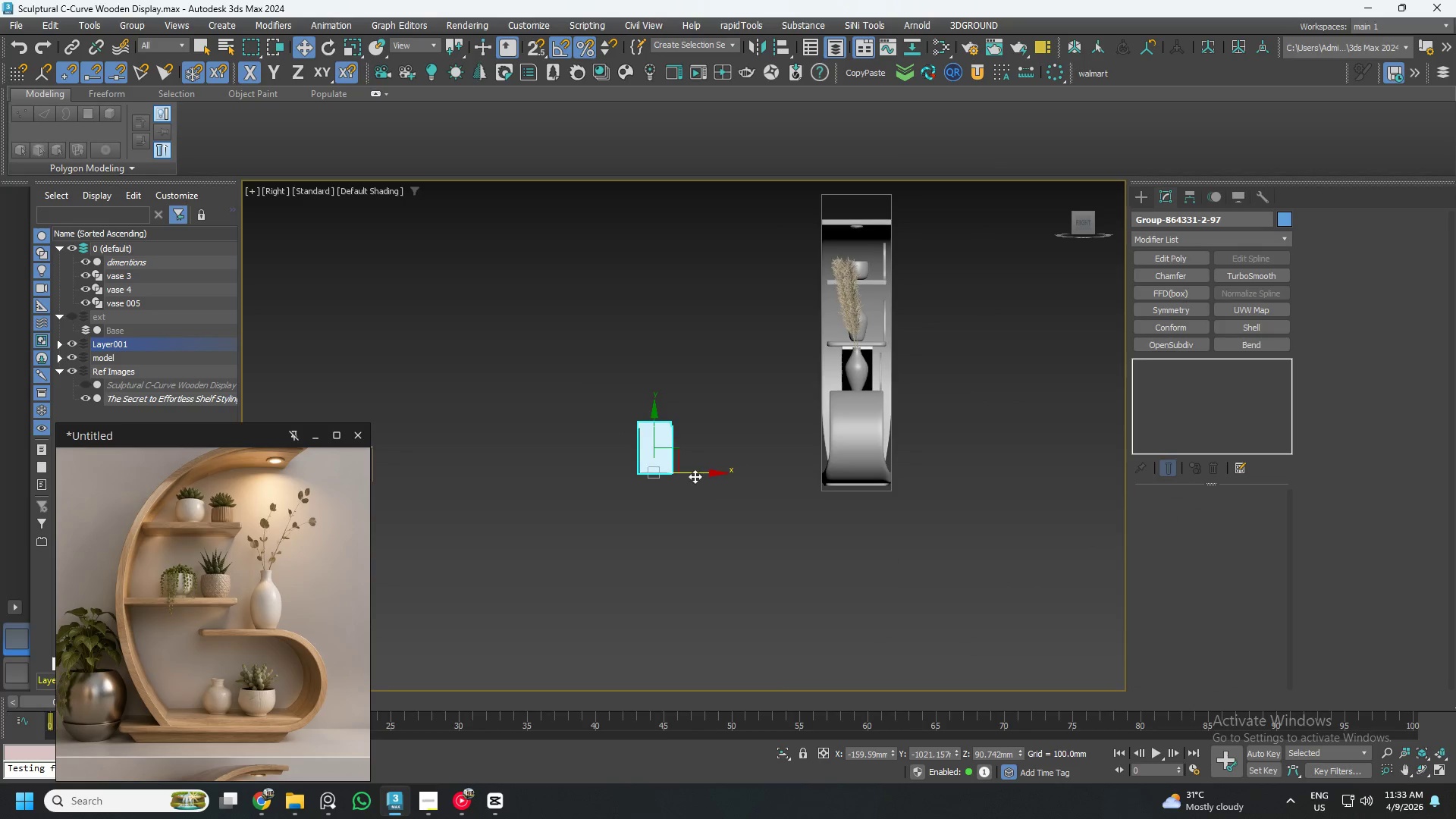 
left_click_drag(start_coordinate=[695, 476], to_coordinate=[895, 499])
 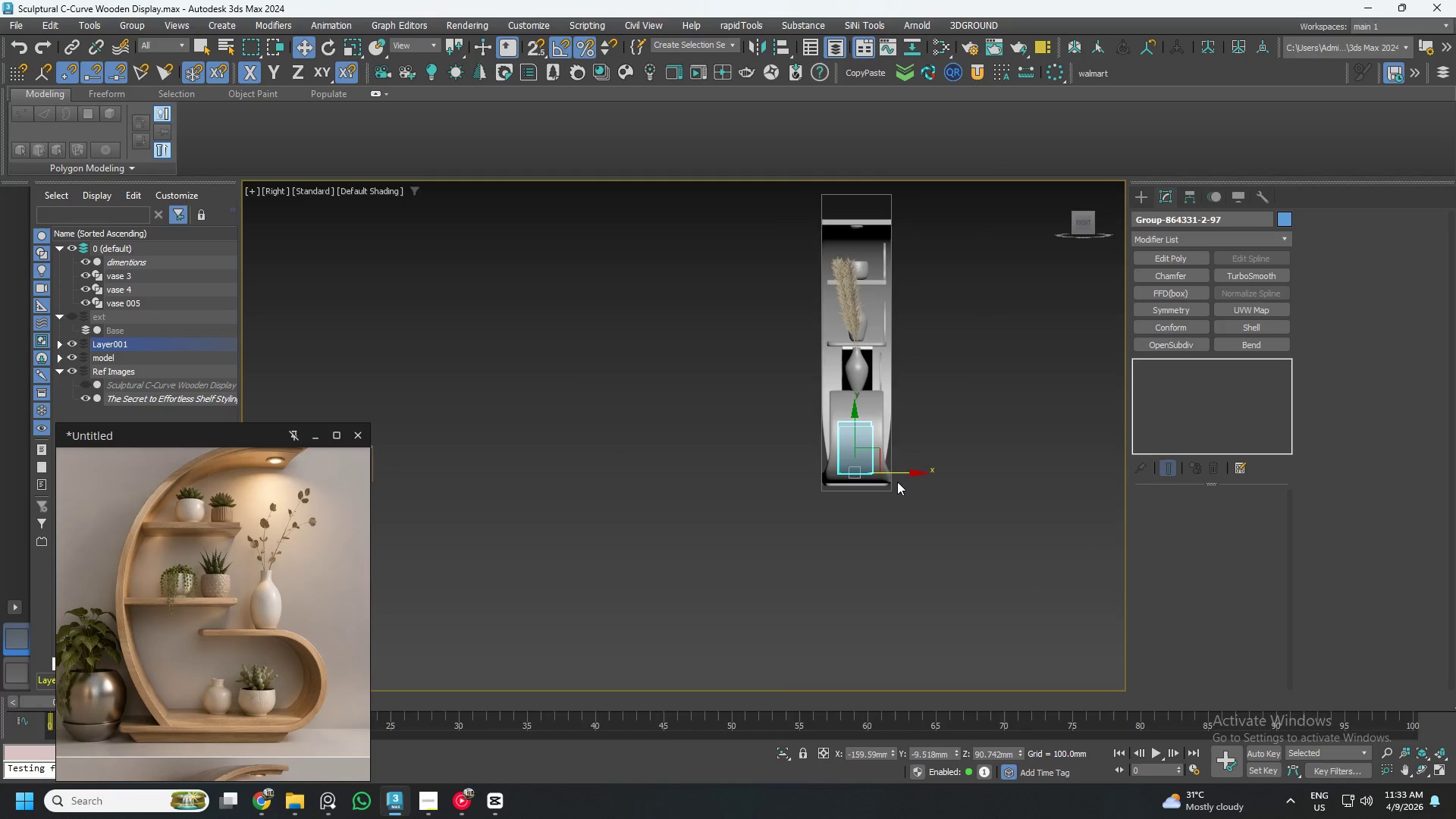 
scroll: coordinate [822, 453], scroll_direction: up, amount: 4.0
 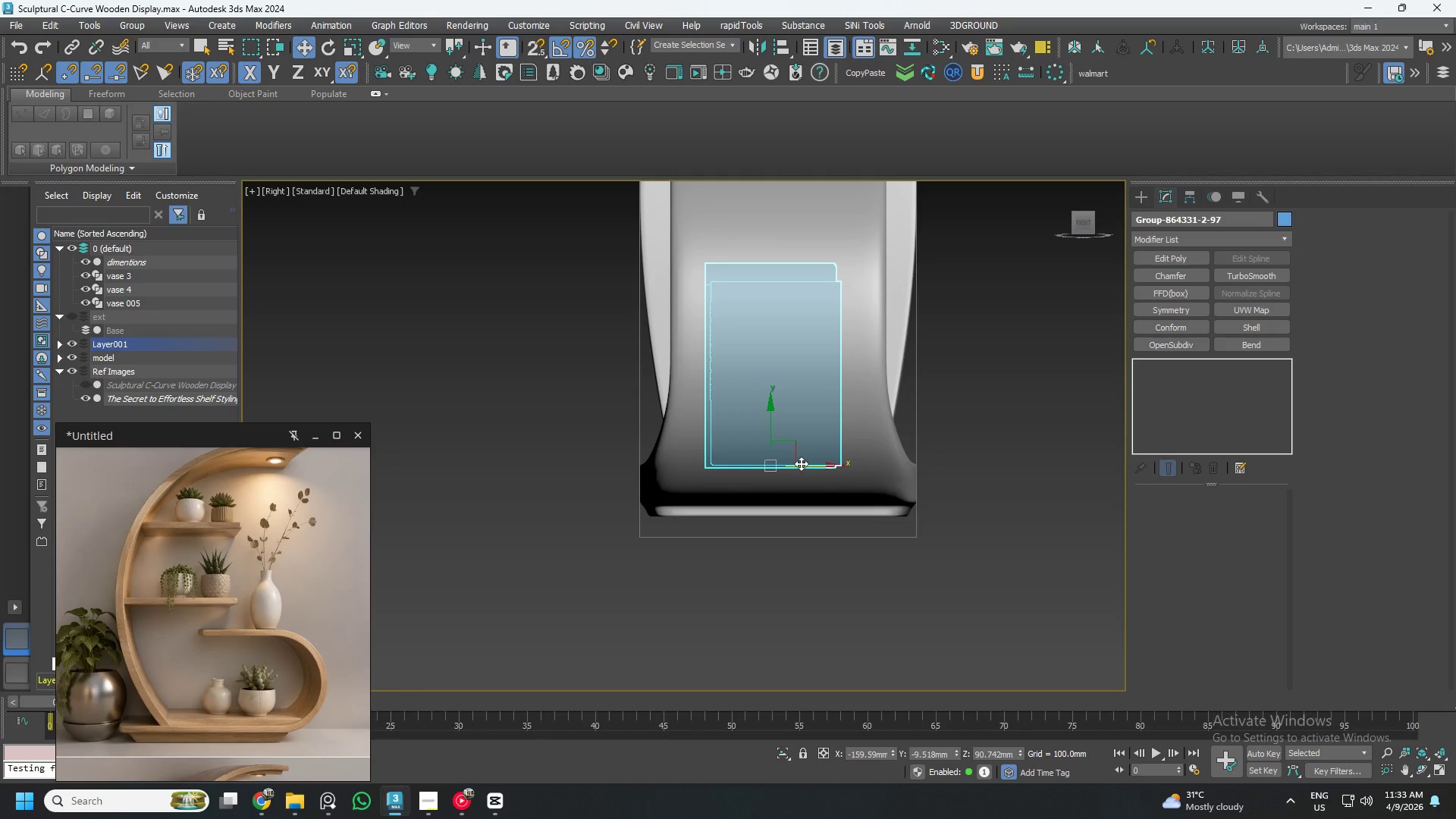 
left_click_drag(start_coordinate=[801, 463], to_coordinate=[813, 469])
 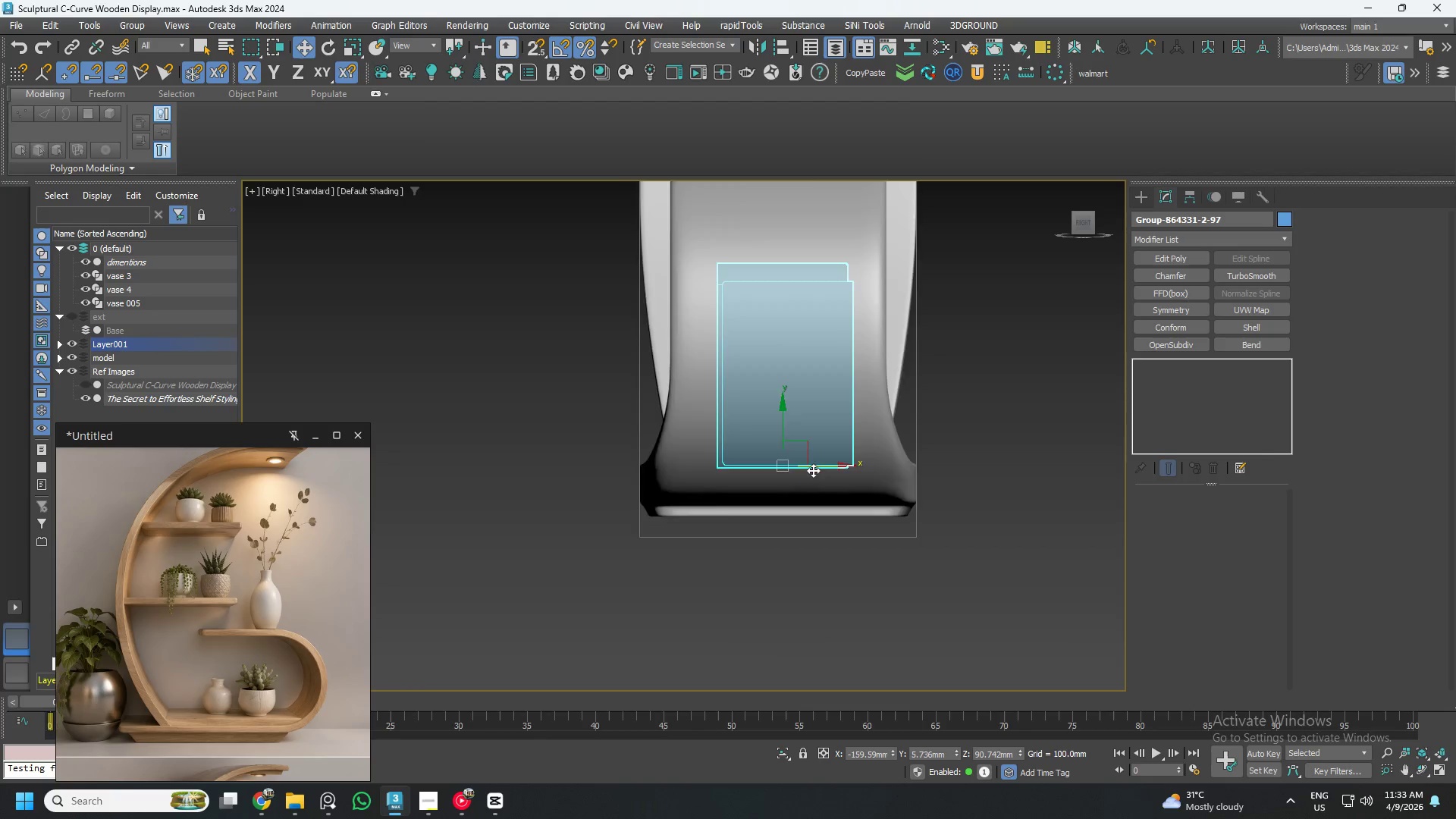 
scroll: coordinate [809, 472], scroll_direction: down, amount: 5.0
 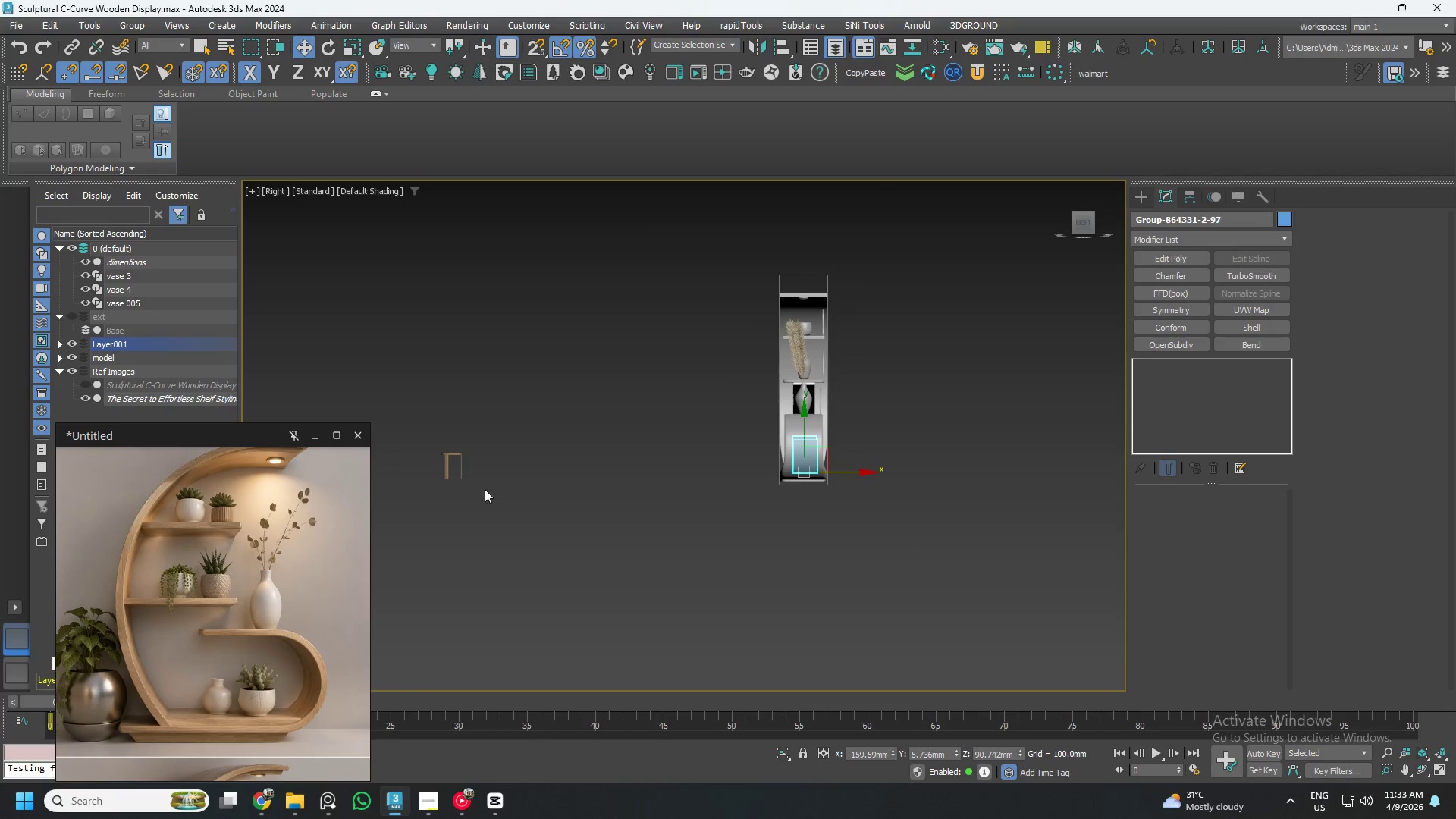 
left_click_drag(start_coordinate=[496, 503], to_coordinate=[431, 415])
 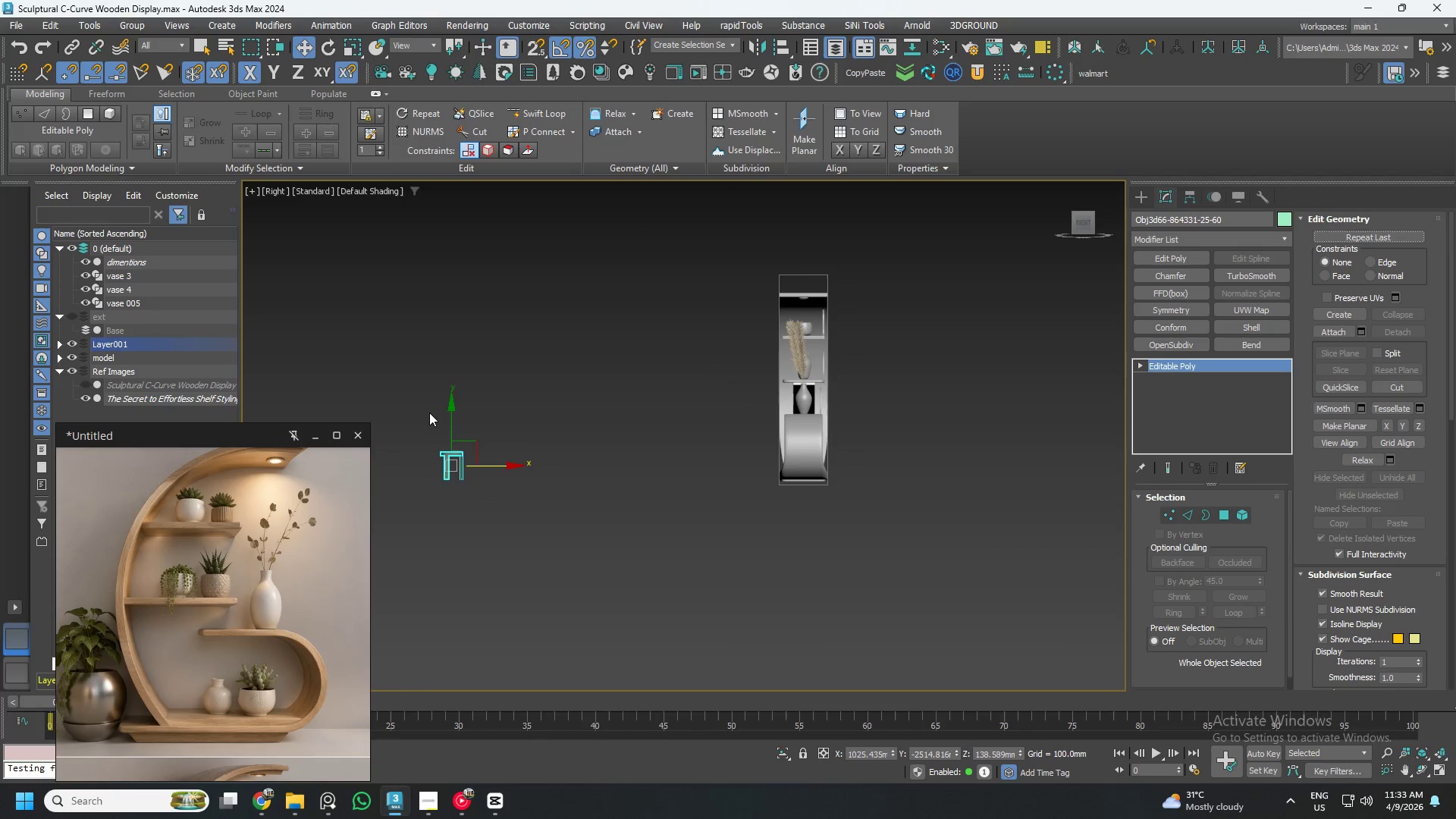 
key(Delete)
 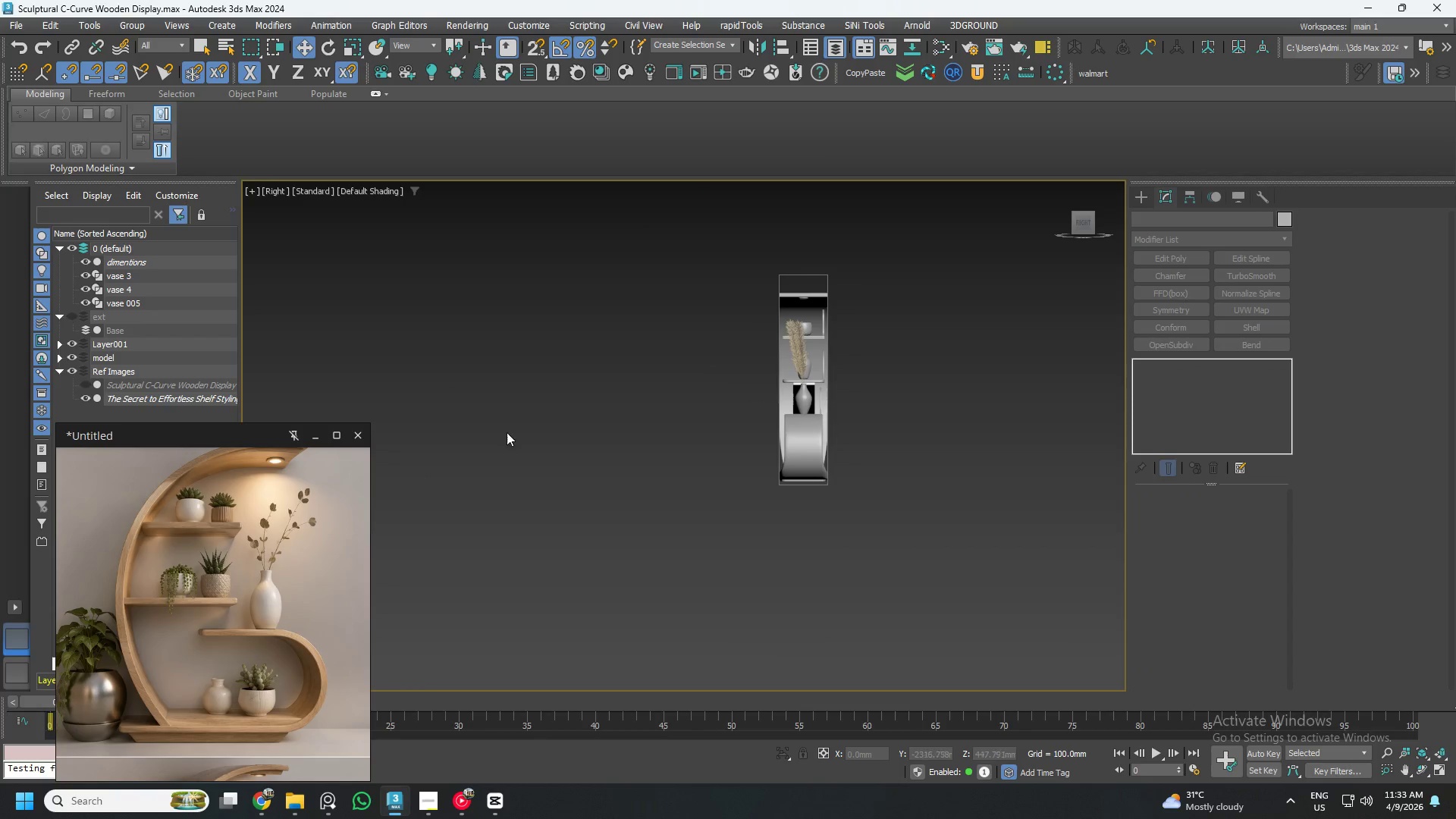 
hold_key(key=AltLeft, duration=0.59)
 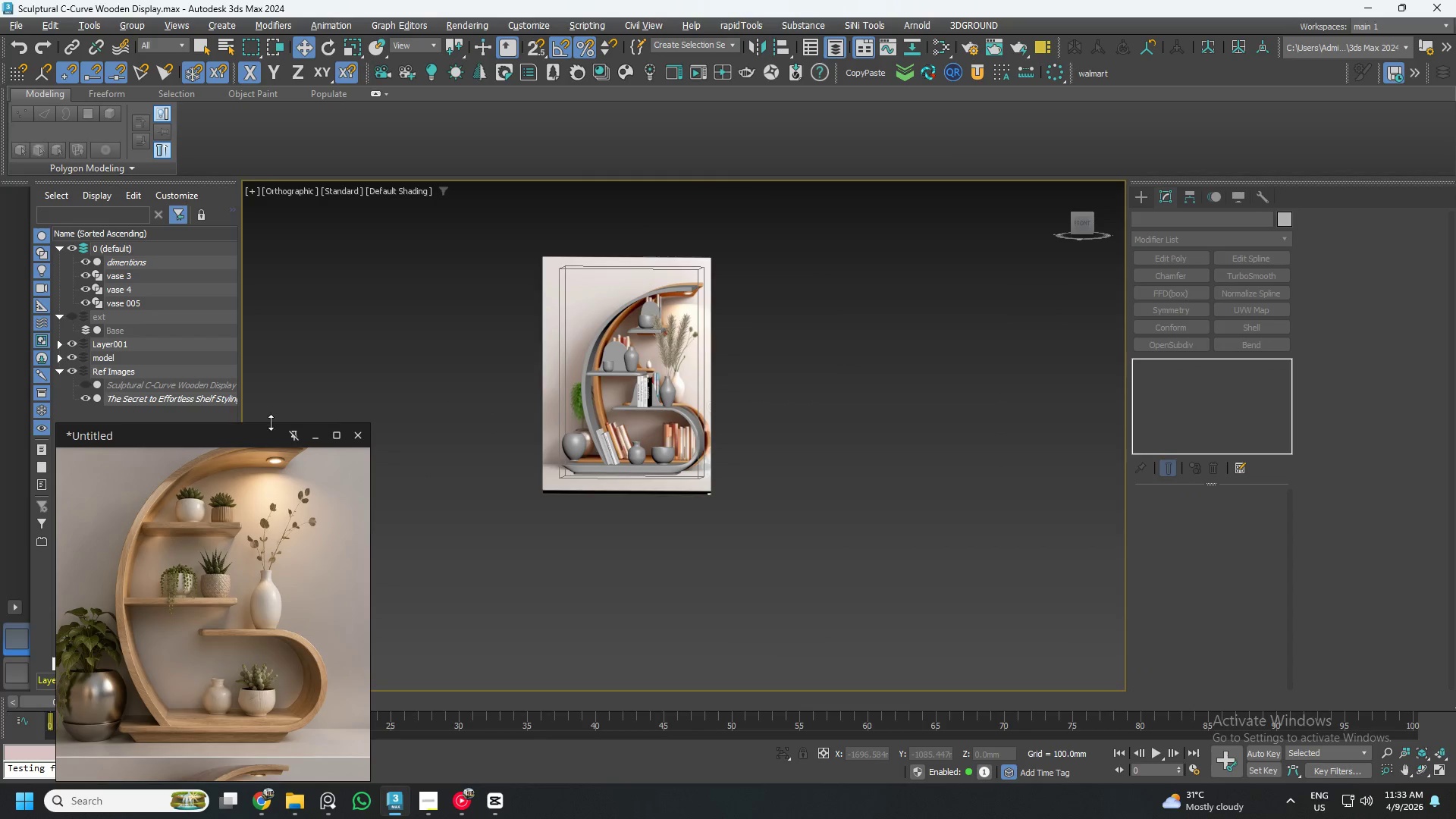 
left_click([311, 435])
 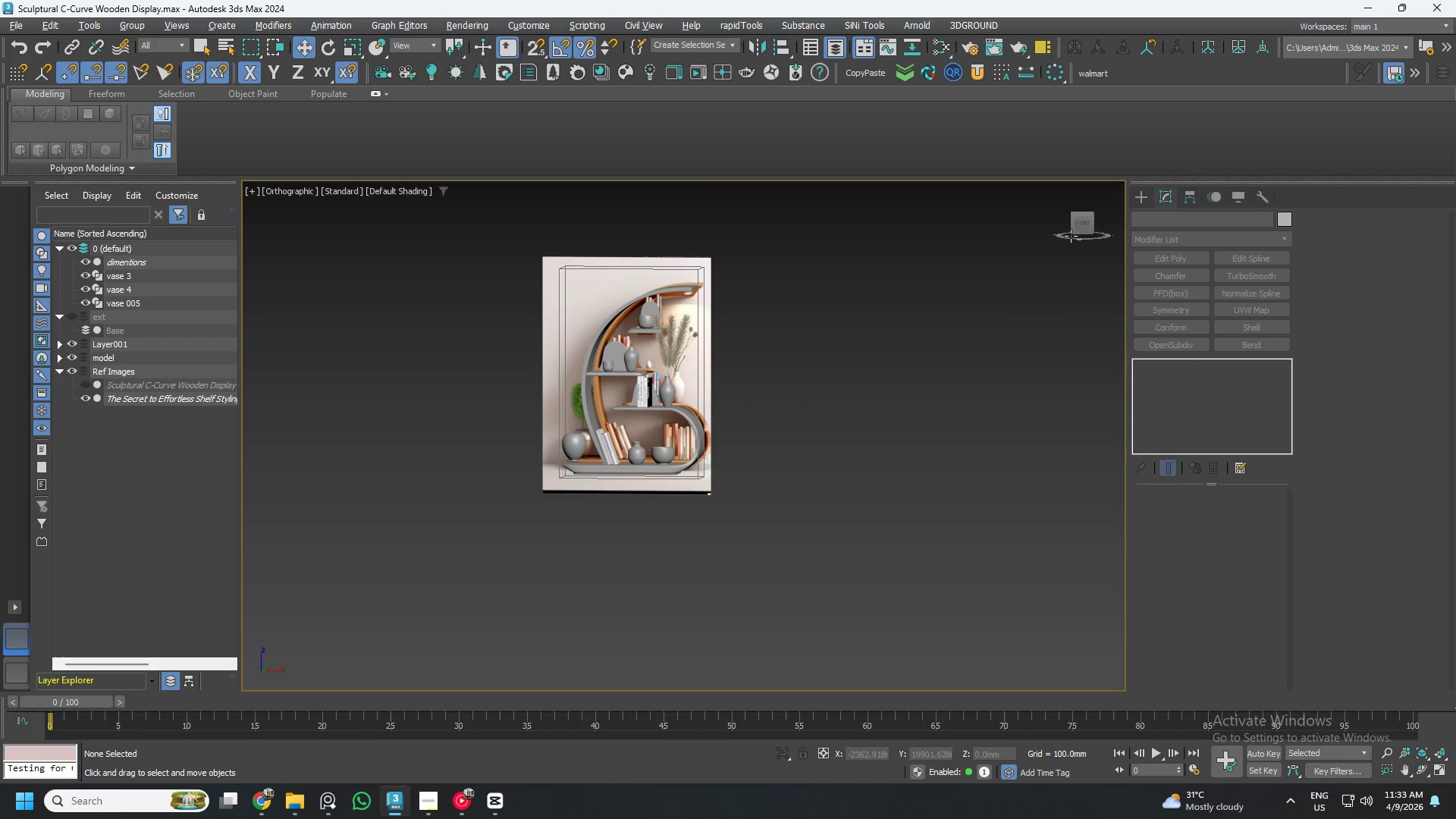 
left_click([1084, 226])
 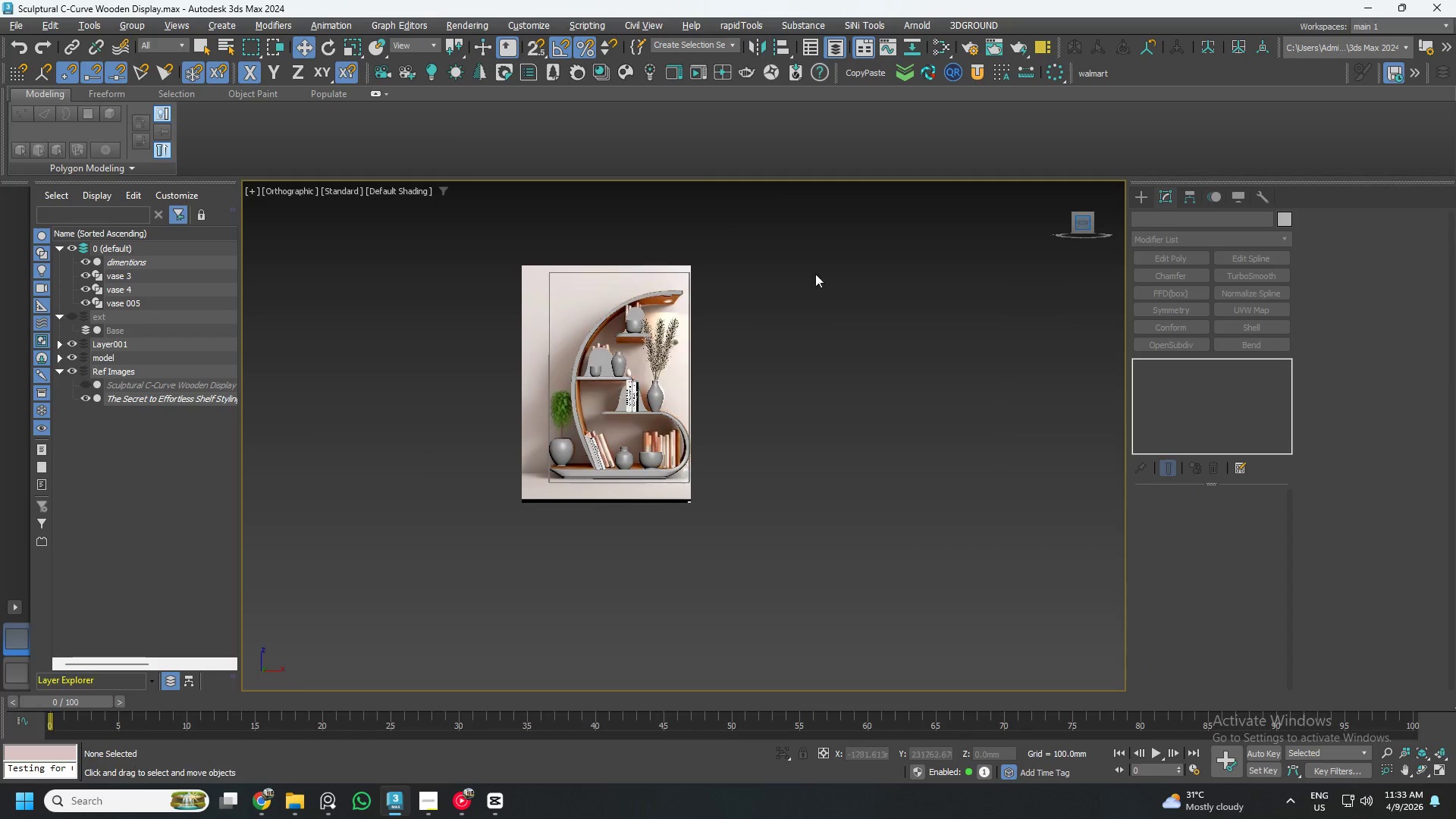 
left_click_drag(start_coordinate=[817, 239], to_coordinate=[462, 577])
 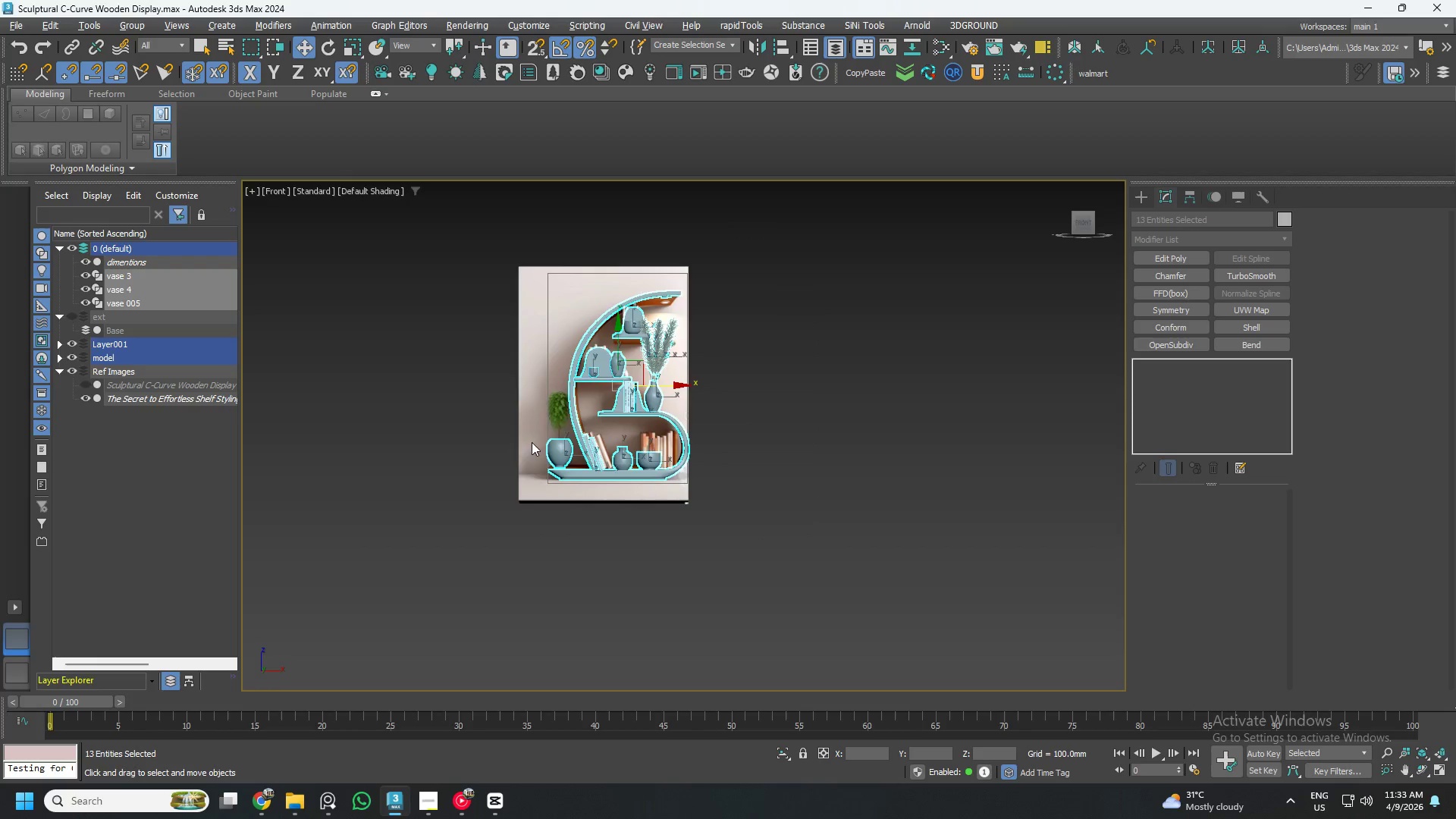 
hold_key(key=AltLeft, duration=1.5)
 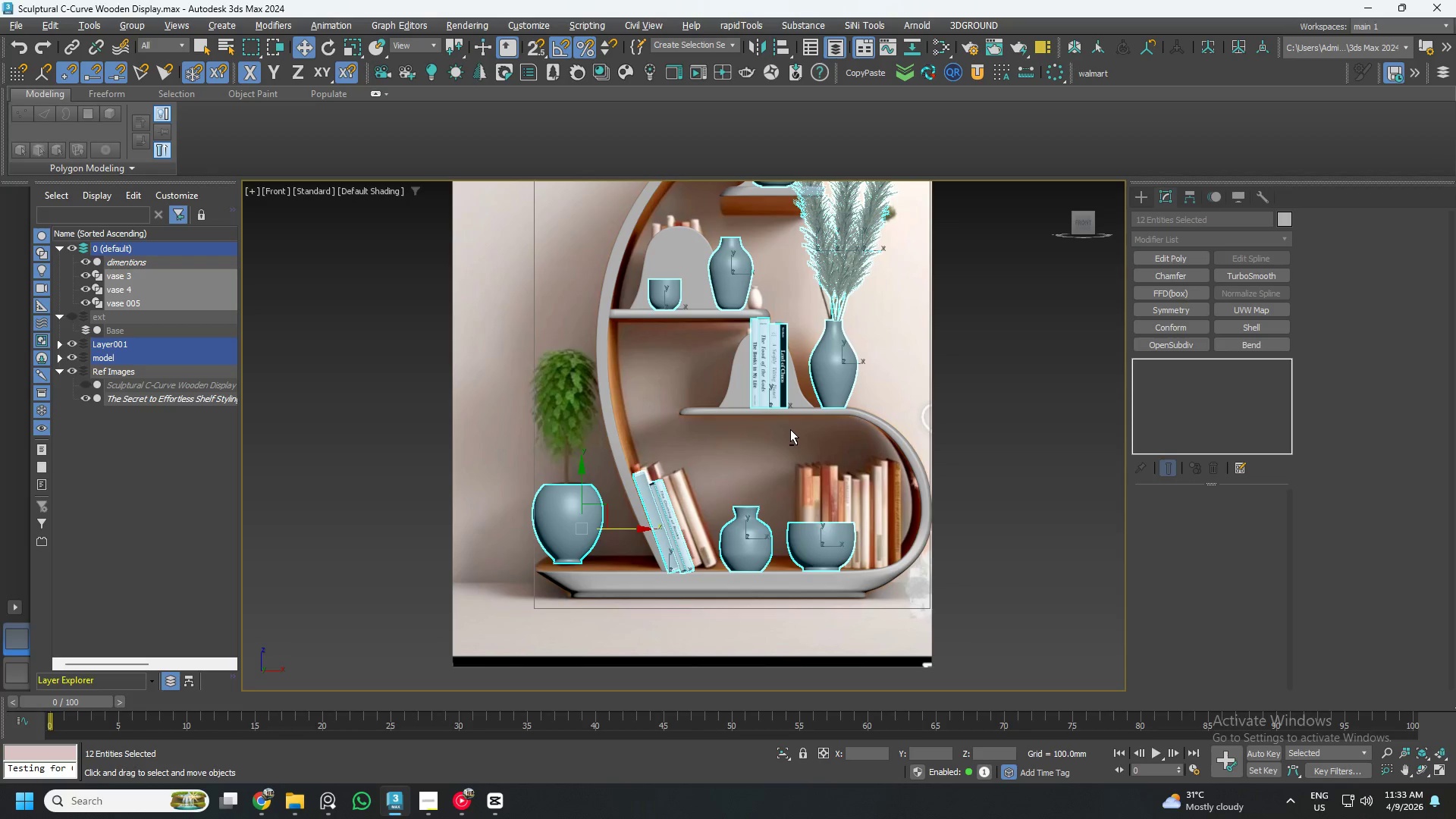 
scroll: coordinate [567, 403], scroll_direction: up, amount: 3.0
 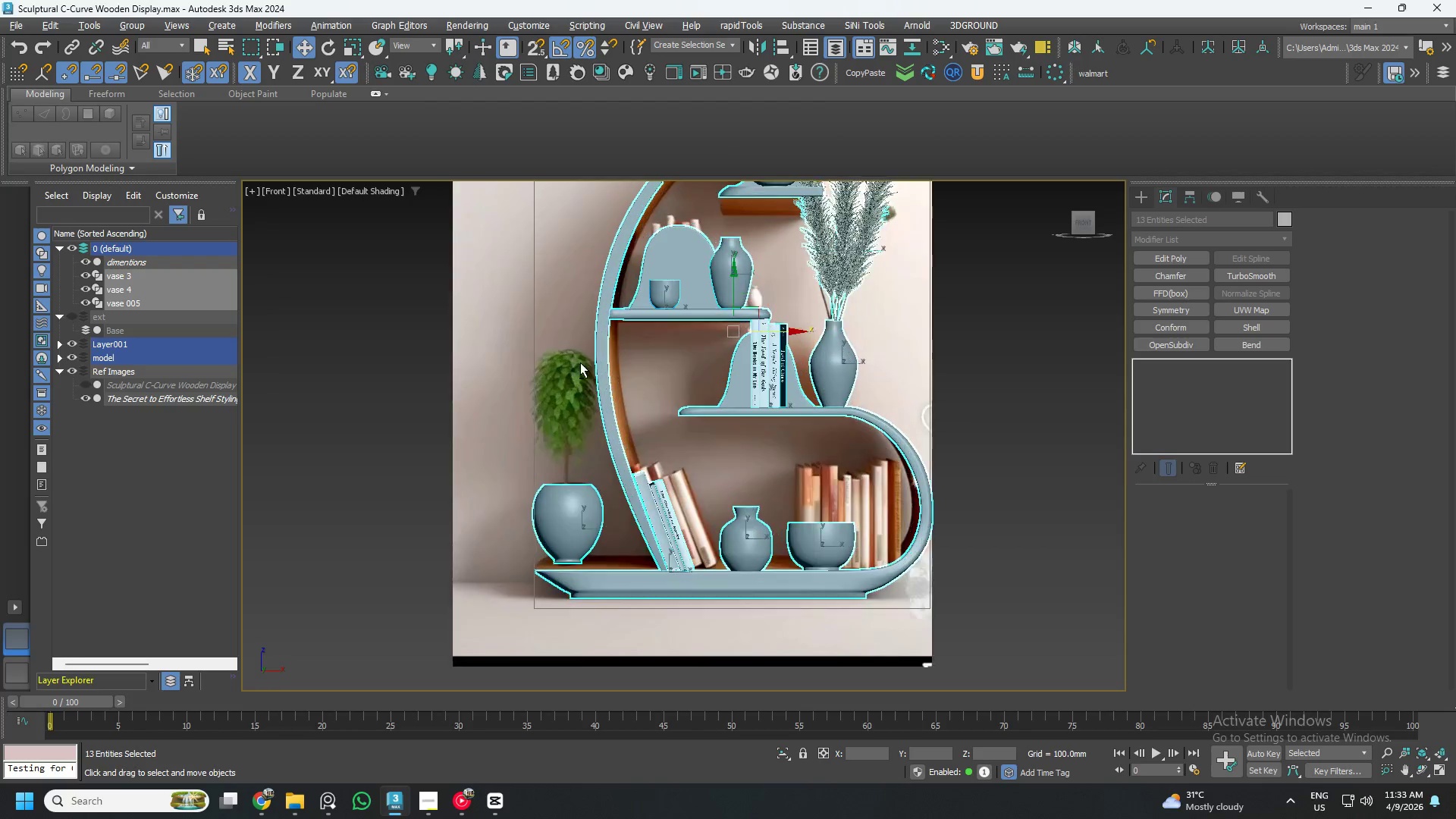 
left_click([603, 325])
 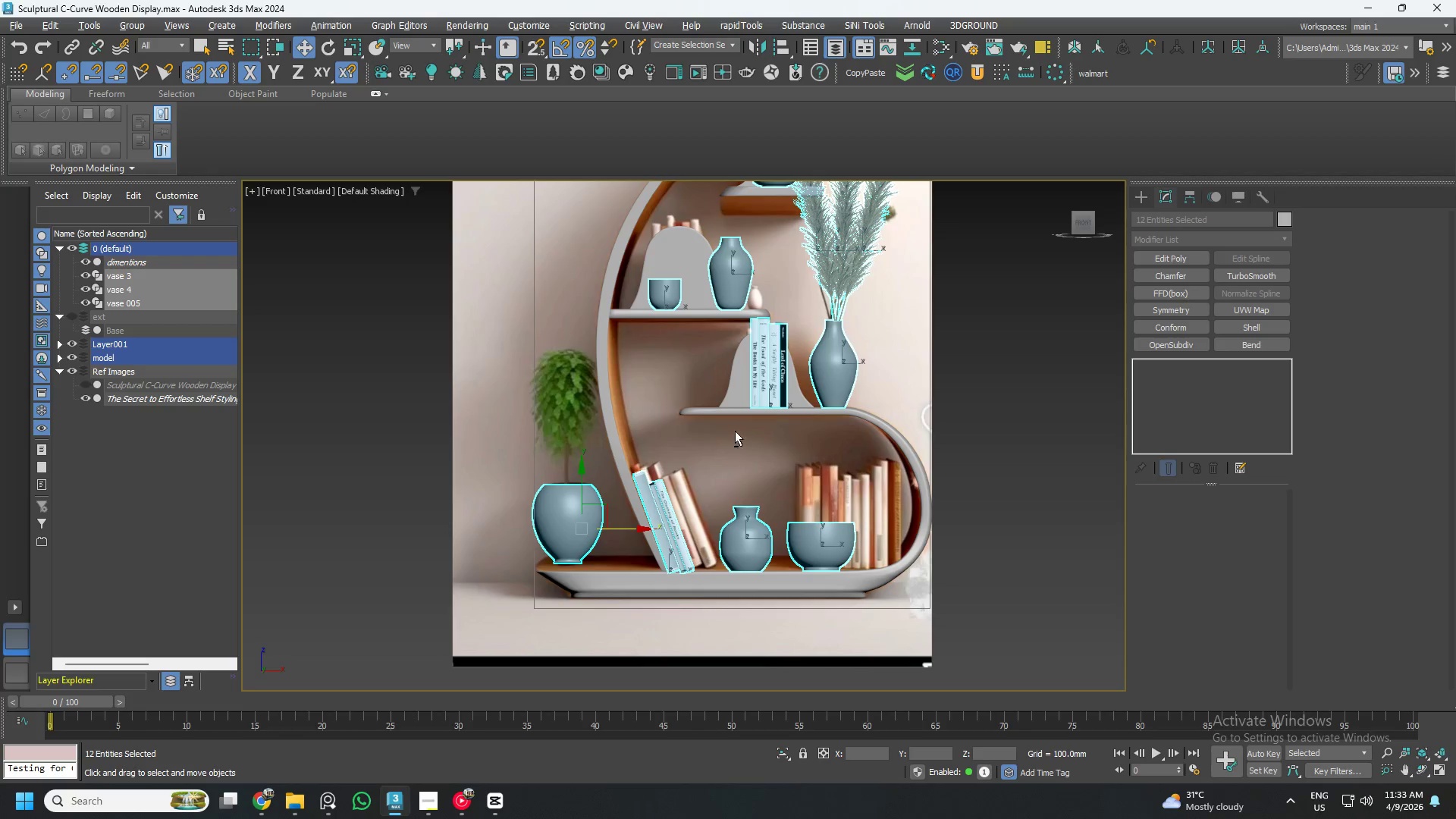 
hold_key(key=AltLeft, duration=1.51)
 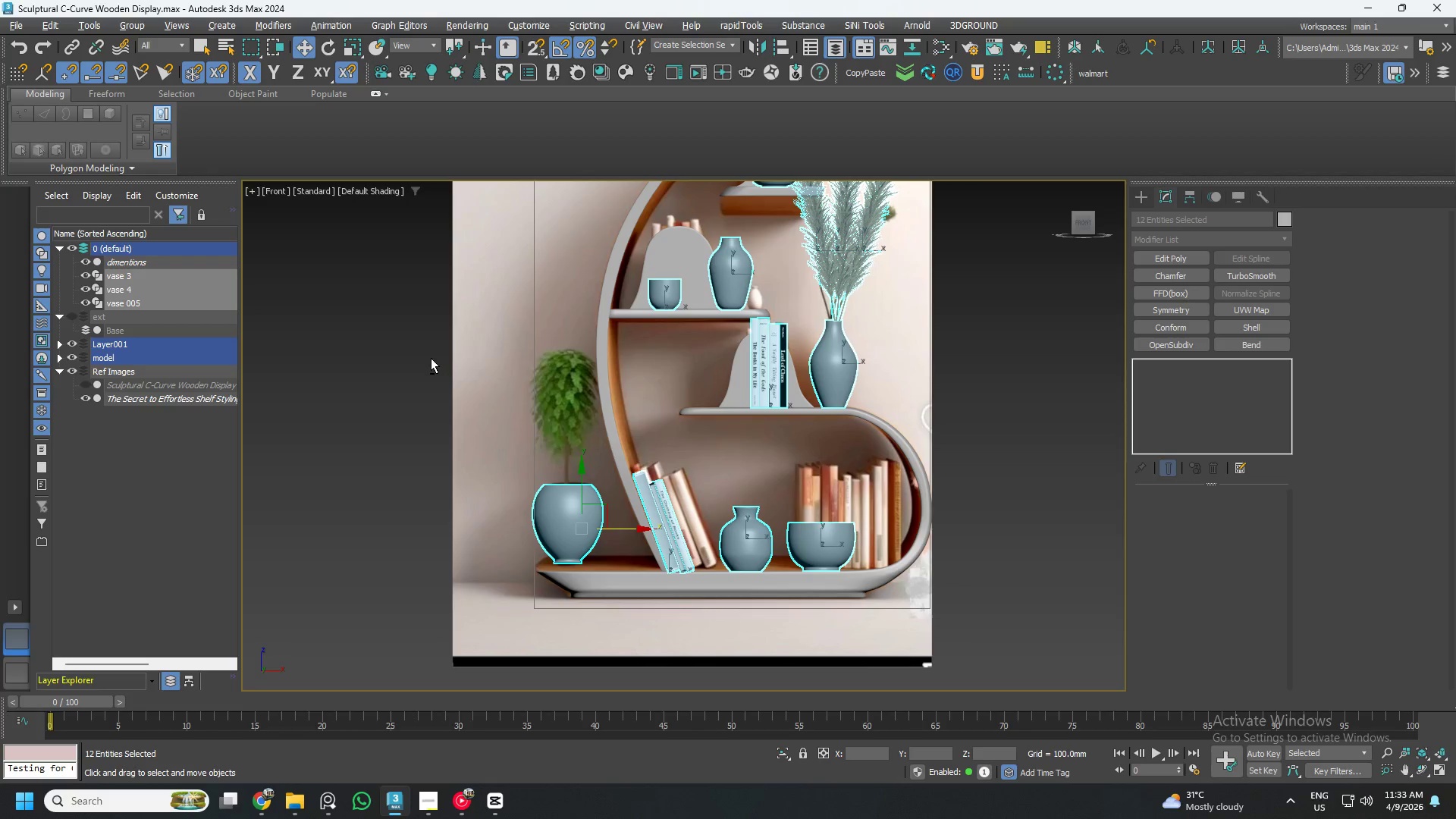 
hold_key(key=AltLeft, duration=0.72)
 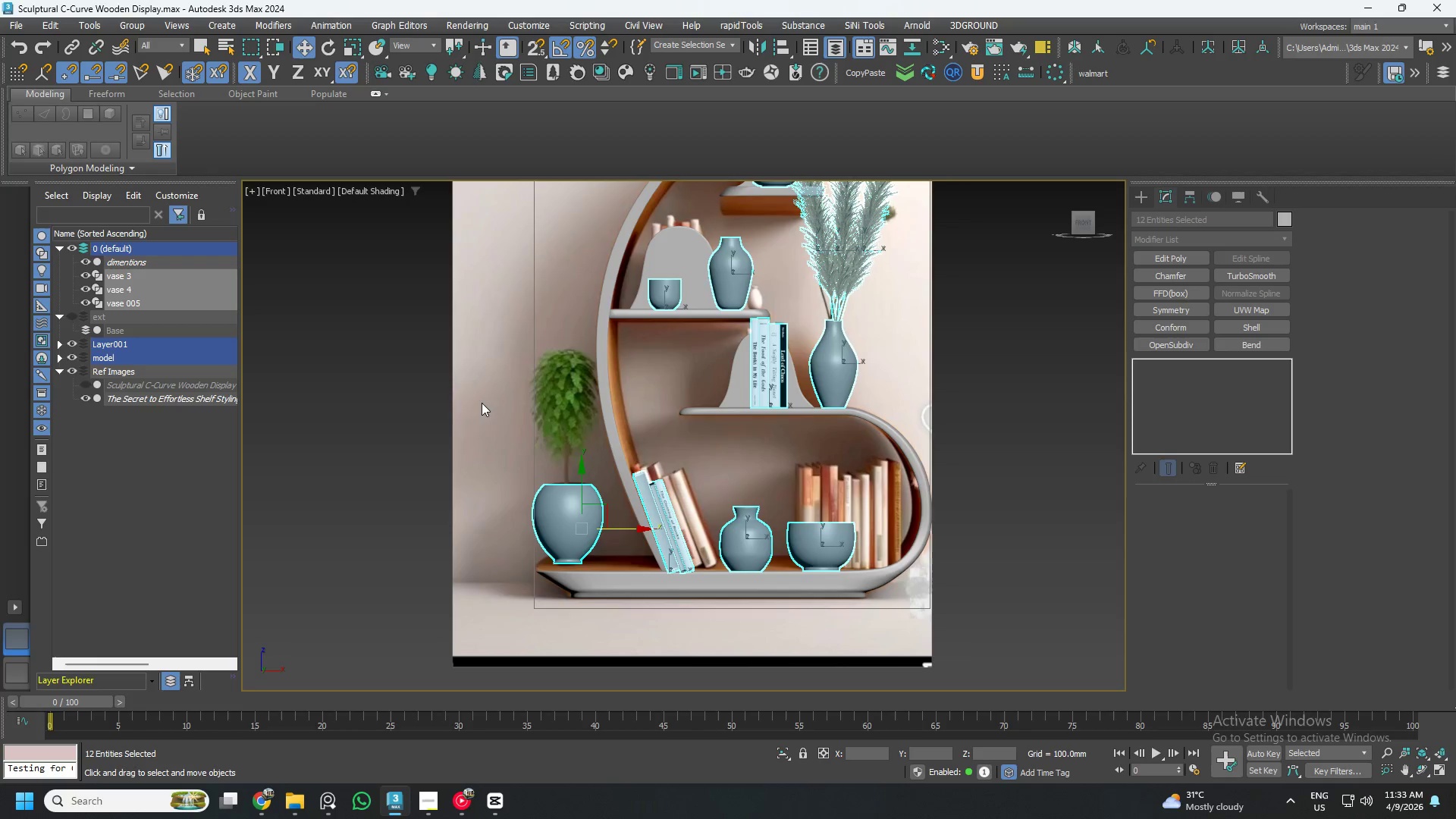 
scroll: coordinate [530, 421], scroll_direction: down, amount: 1.0
 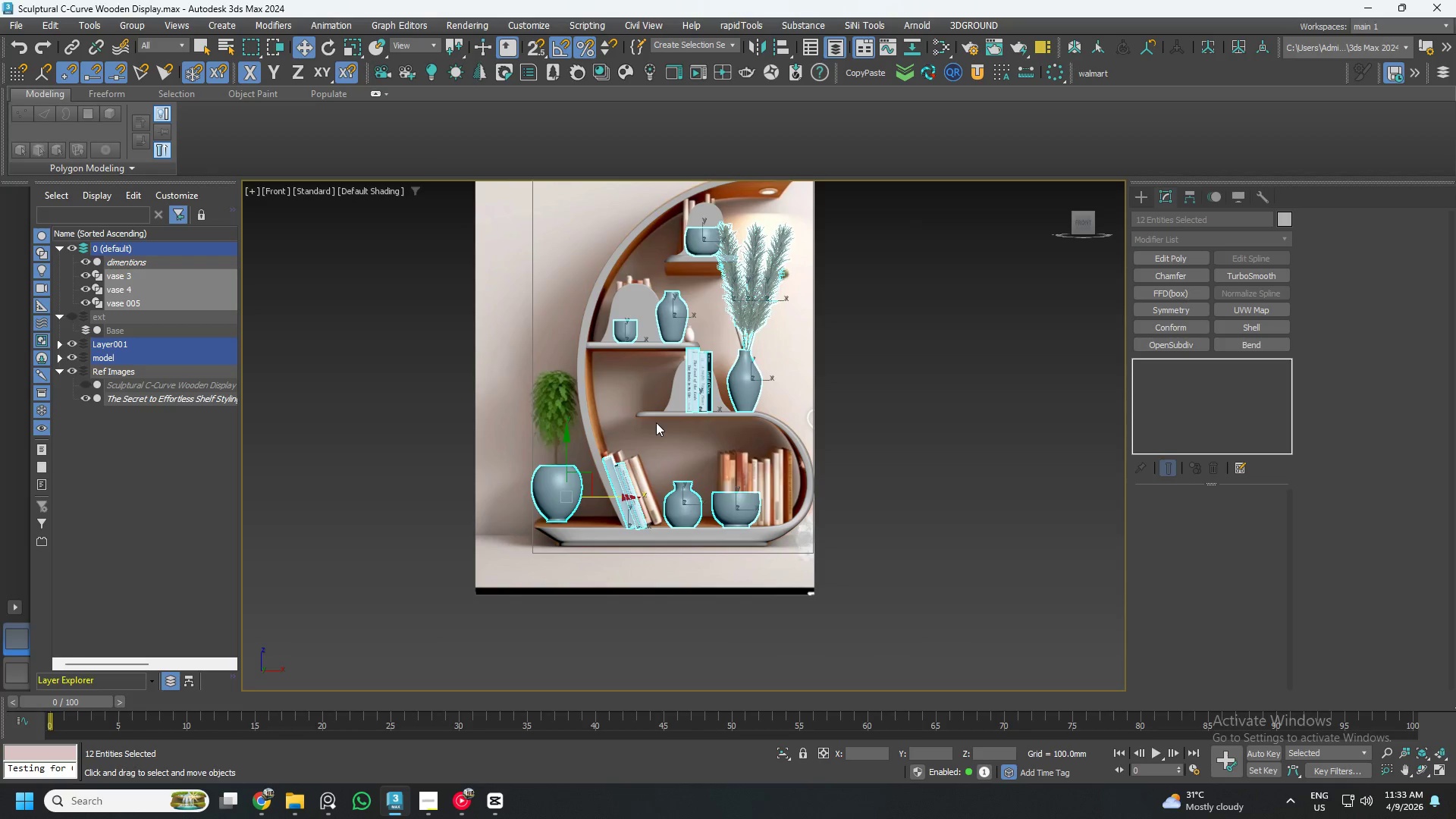 
left_click([699, 376])
 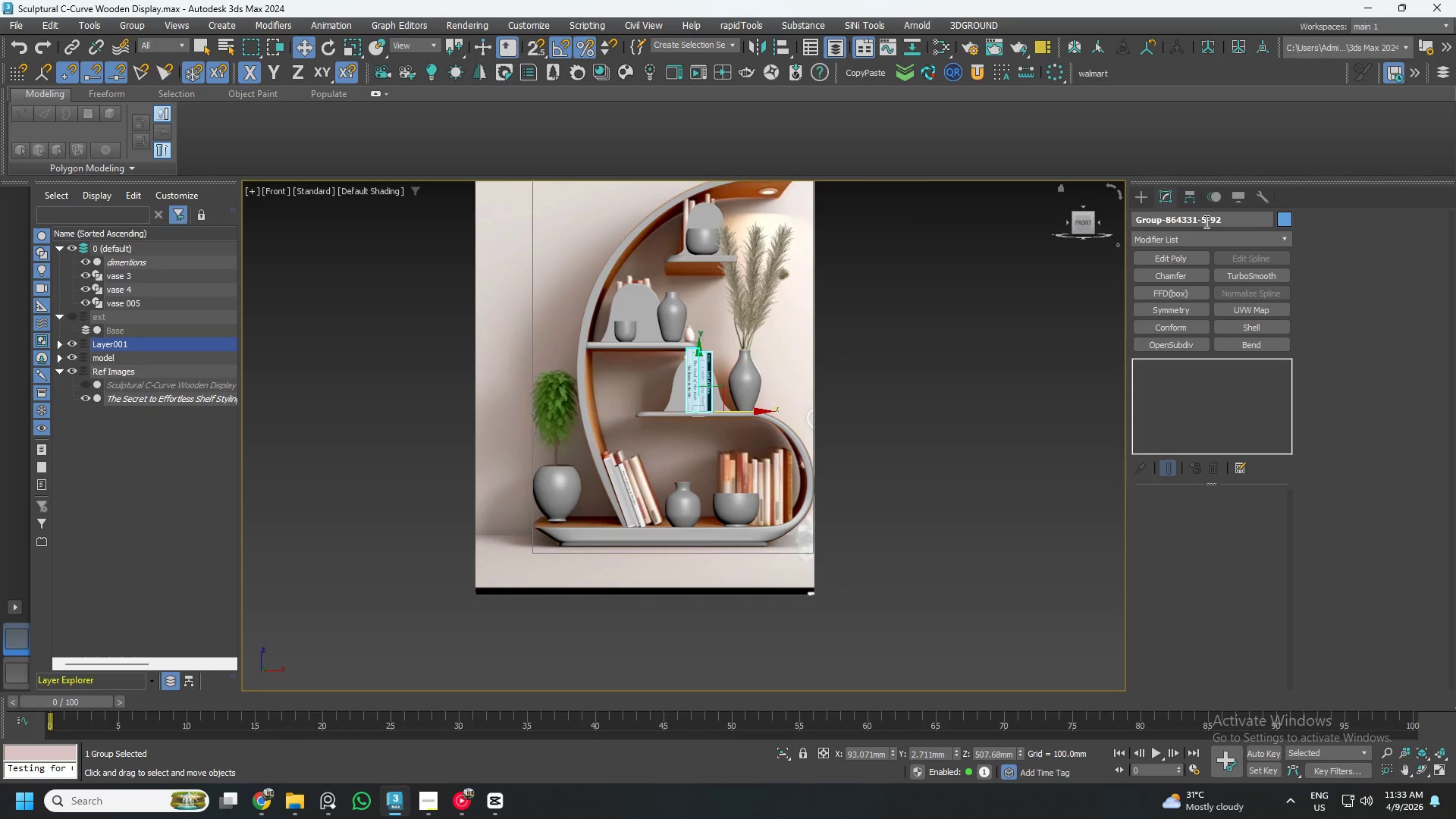 
double_click([1205, 221])
 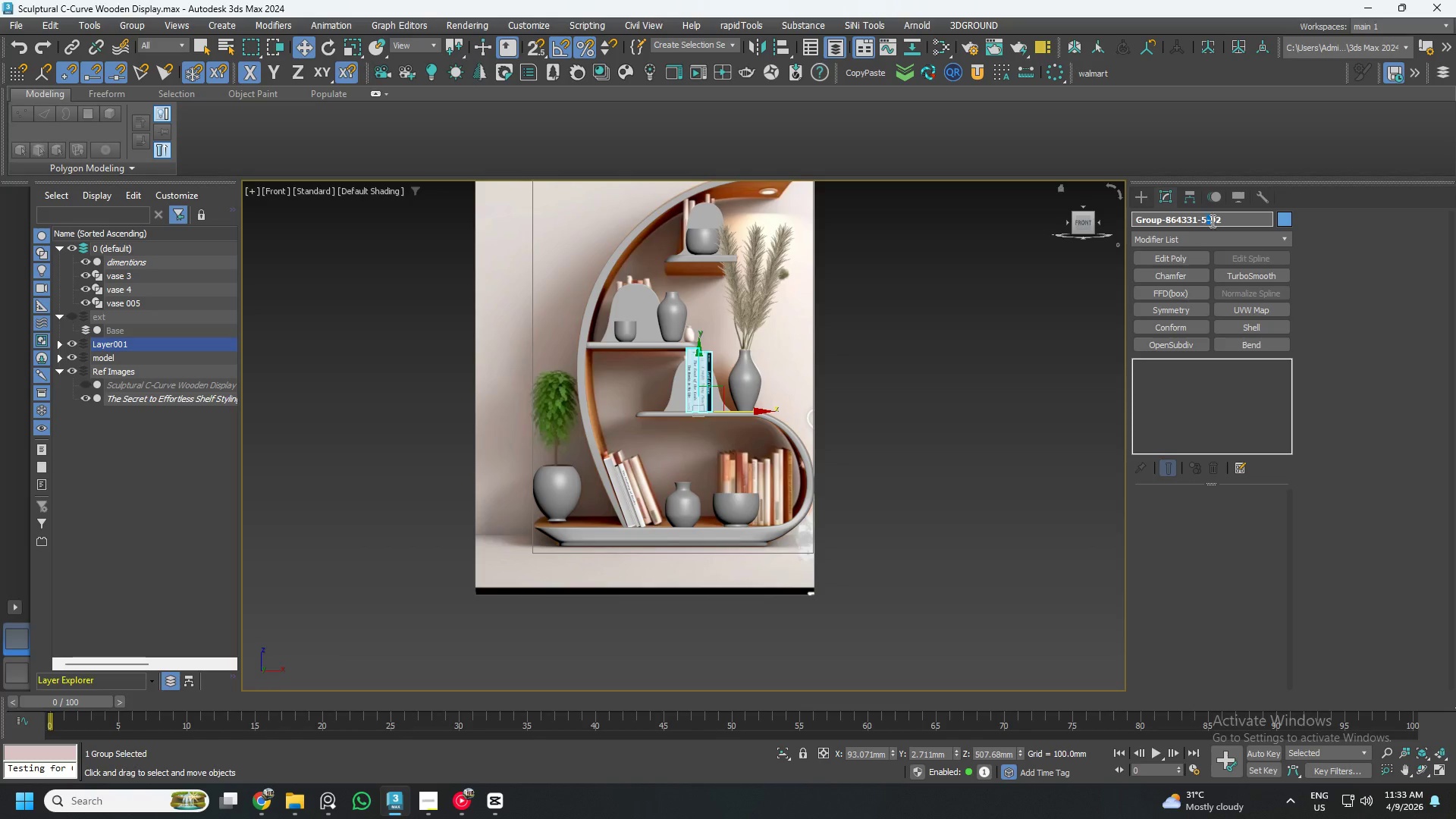 
left_click_drag(start_coordinate=[1232, 219], to_coordinate=[1093, 223])
 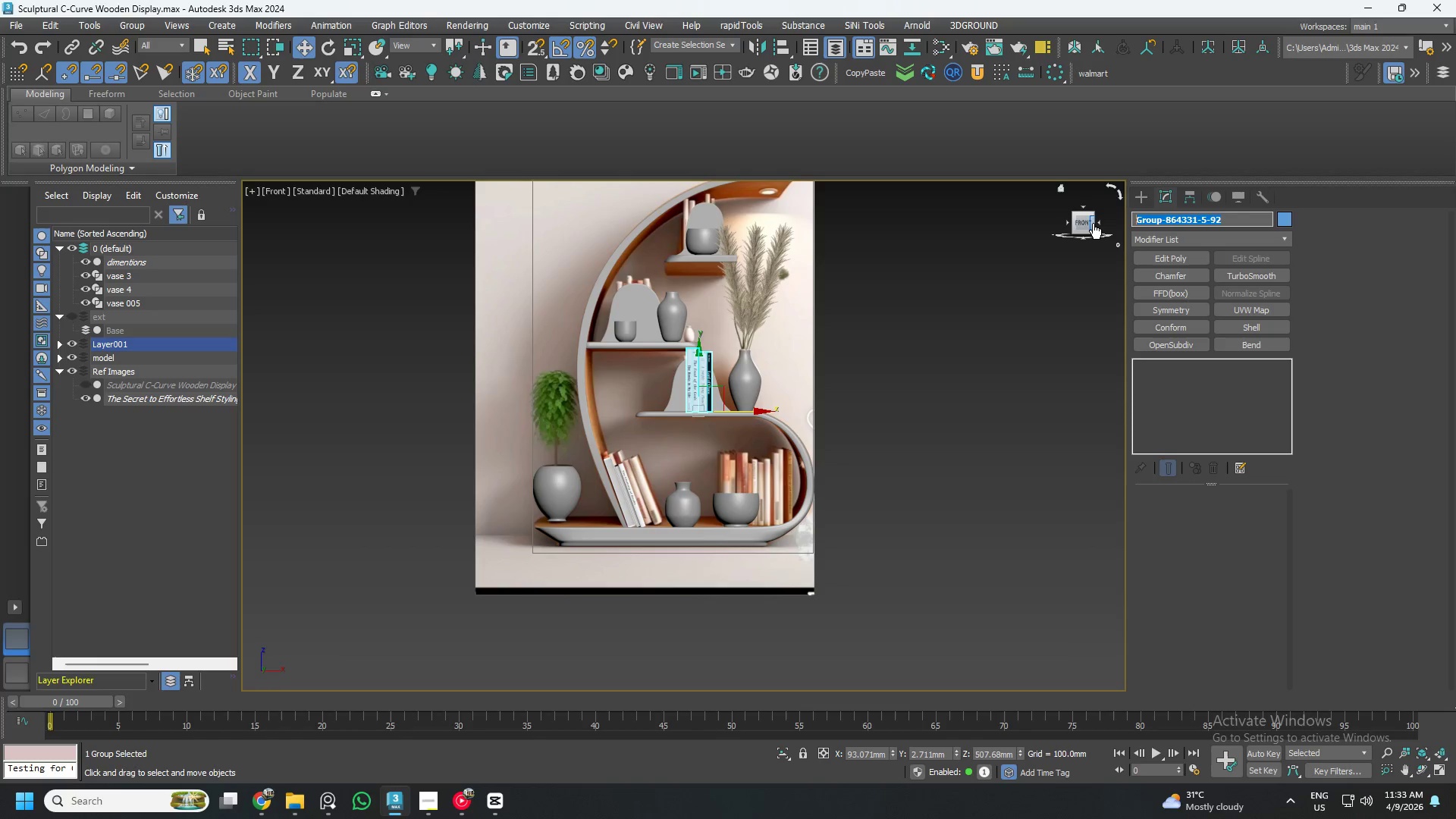 
type(book set 1)
 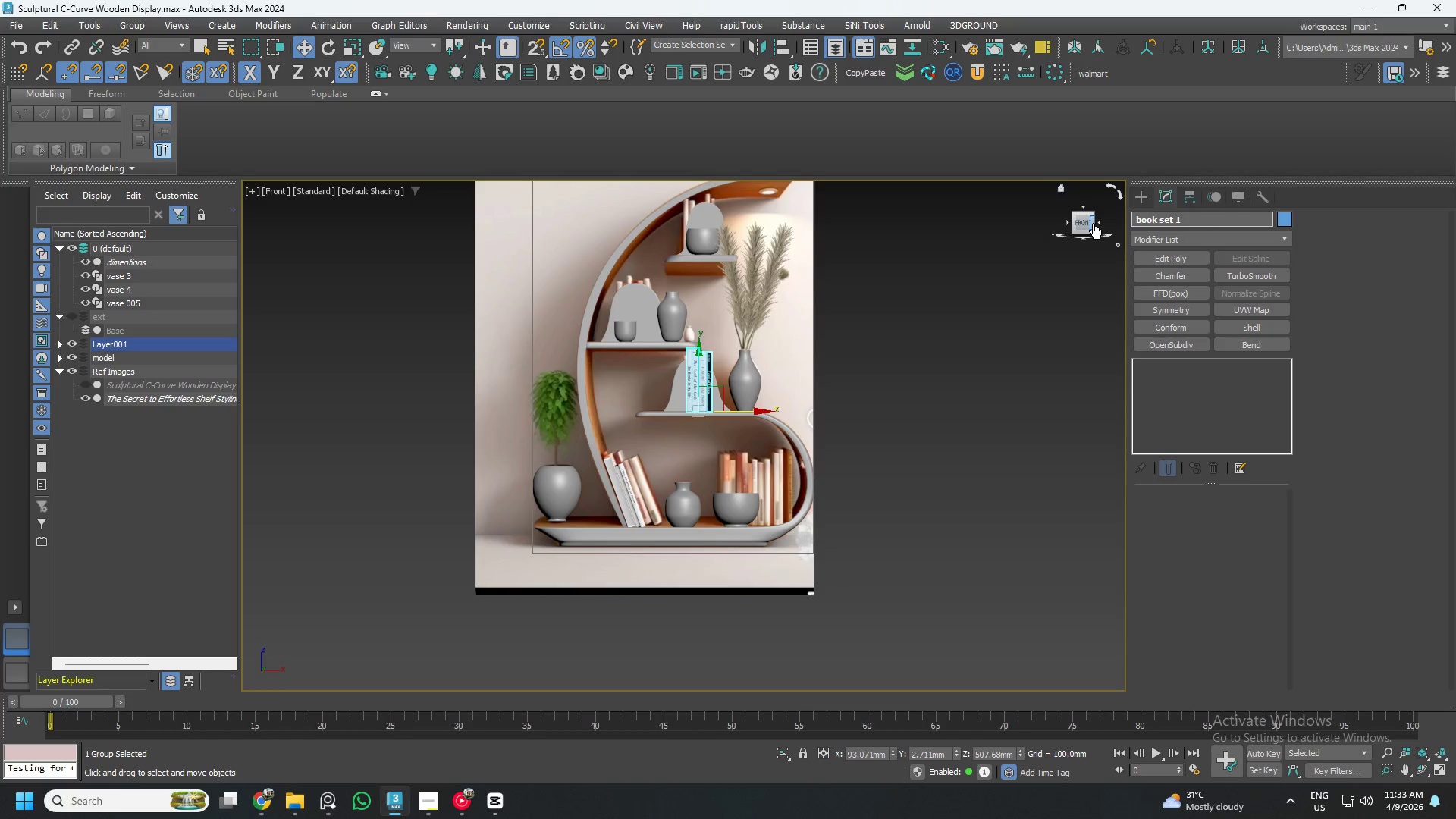 
key(Enter)
 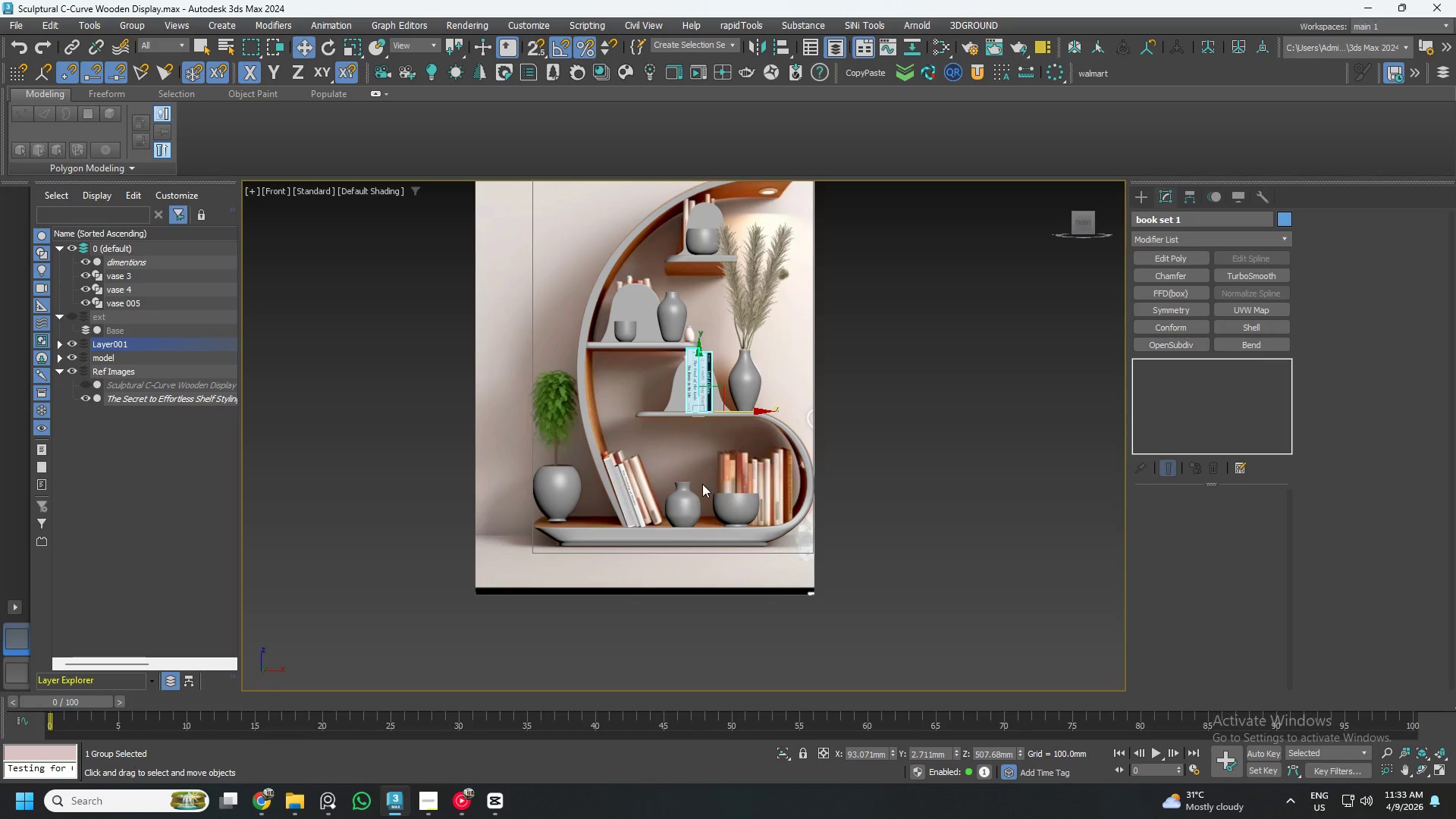 
left_click([621, 488])
 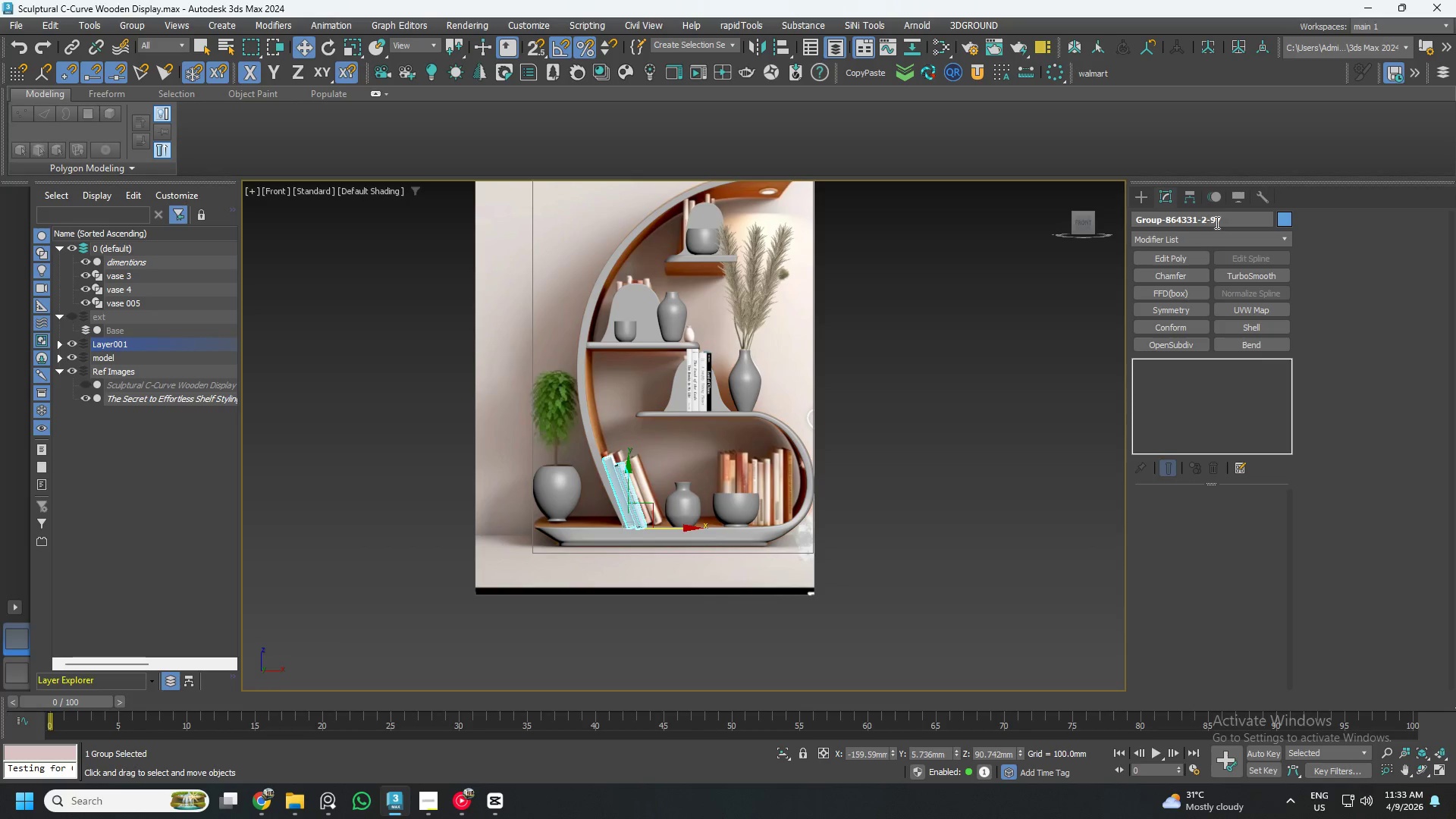 
left_click_drag(start_coordinate=[1232, 215], to_coordinate=[1086, 227])
 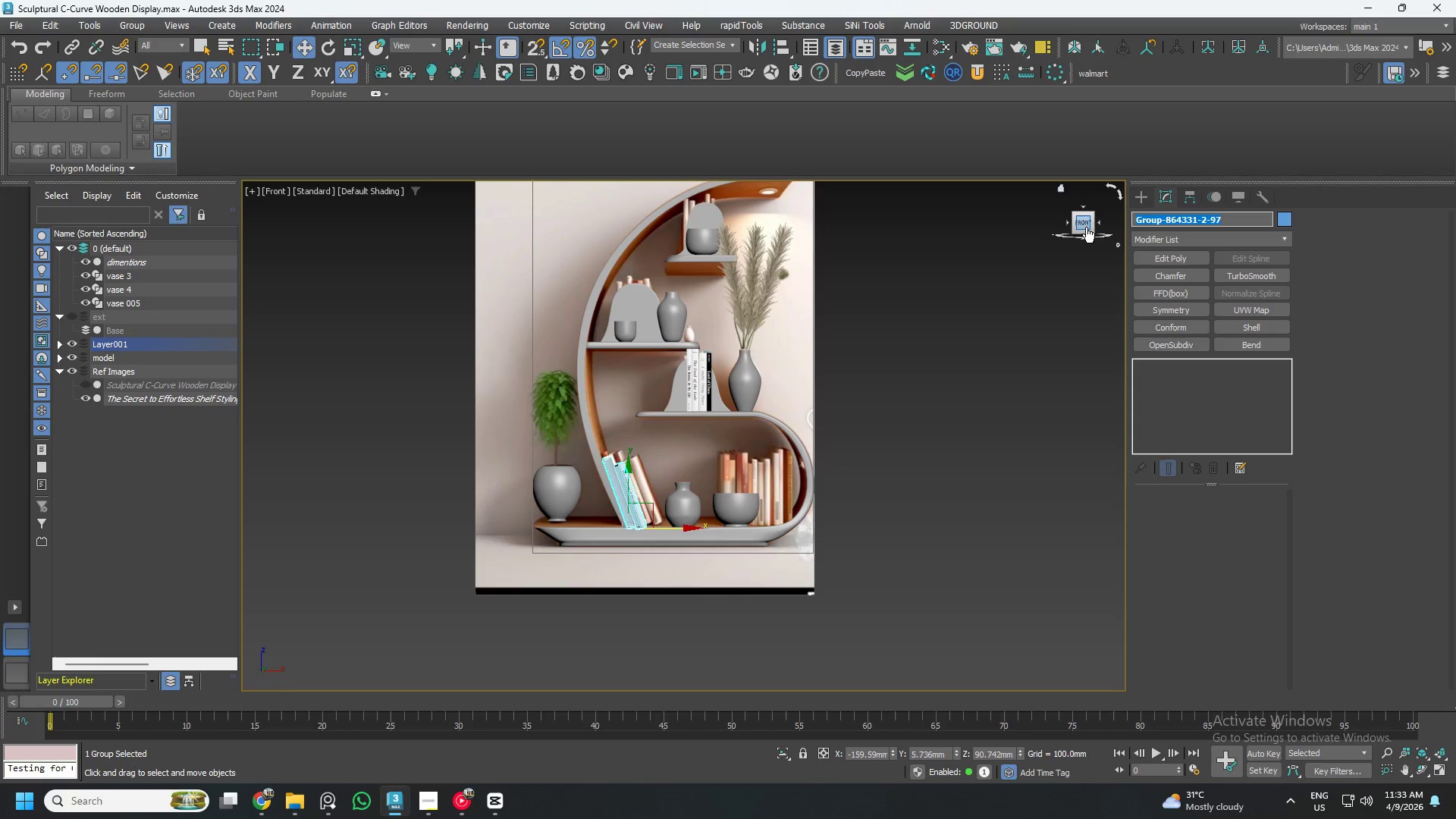 
type(book set 2)
 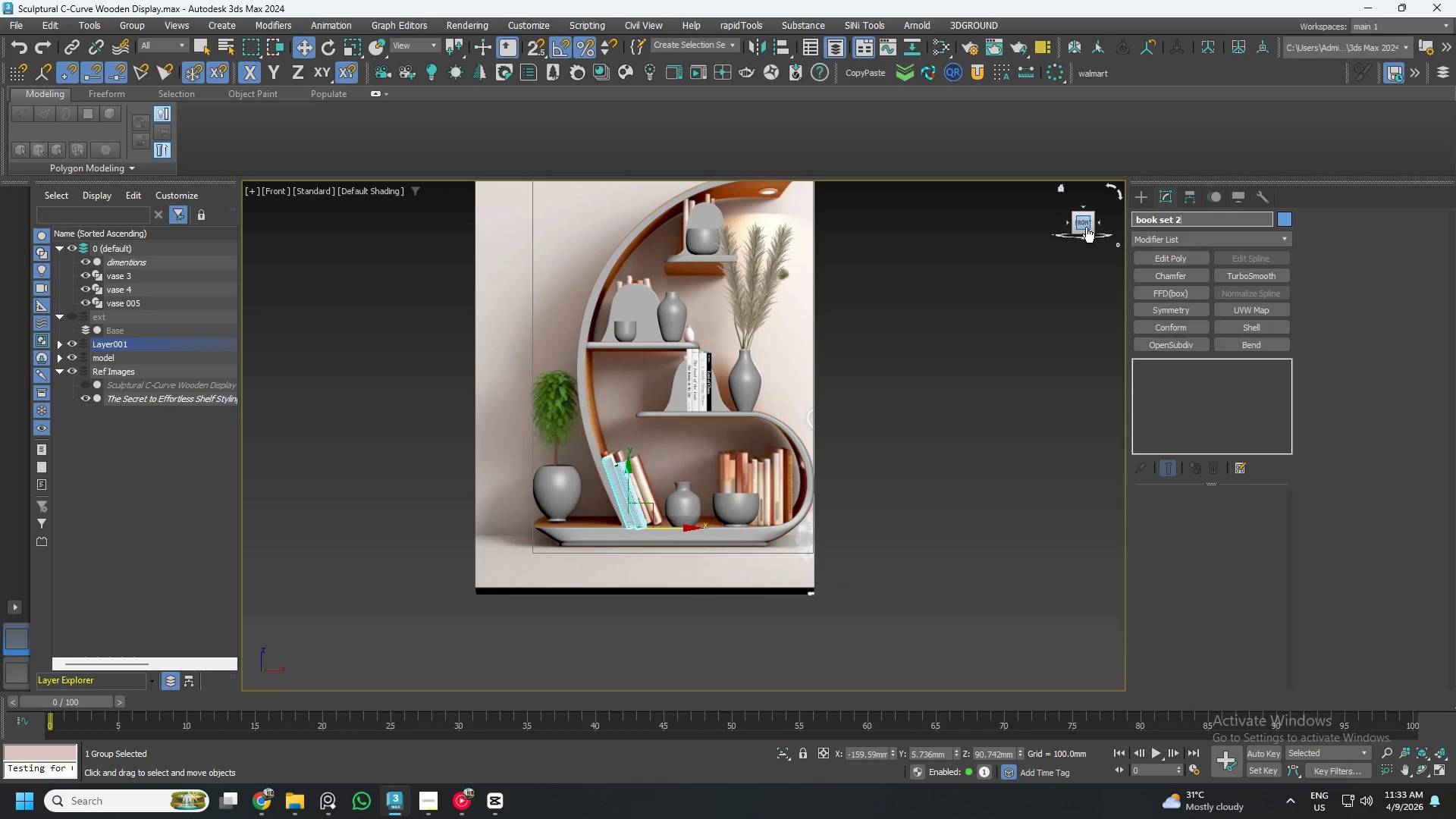 
key(Enter)
 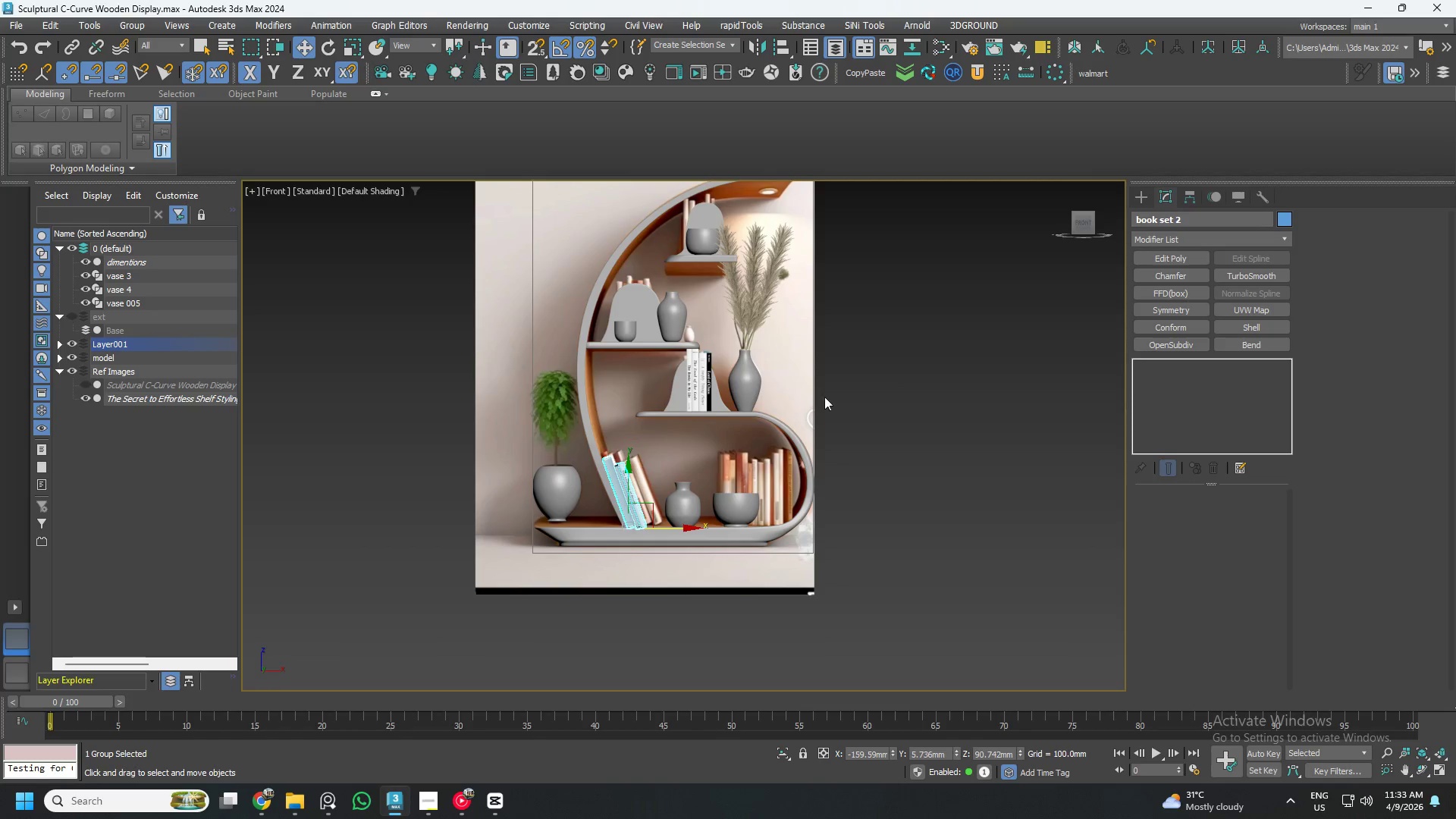 
key(Control+S)
 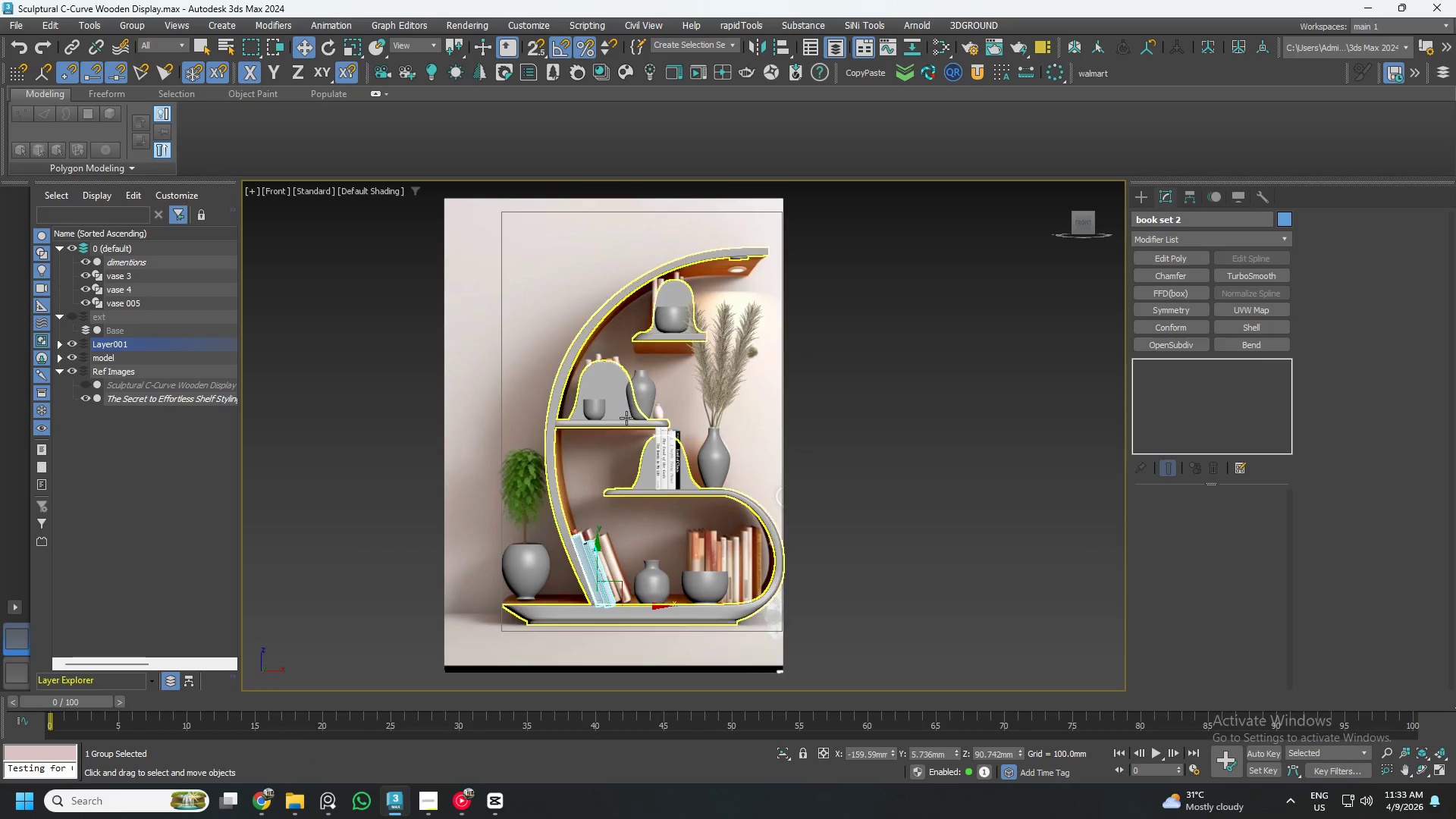 
wait(5.41)
 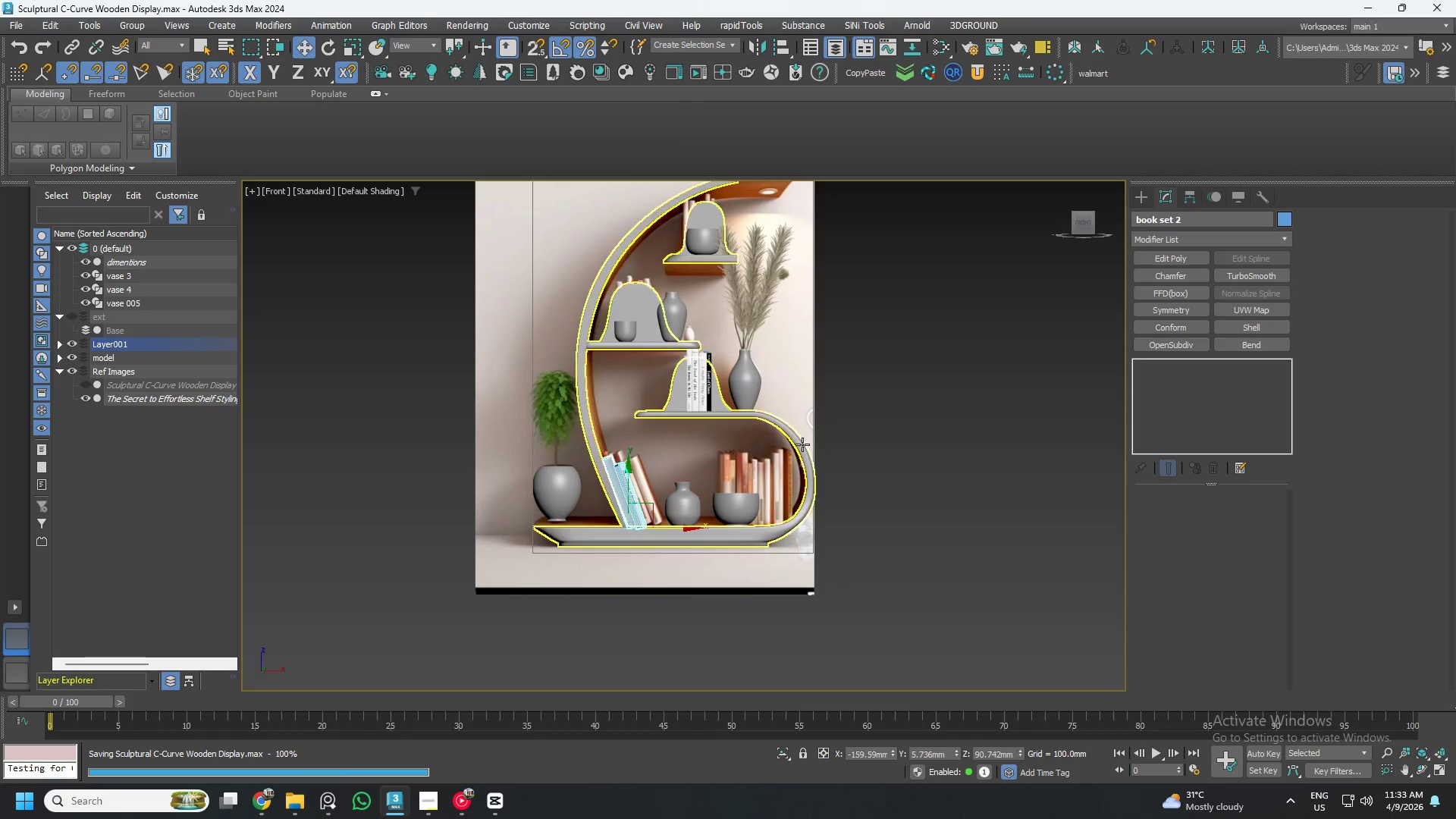 
scroll: coordinate [649, 463], scroll_direction: up, amount: 2.0
 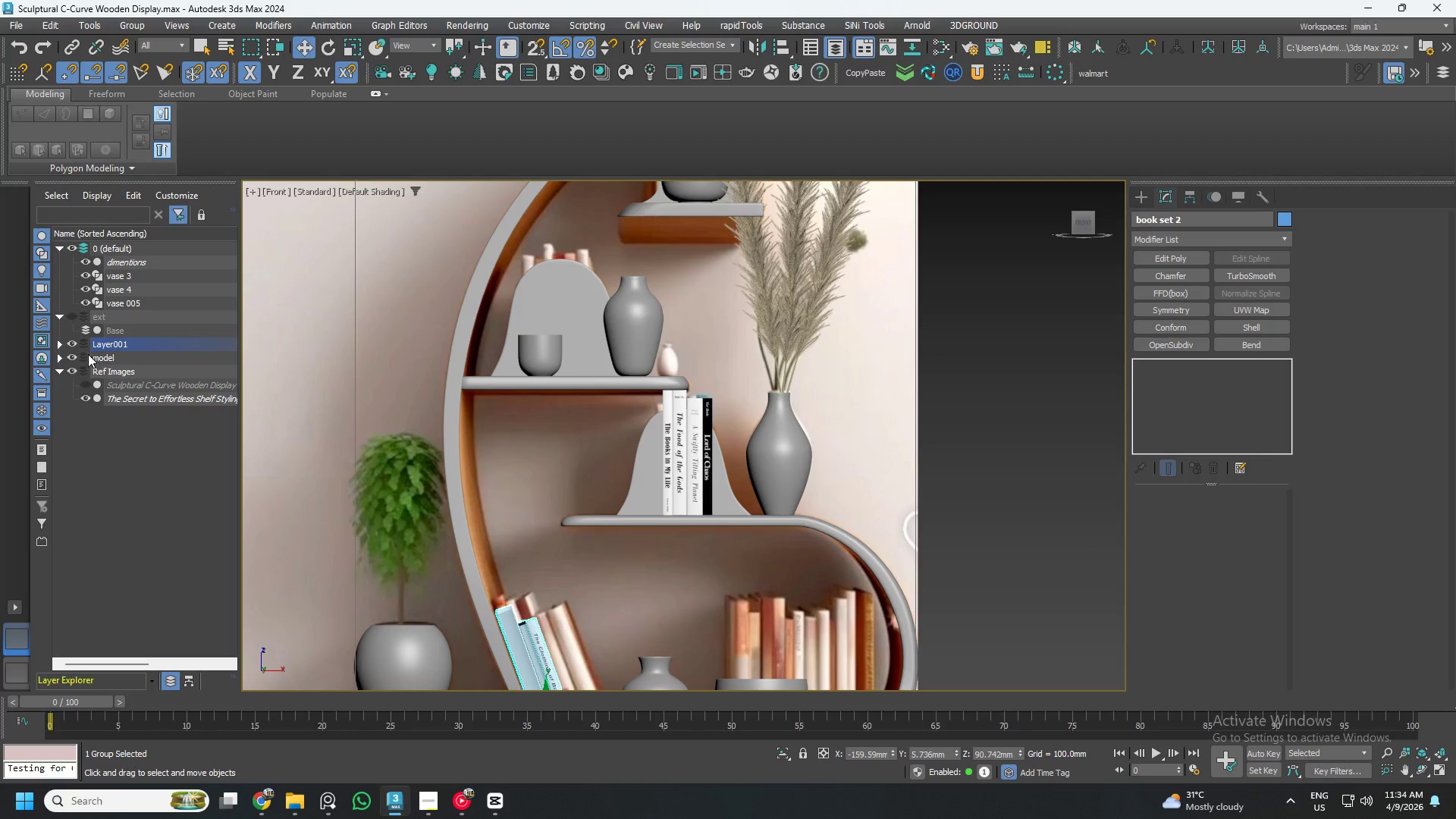 
left_click([58, 344])
 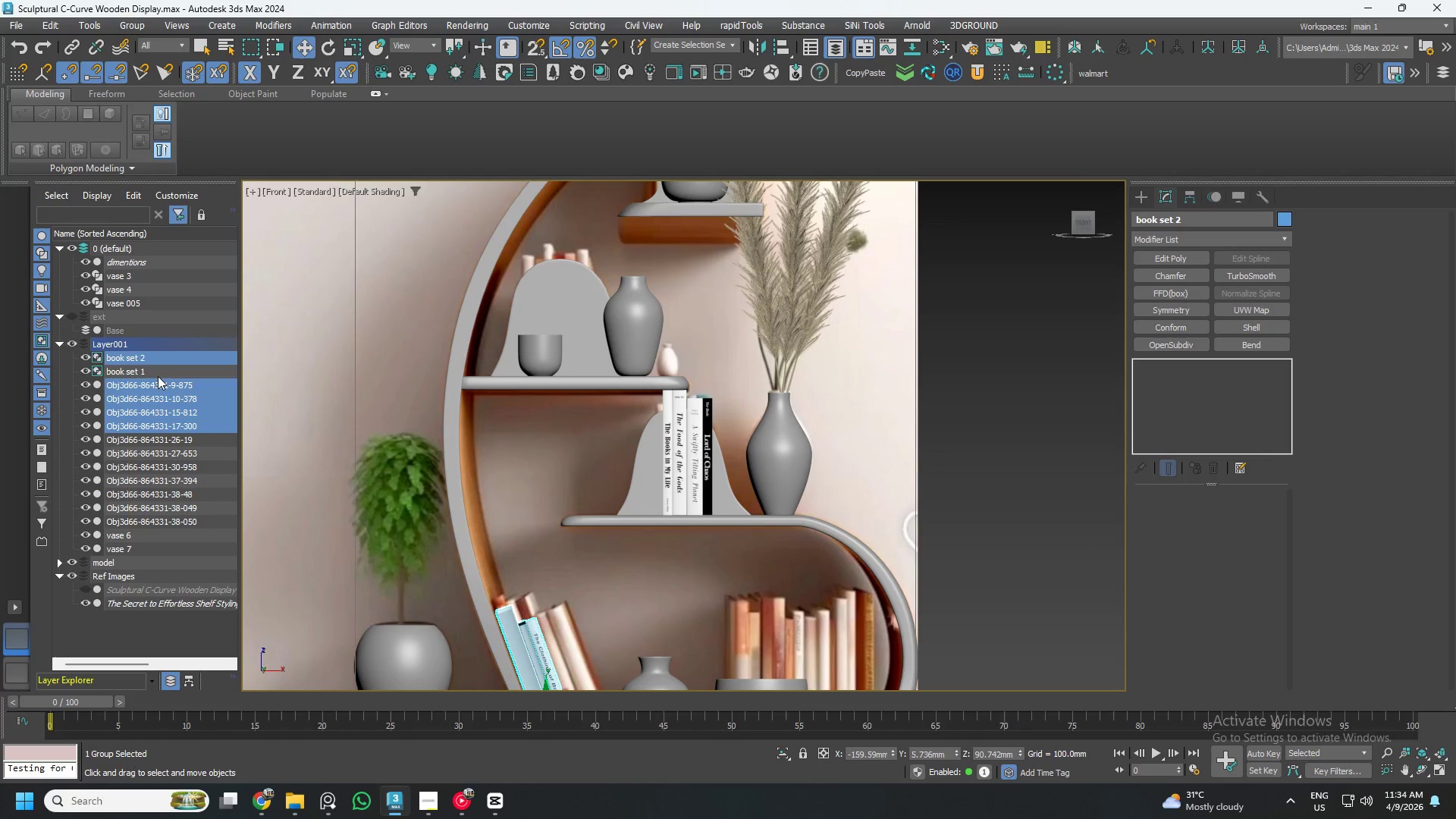 
scroll: coordinate [746, 474], scroll_direction: down, amount: 1.0
 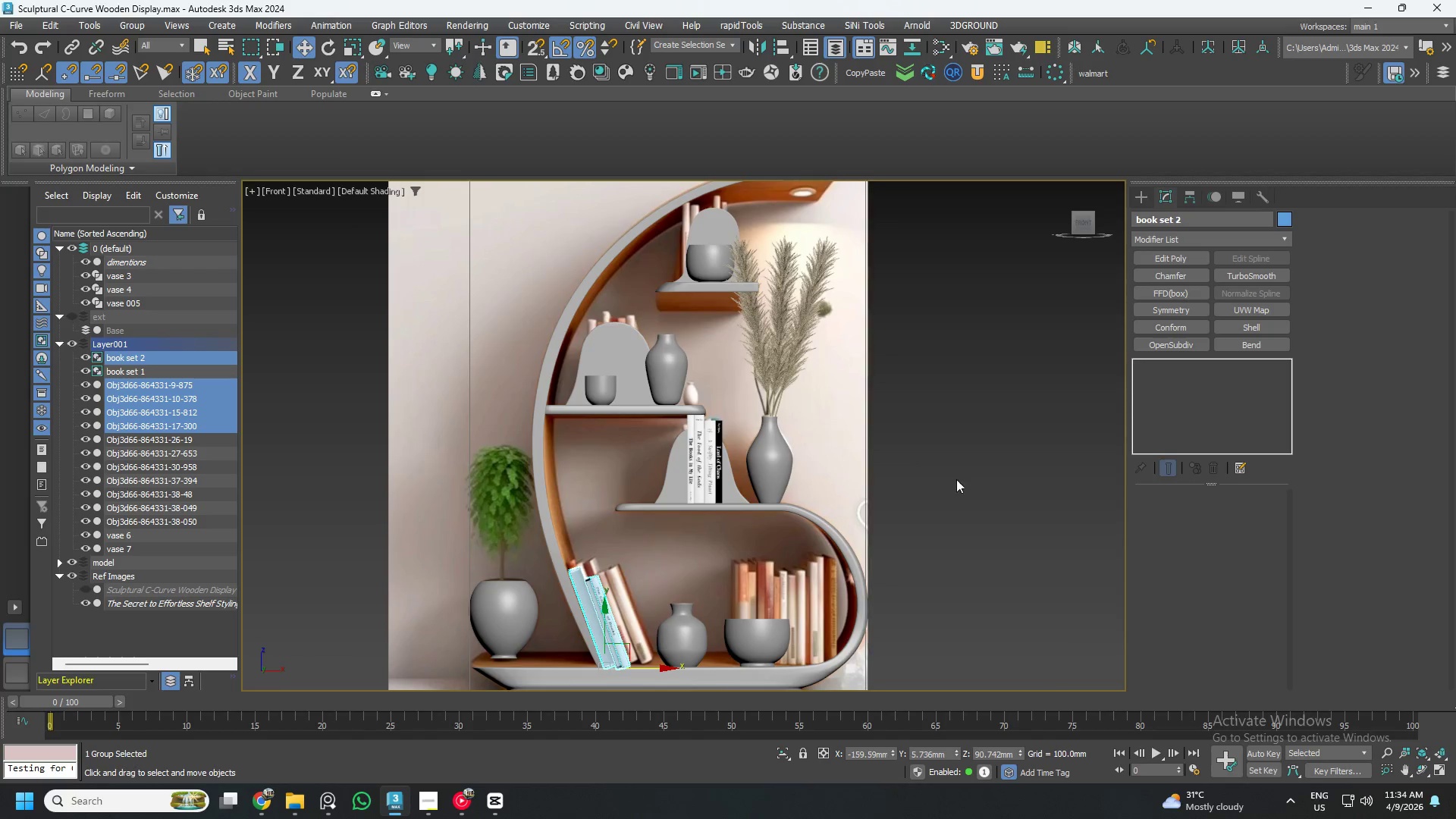 
left_click([969, 476])
 